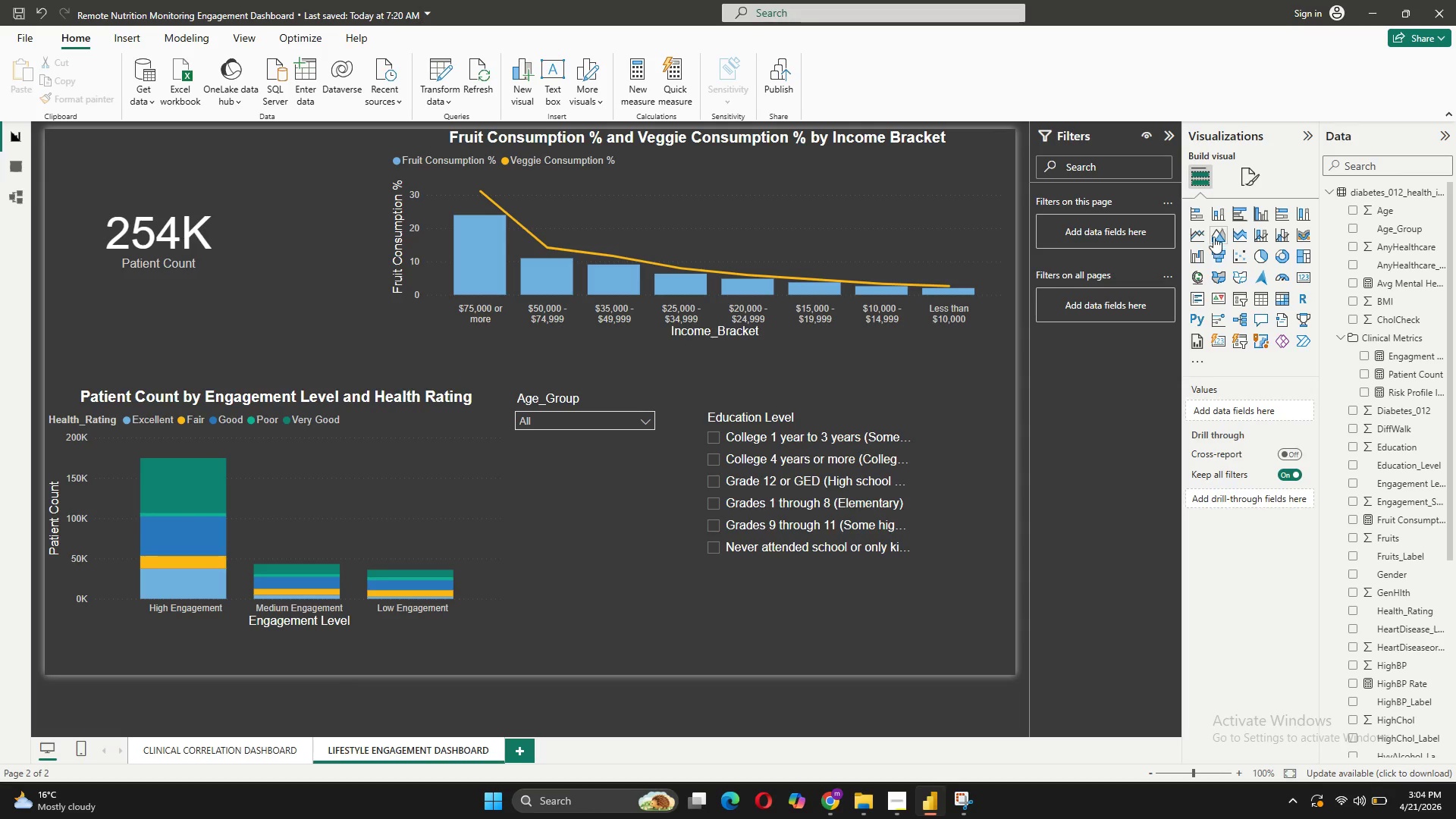 
mouse_move([44, 181])
 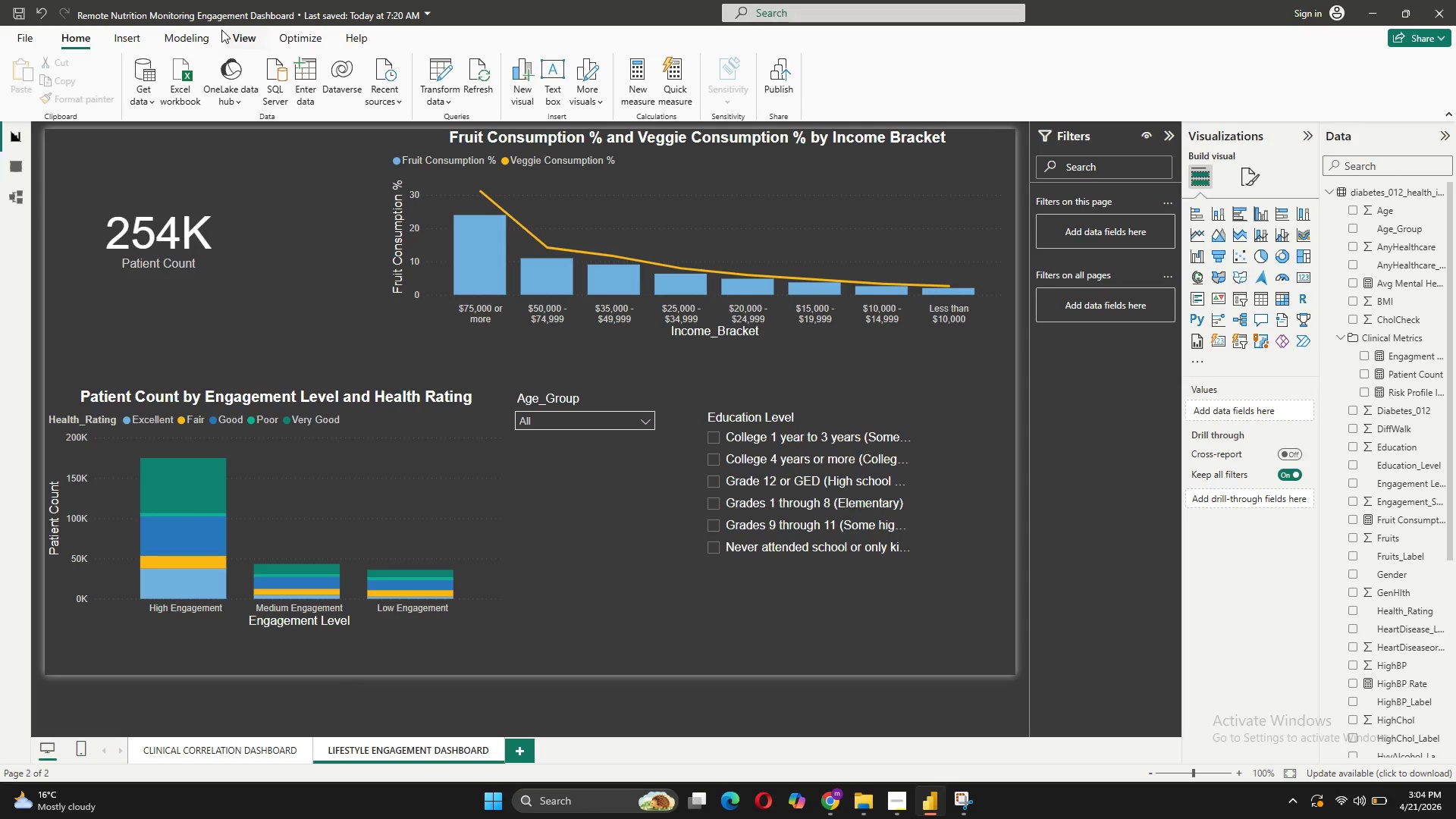 
left_click([252, 38])
 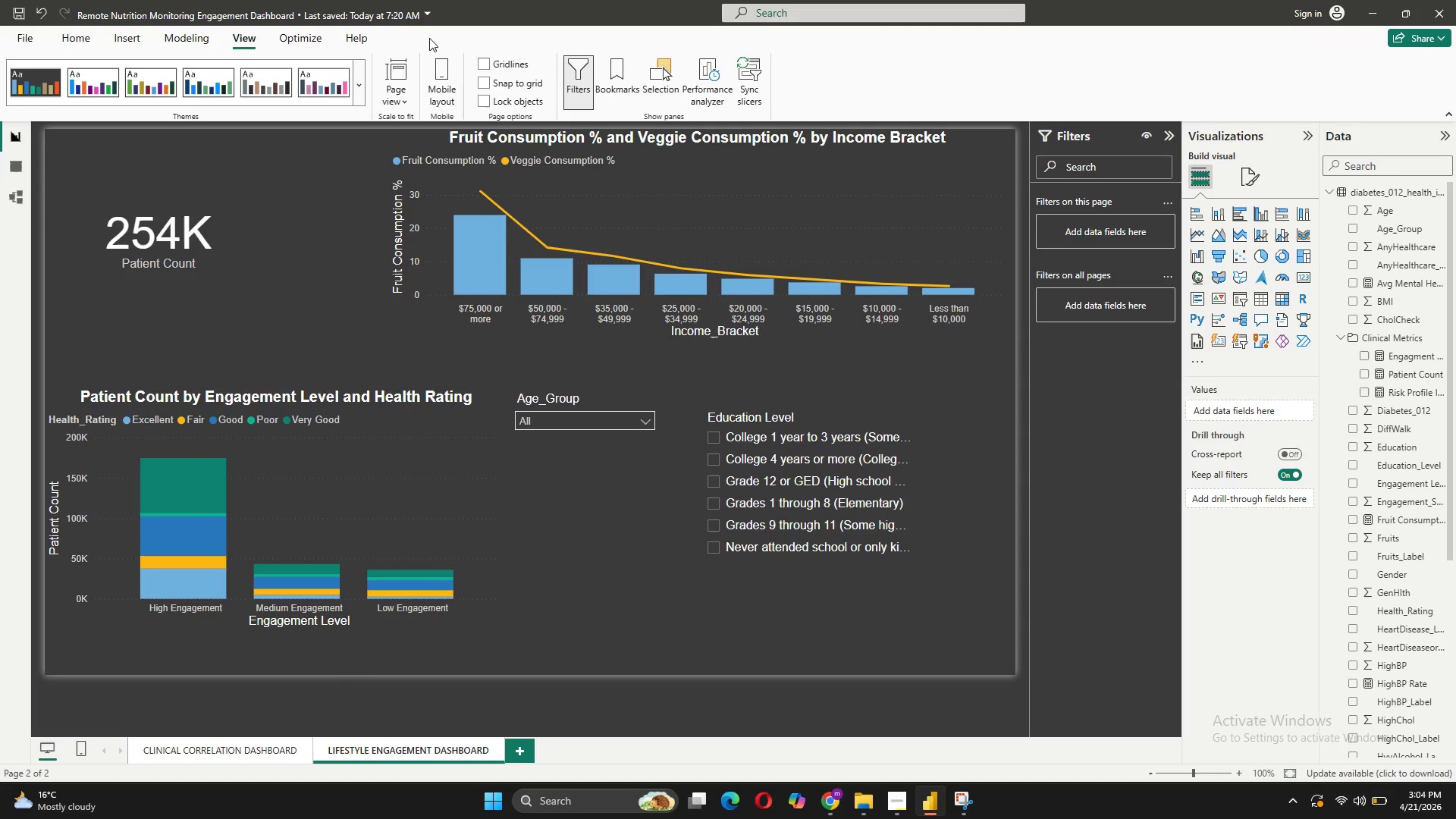 
wait(11.07)
 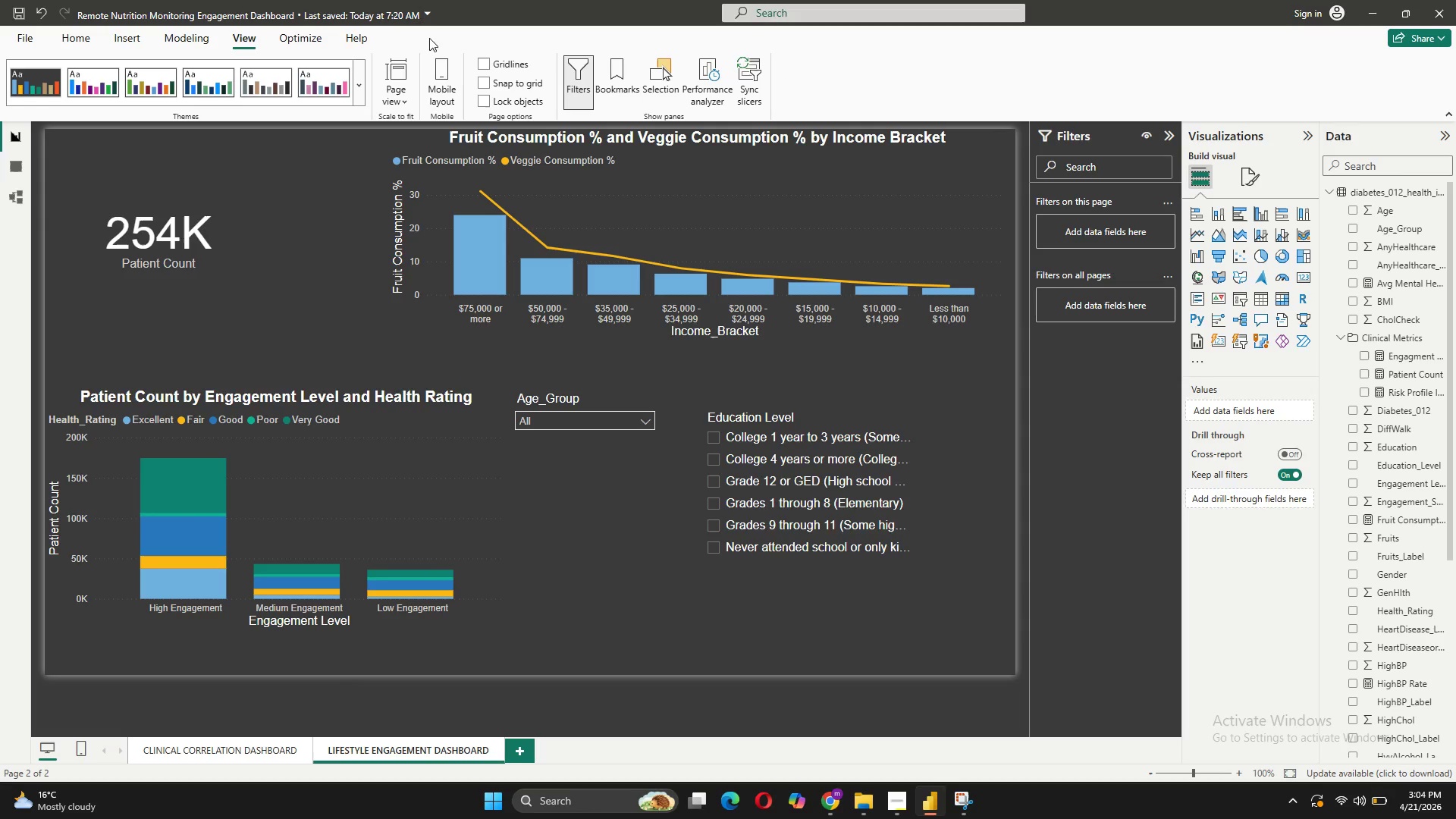 
mouse_move([589, 103])
 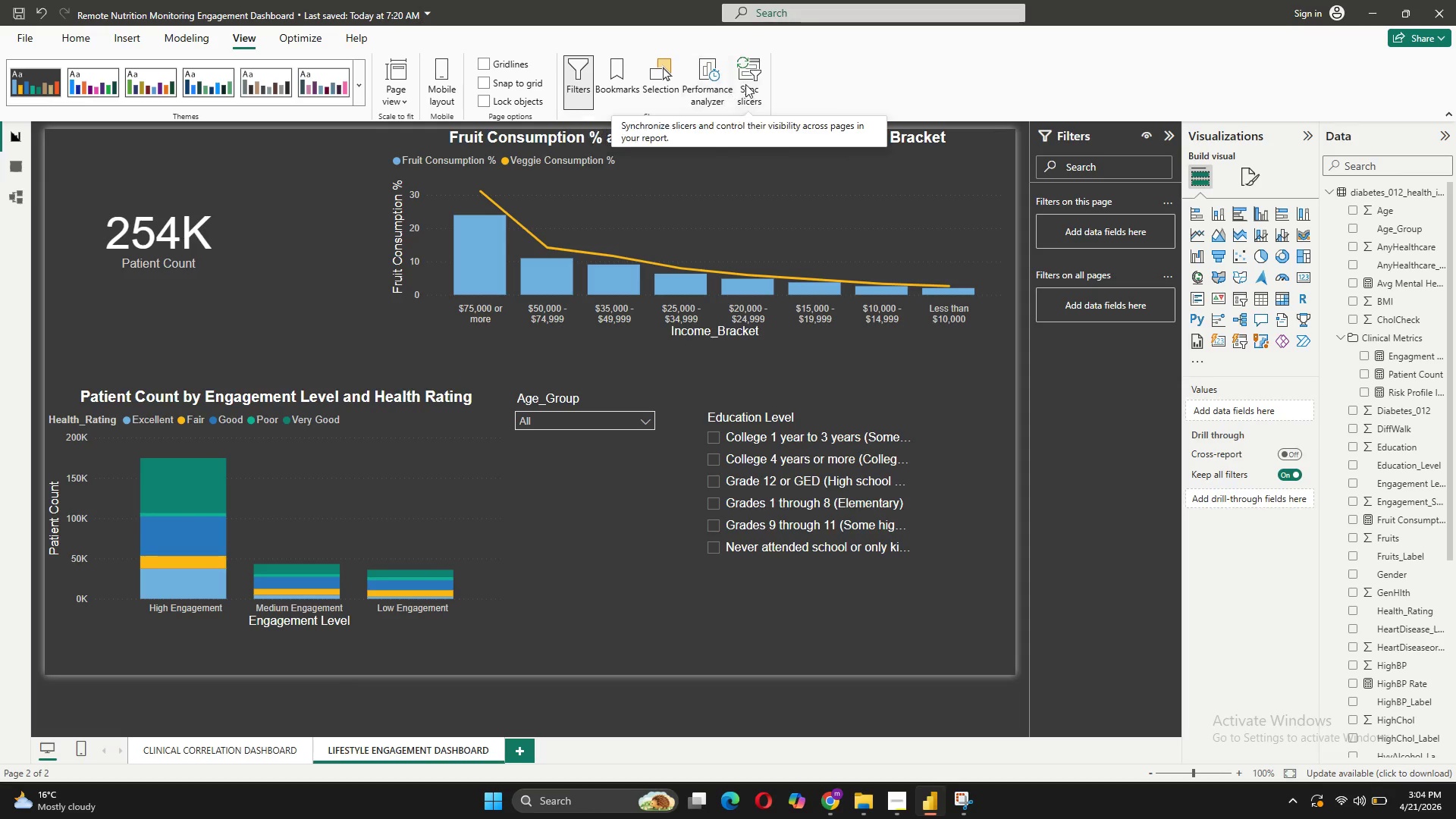 
left_click([745, 84])
 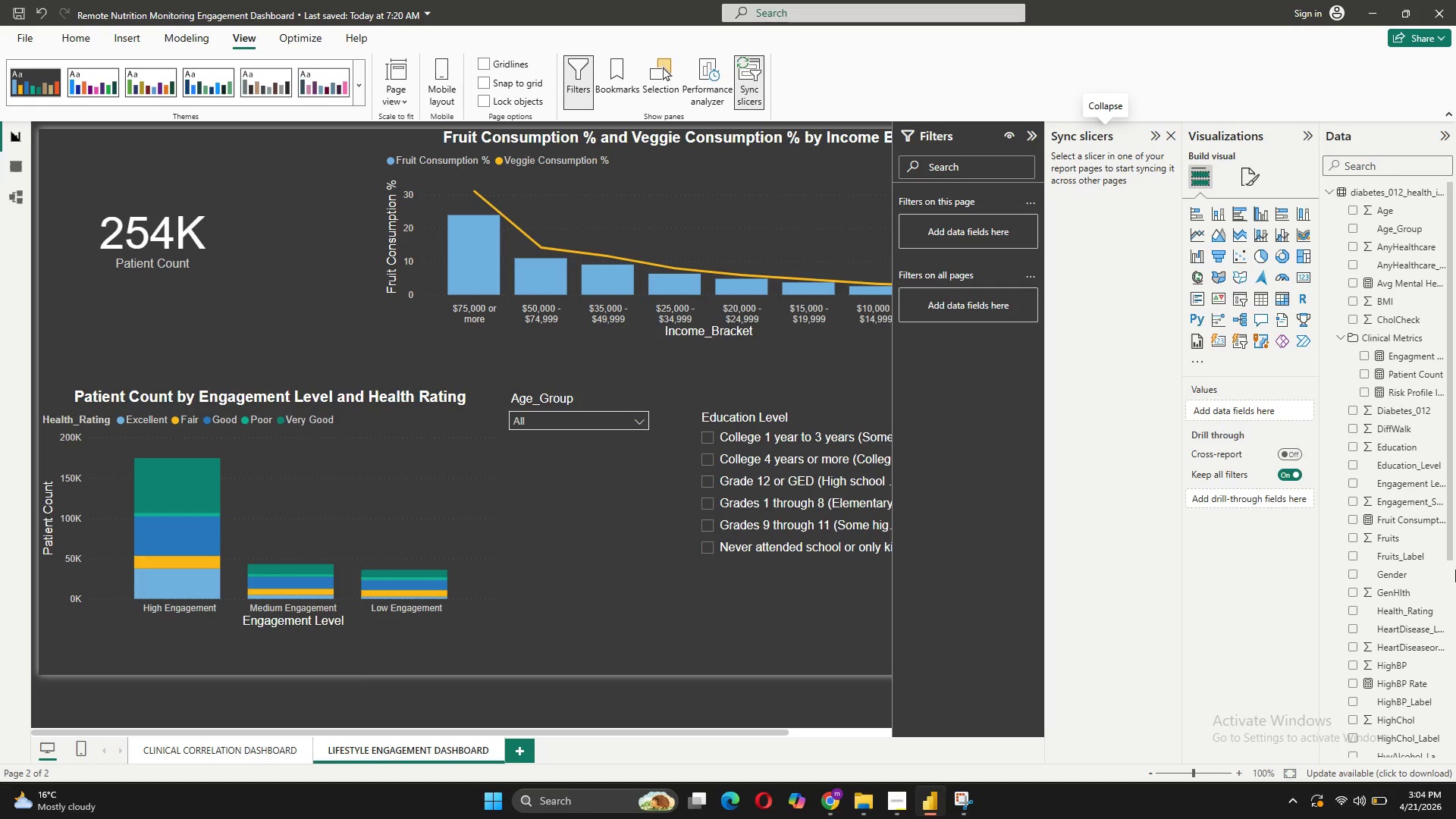 
wait(11.8)
 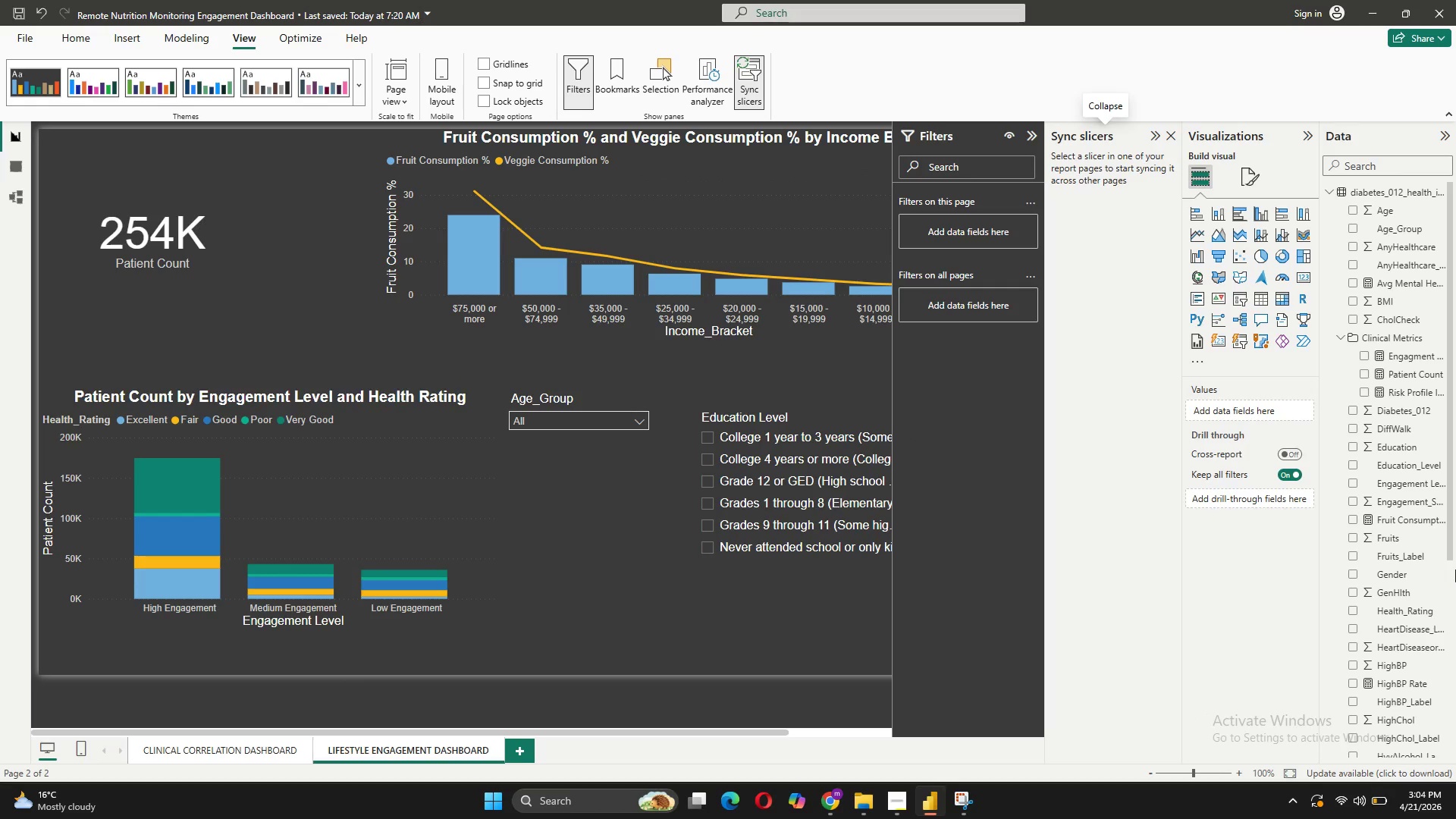 
left_click([237, 750])
 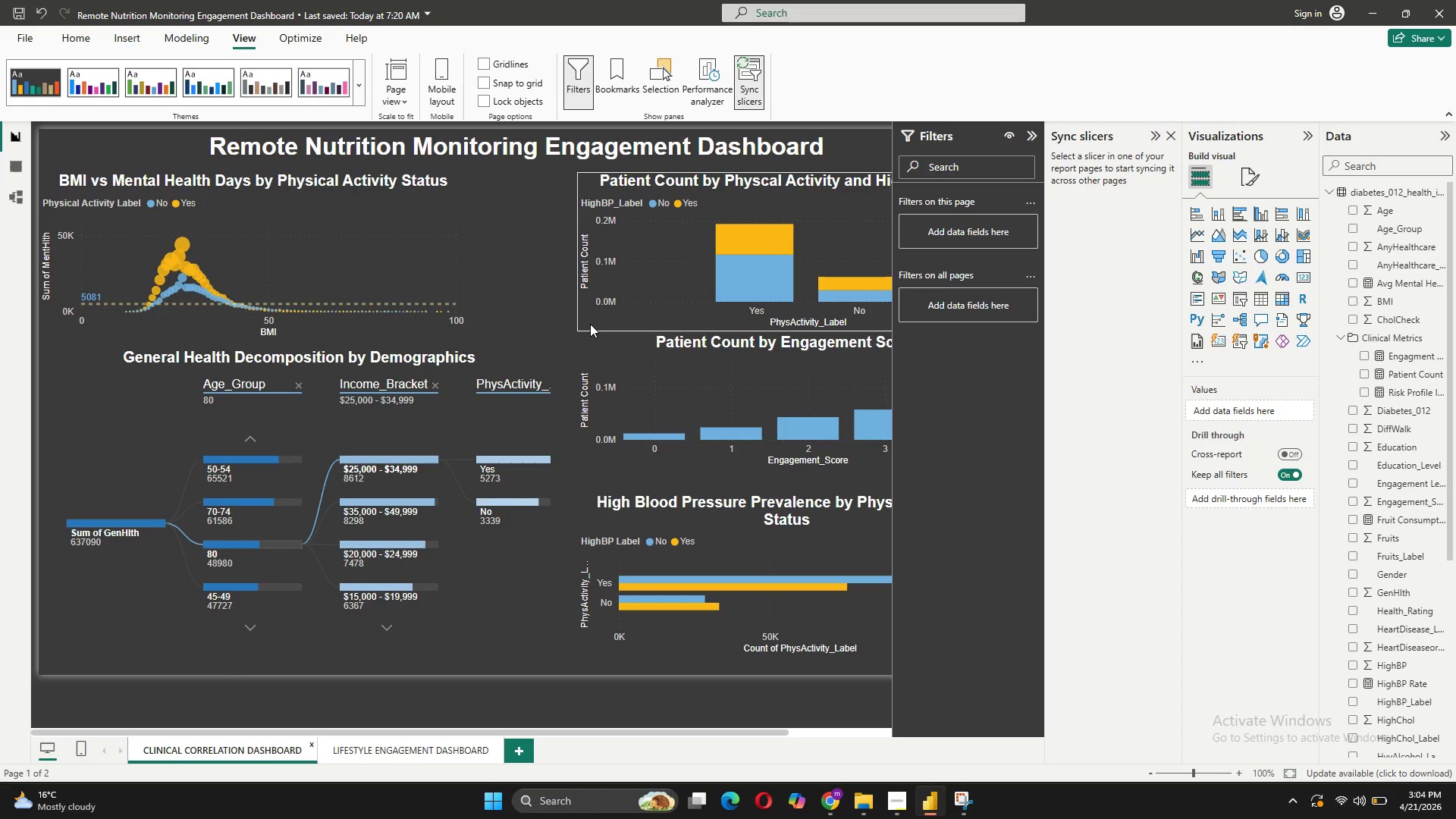 
left_click([536, 240])
 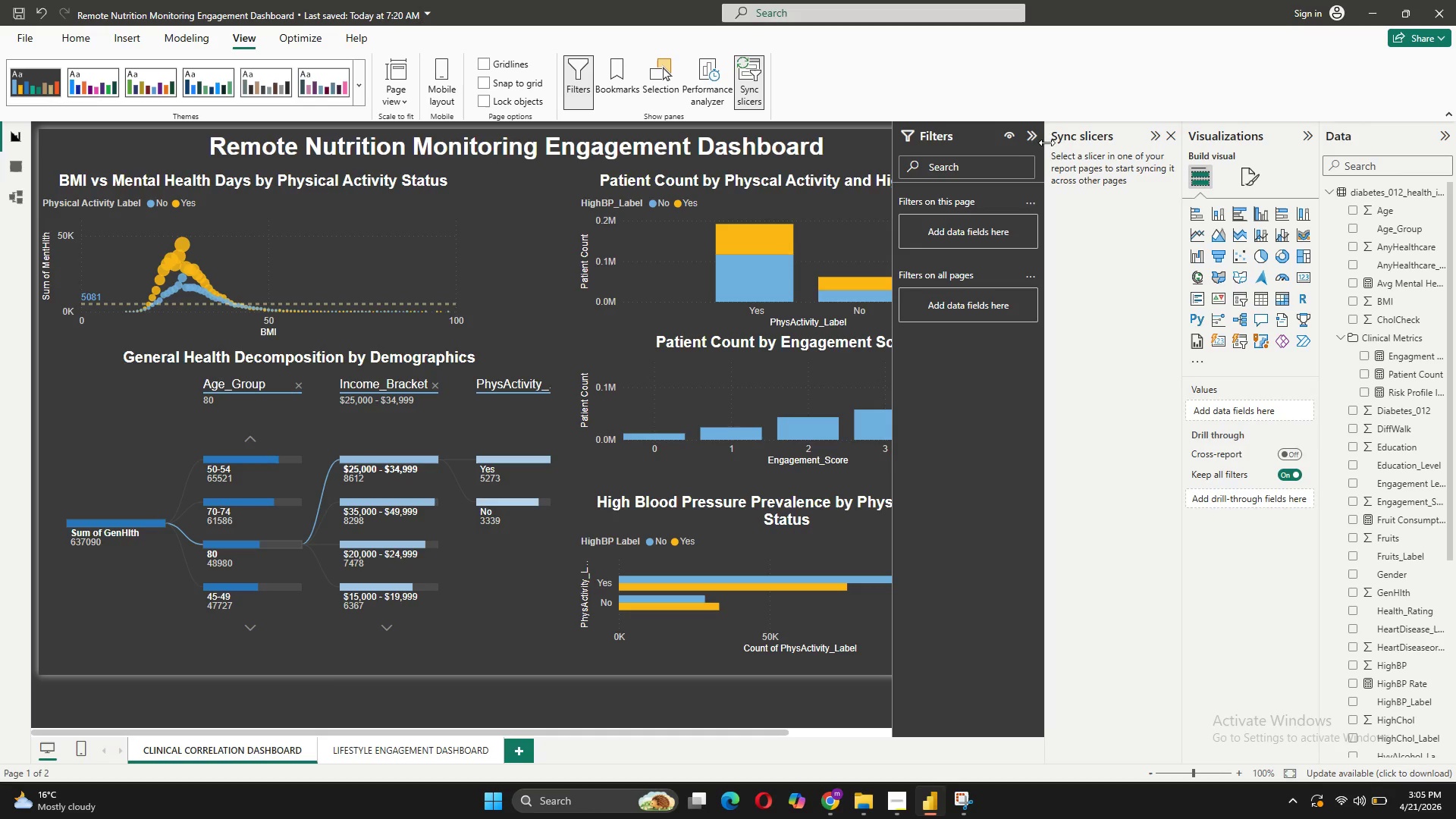 
left_click([1033, 138])
 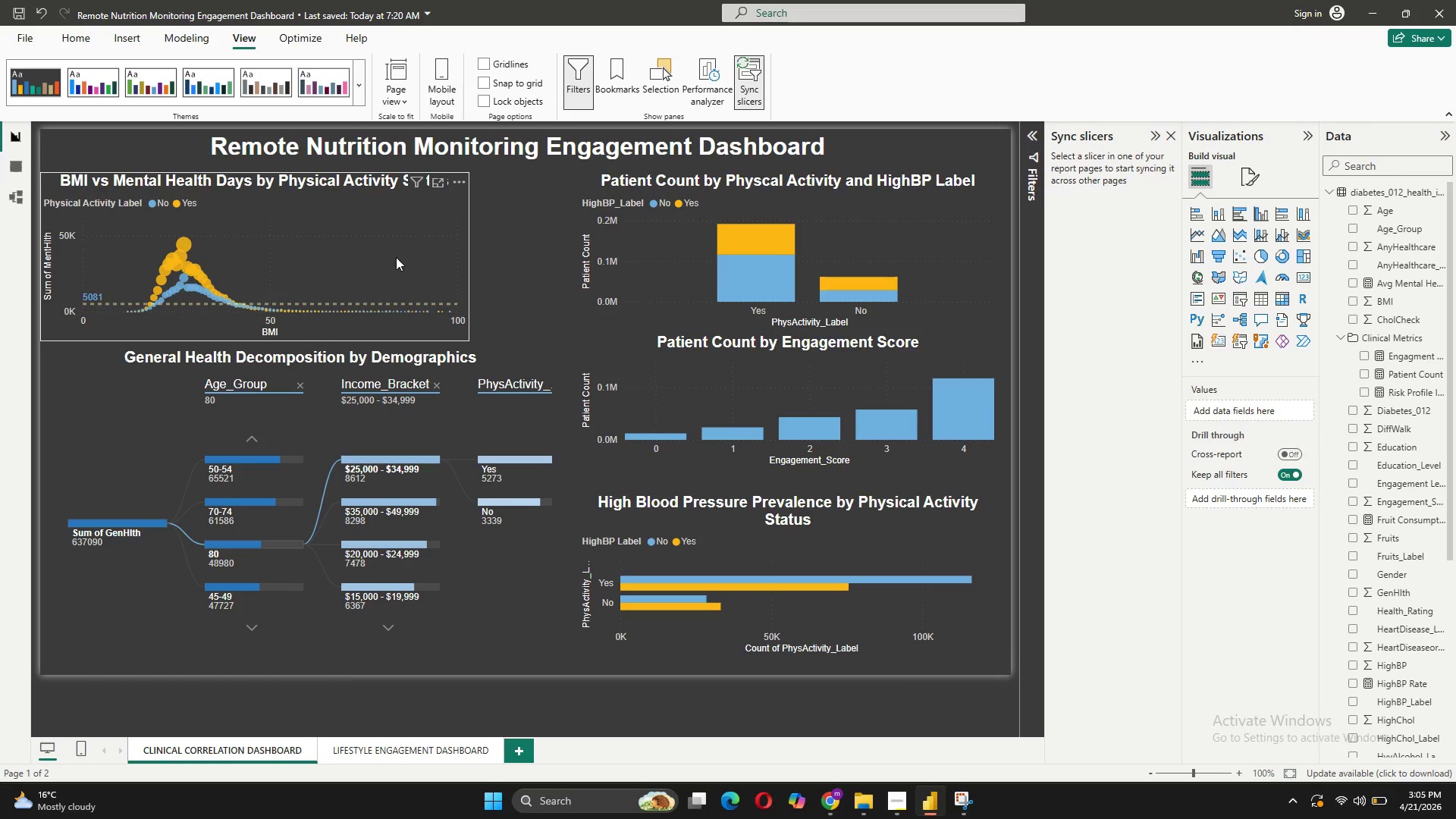 
left_click([400, 239])
 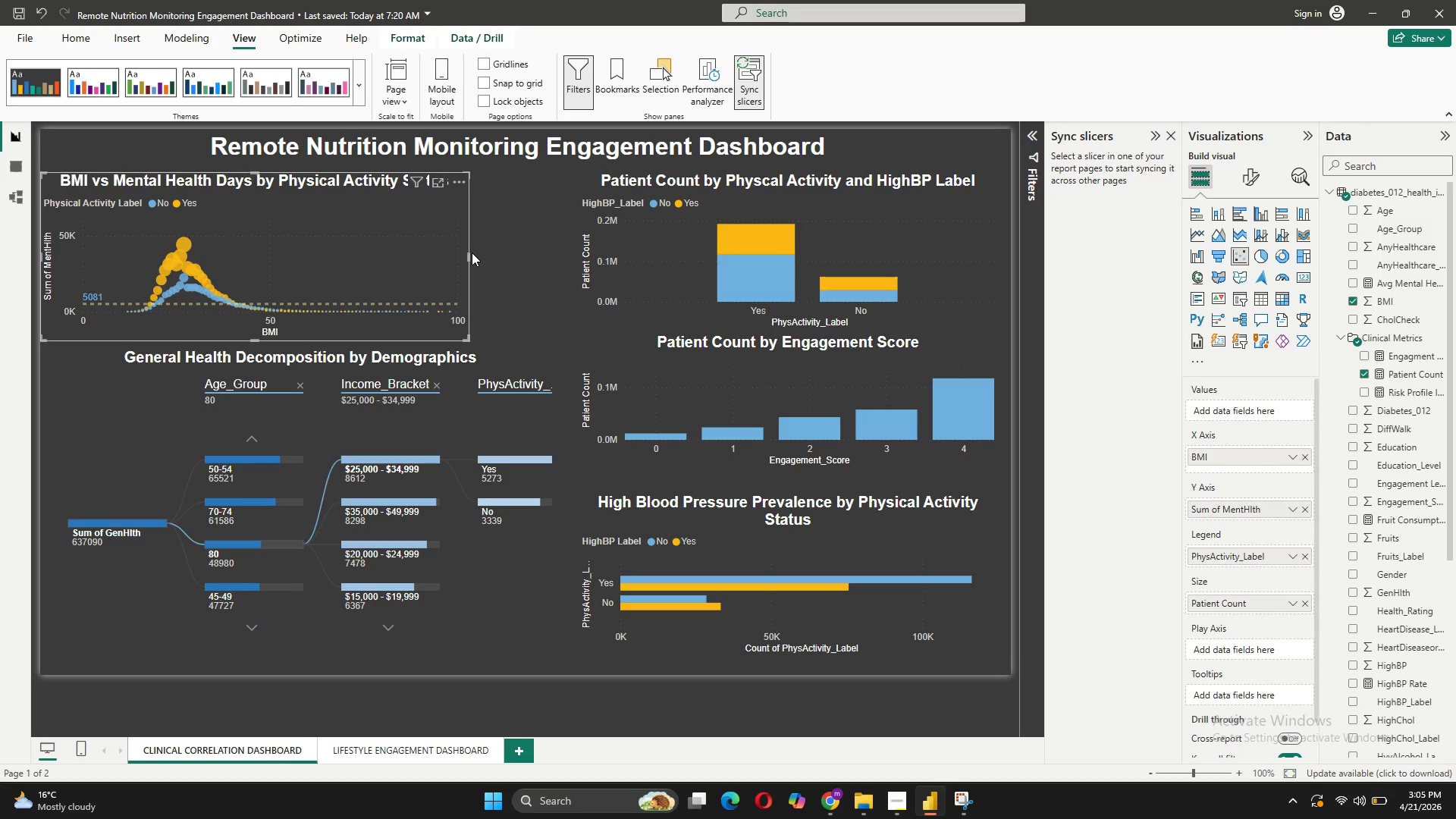 
left_click_drag(start_coordinate=[469, 253], to_coordinate=[397, 258])
 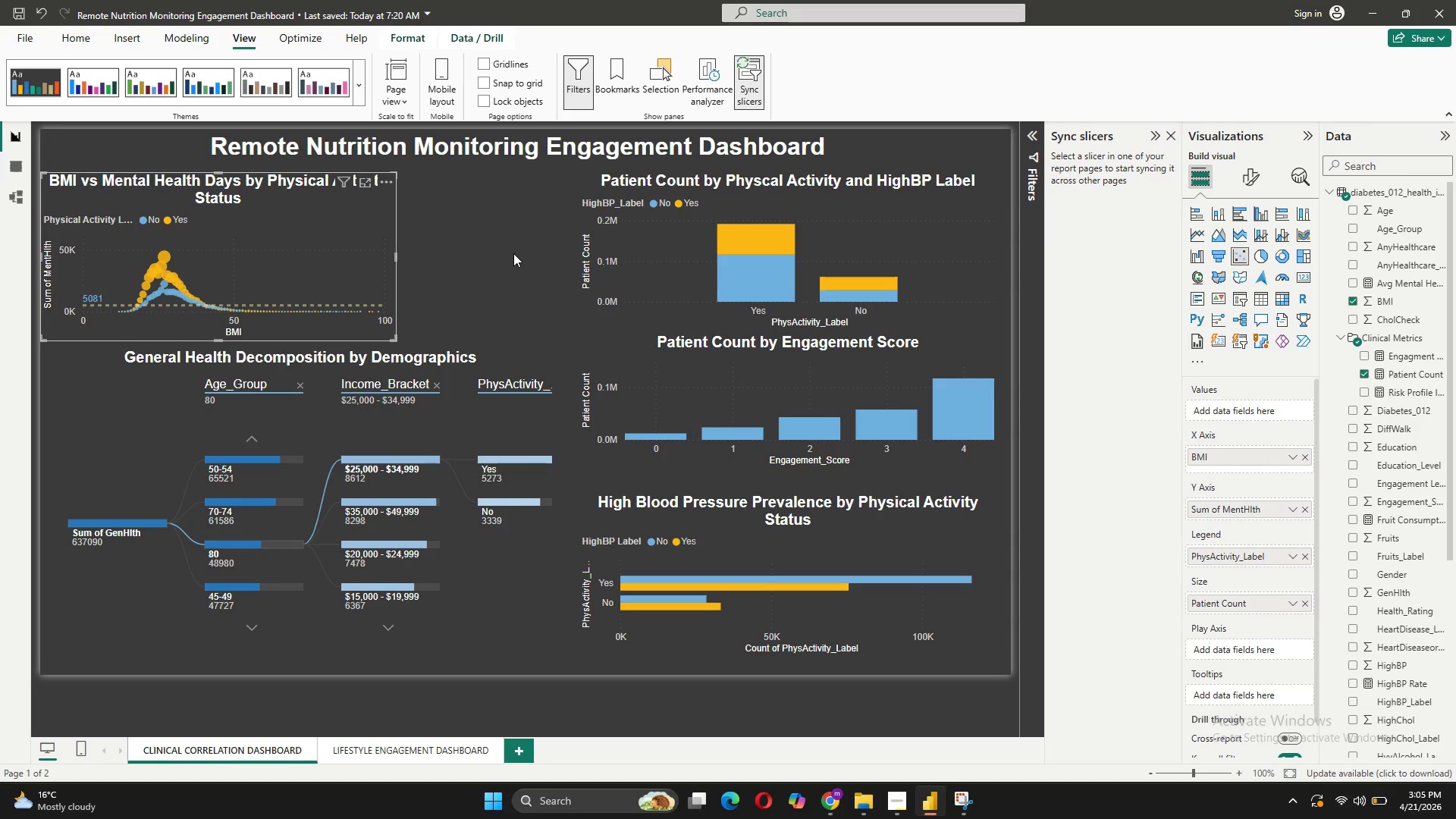 
left_click([513, 253])
 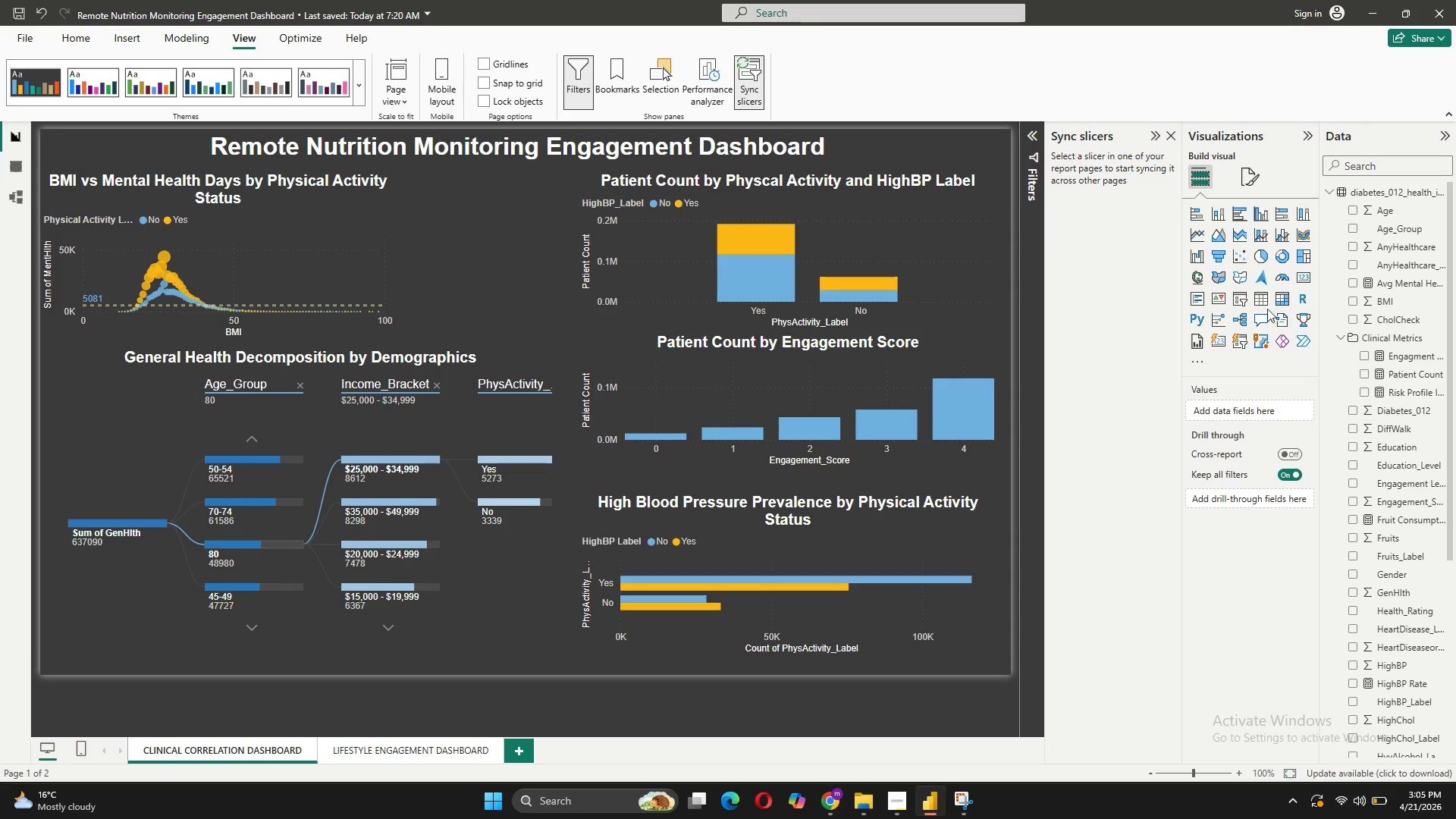 
left_click([1243, 300])
 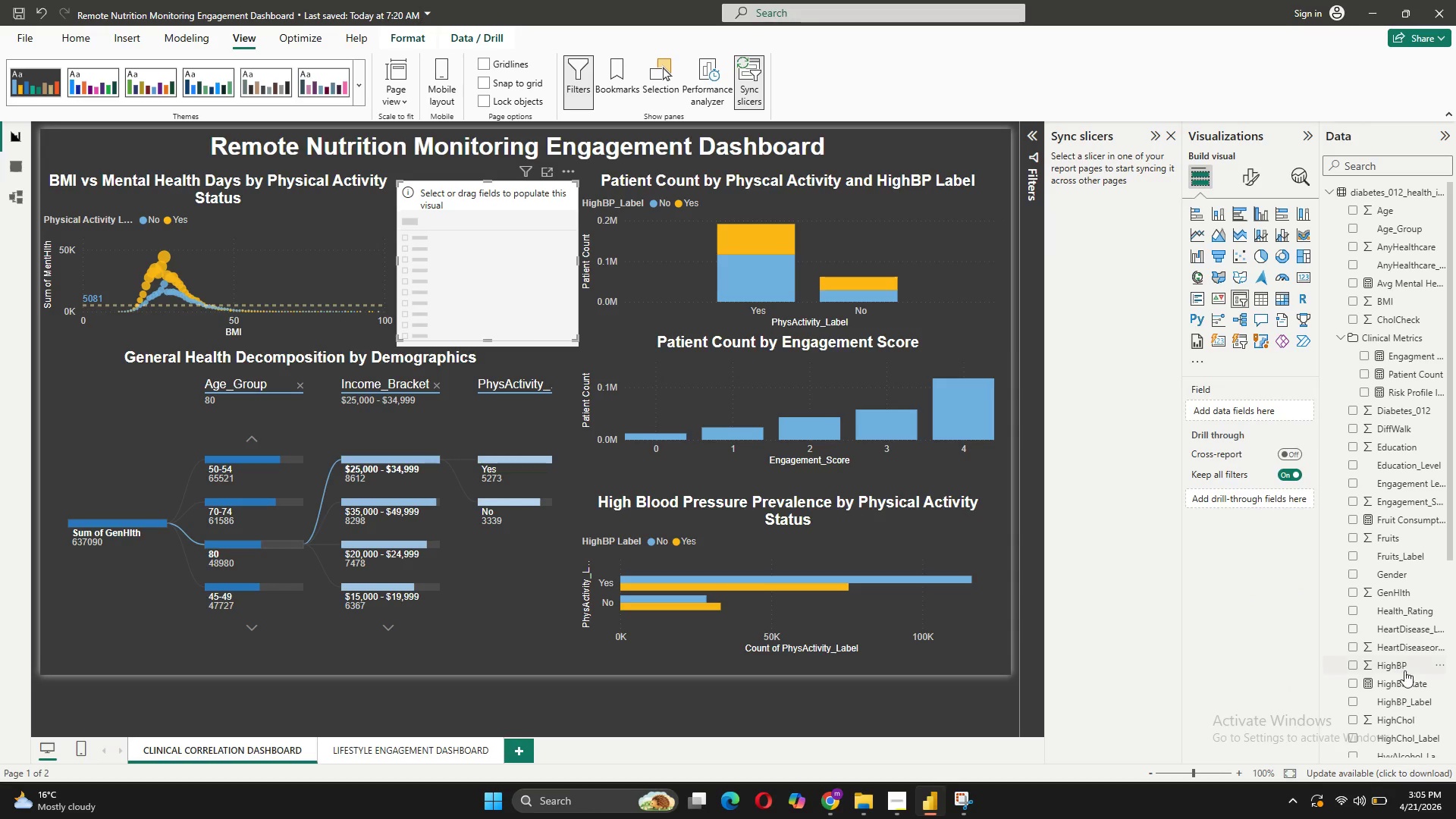 
left_click_drag(start_coordinate=[1379, 230], to_coordinate=[1251, 410])
 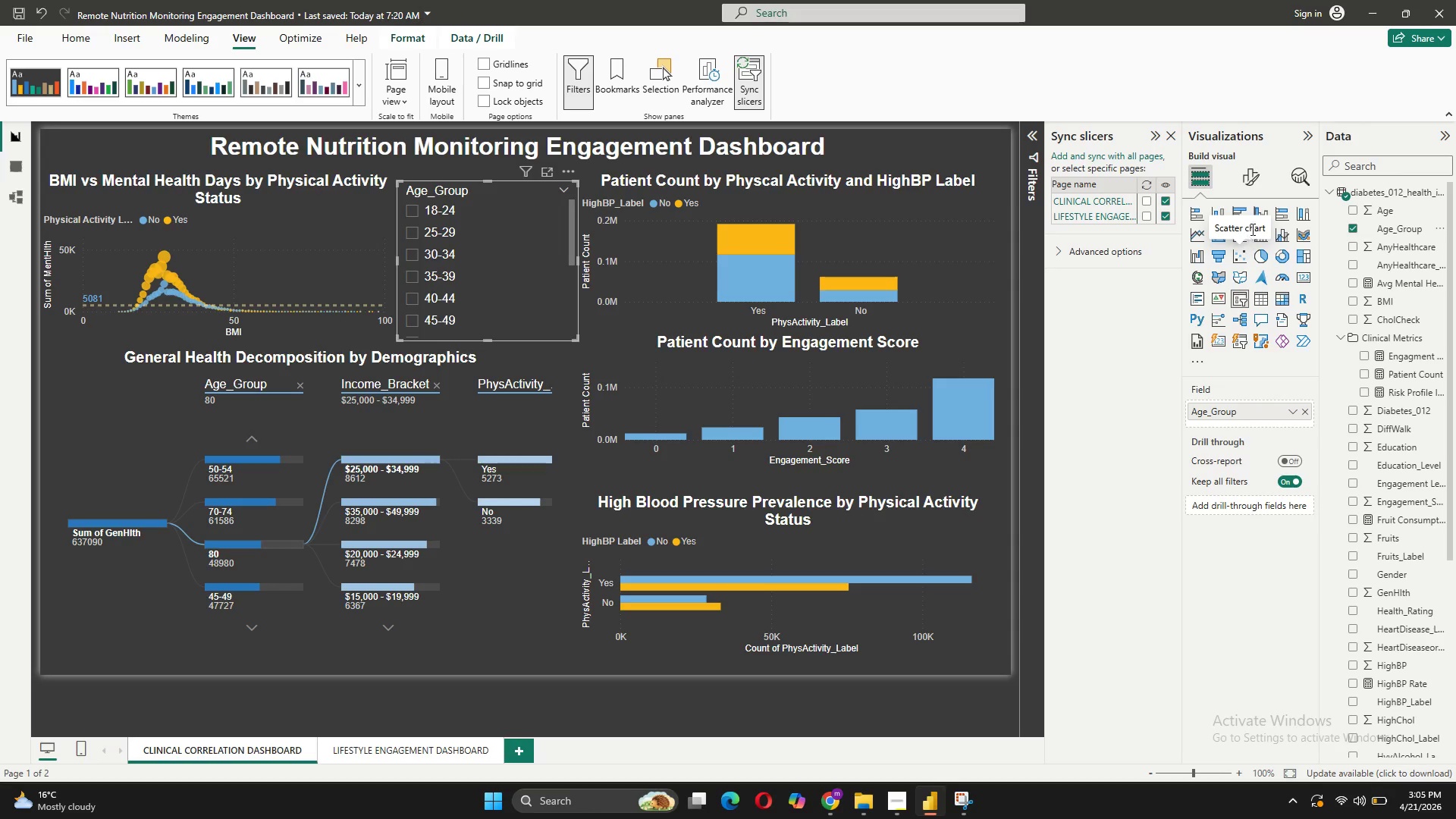 
left_click([1263, 175])
 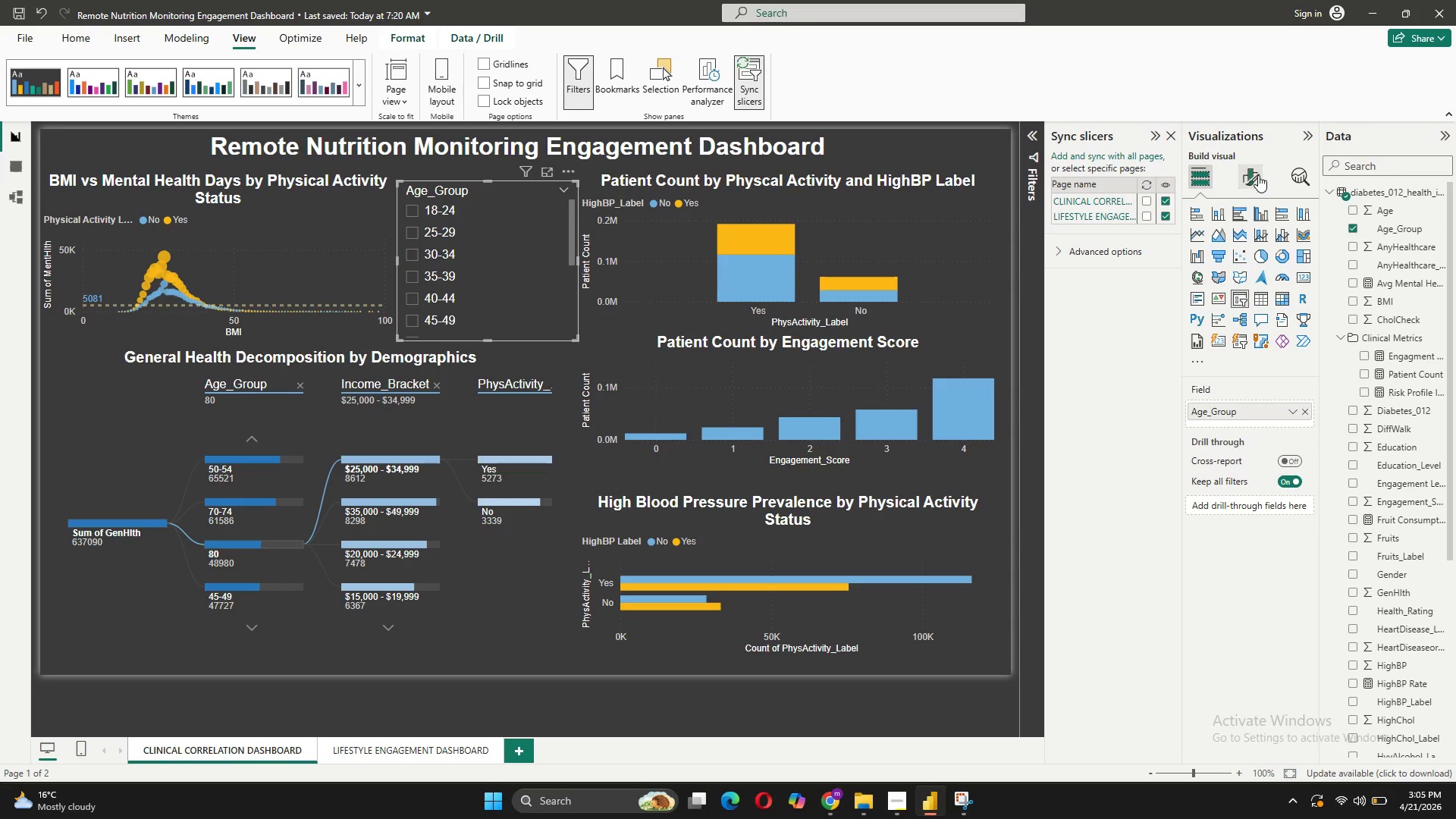 
left_click([1258, 175])
 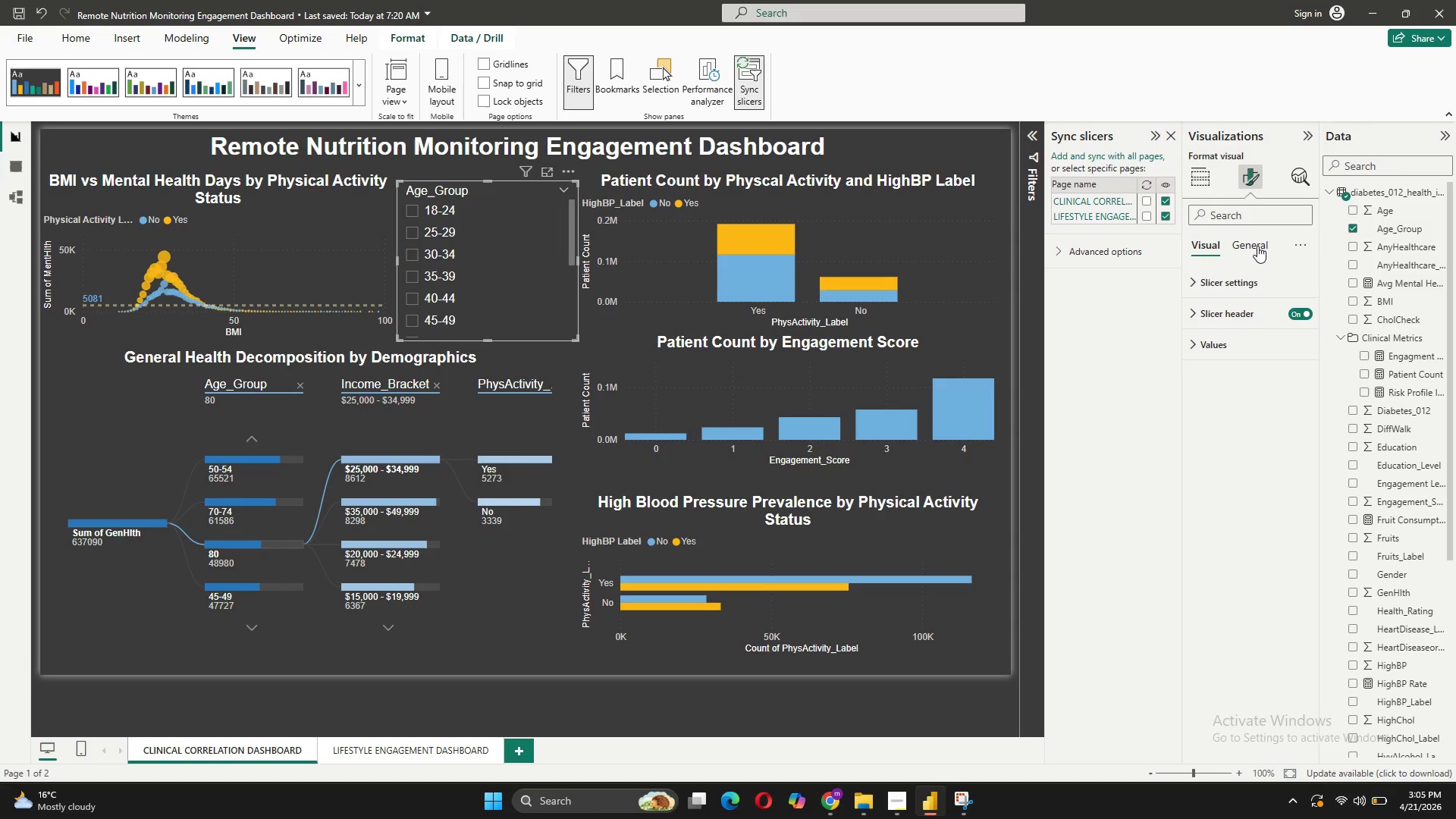 
left_click([1257, 246])
 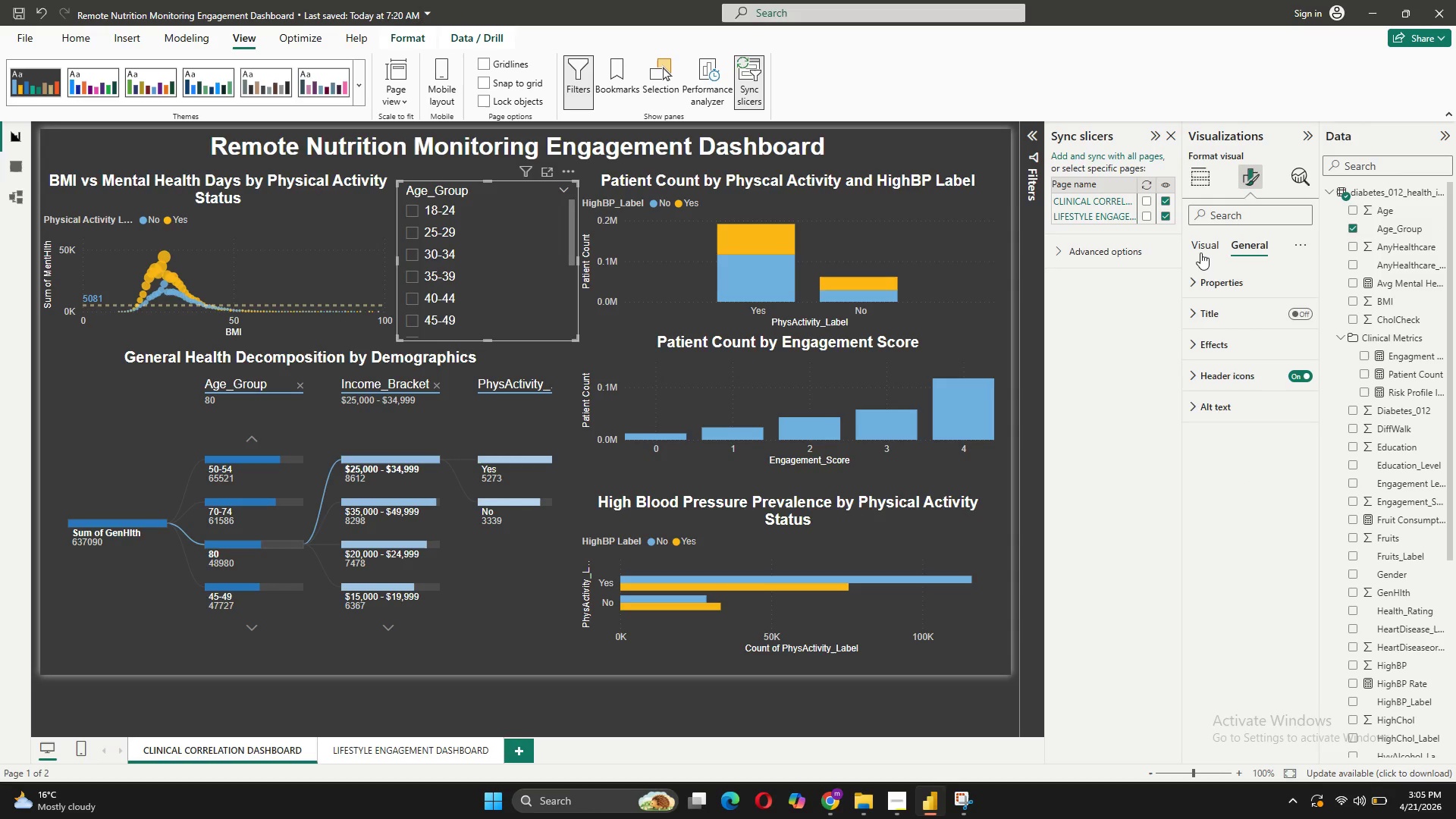 
left_click([1200, 253])
 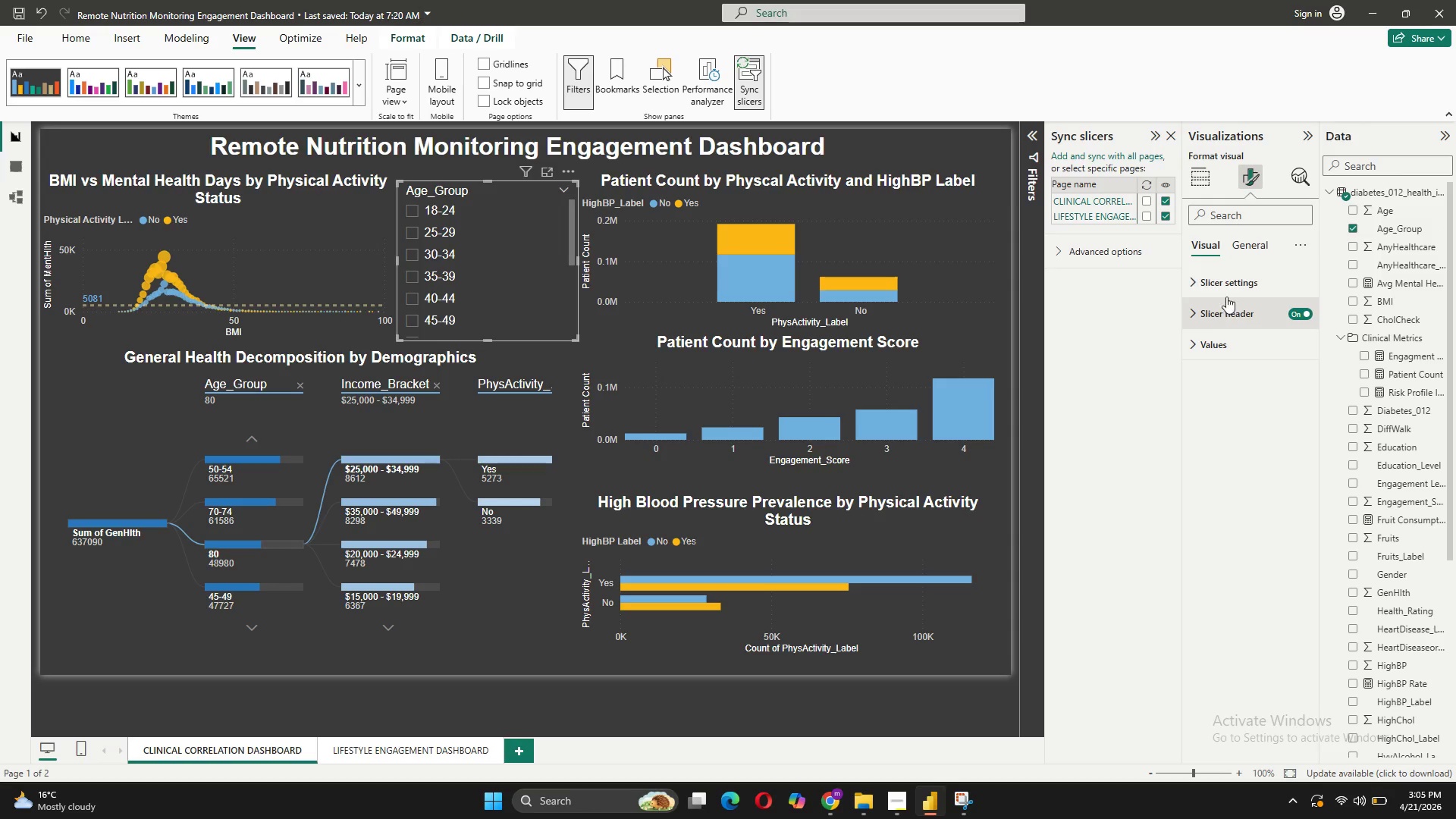 
left_click([1228, 287])
 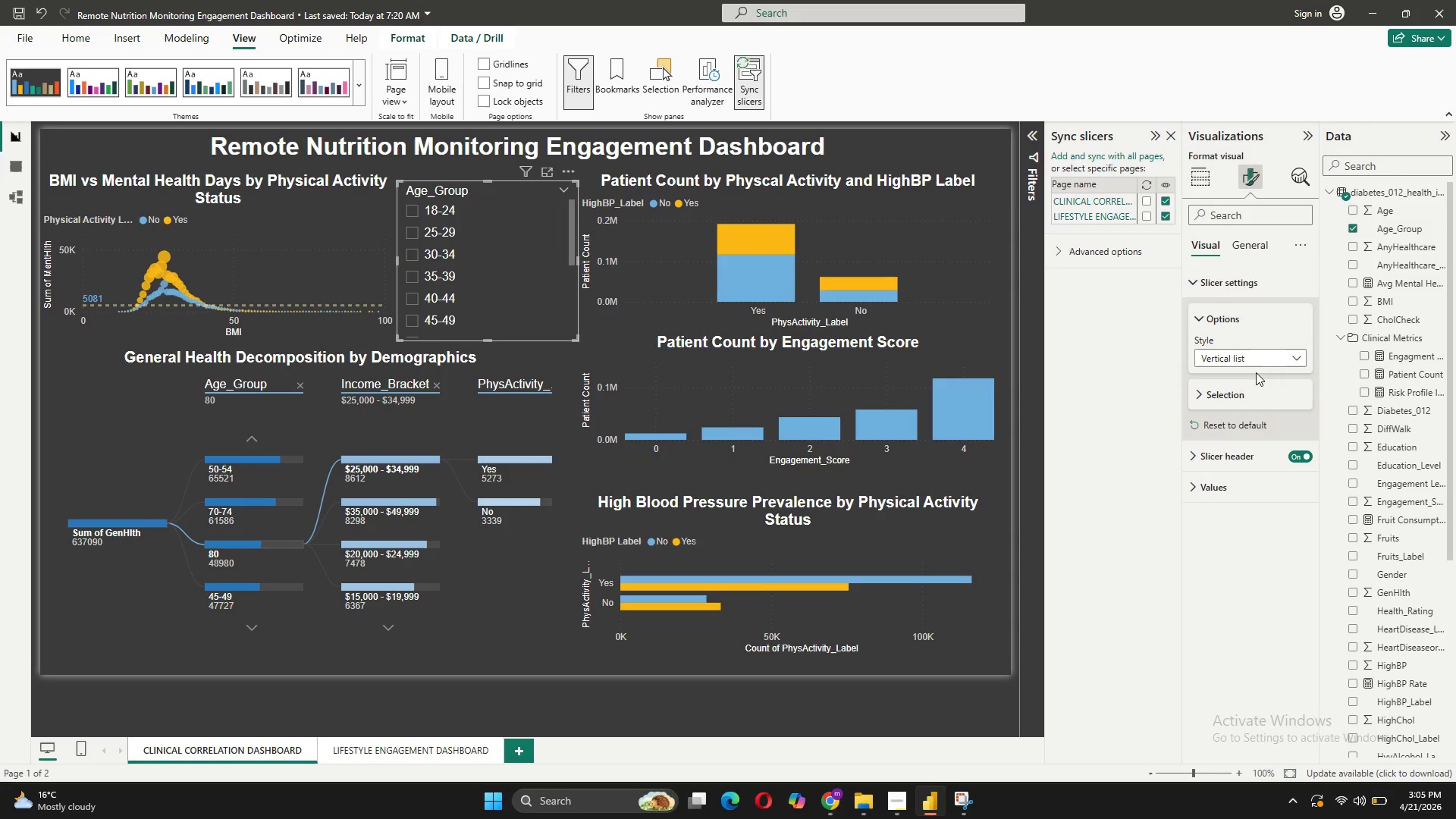 
left_click([1256, 357])
 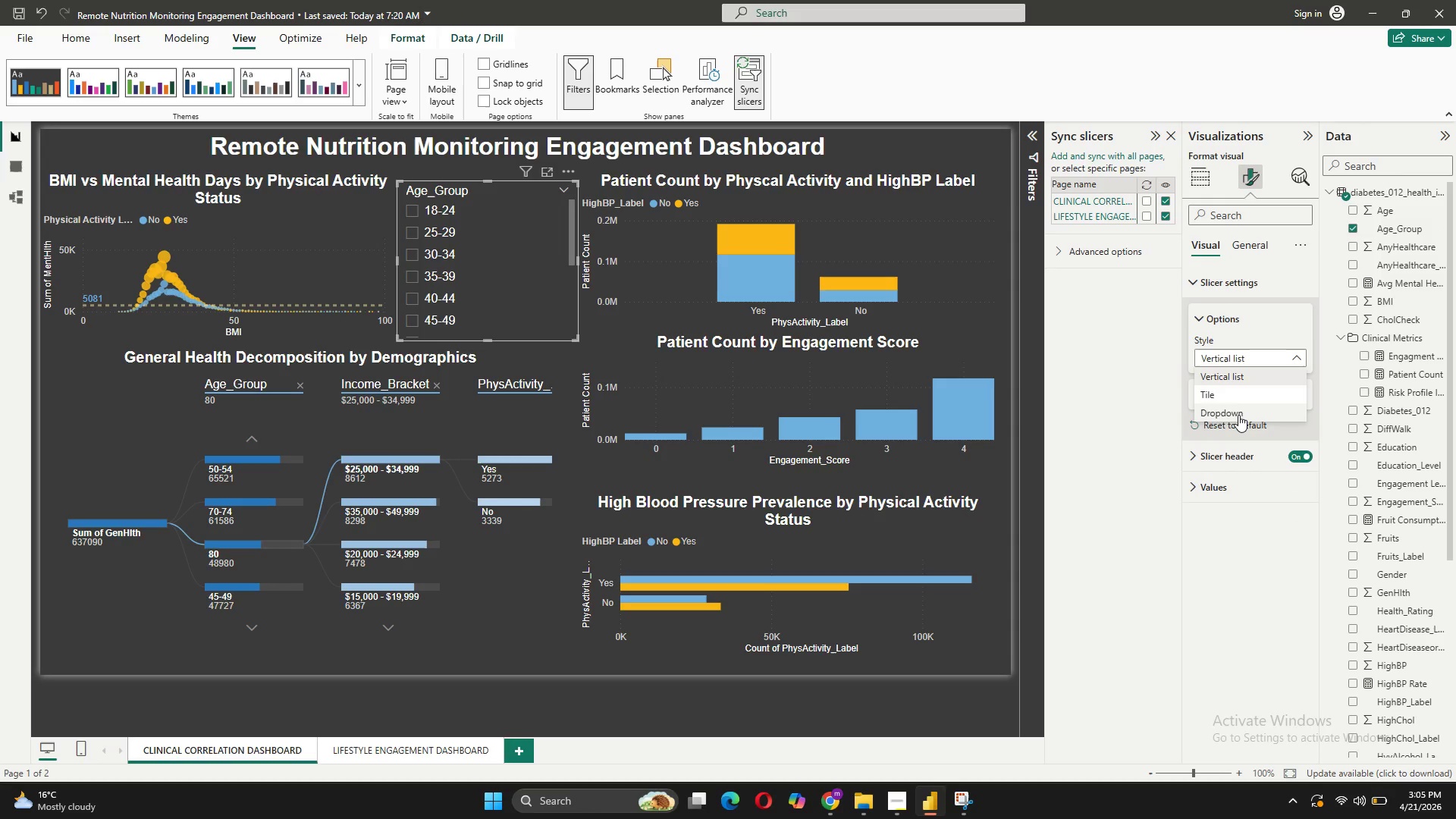 
left_click([1238, 414])
 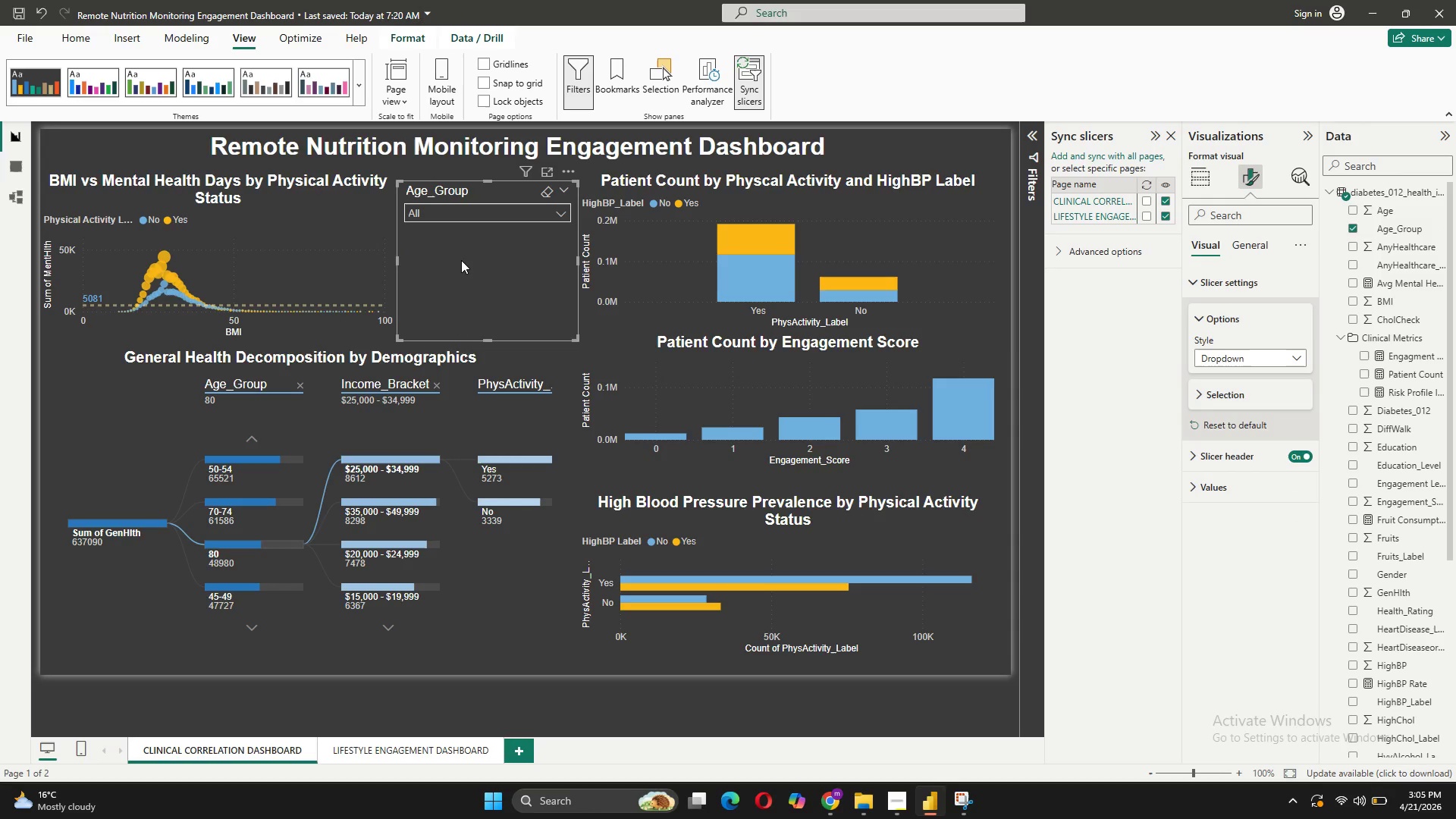 
wait(9.38)
 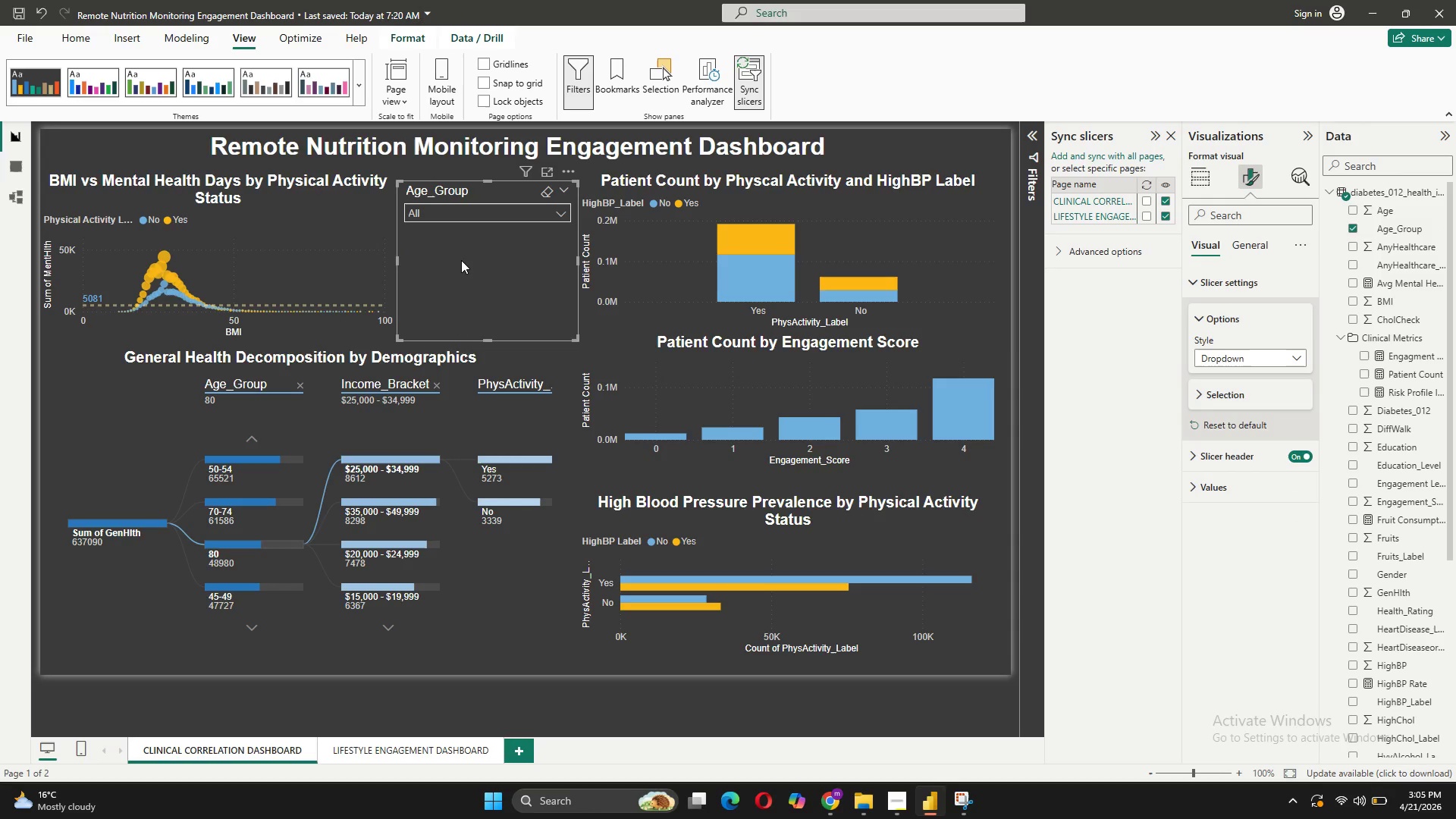 
left_click([450, 253])
 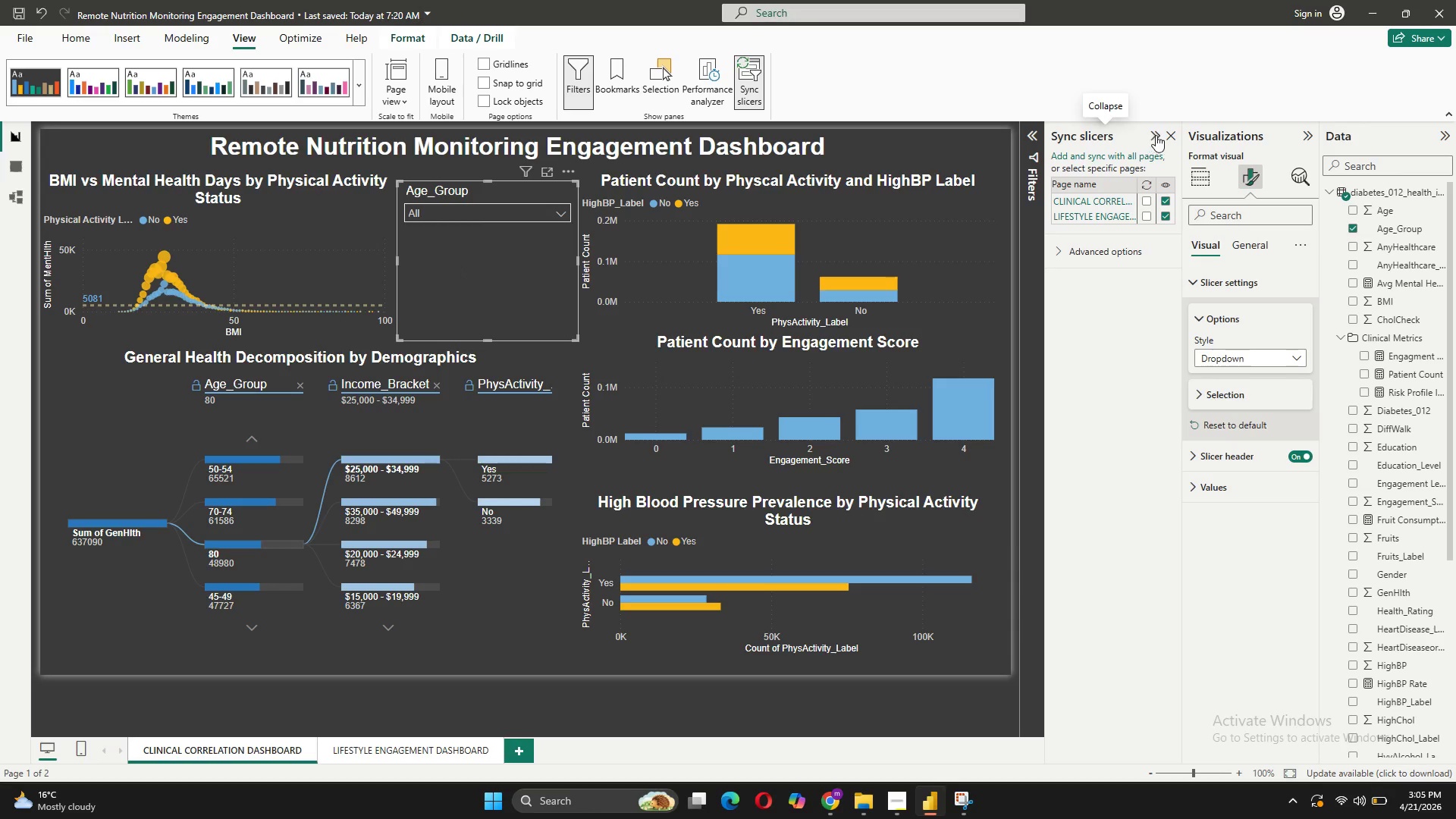 
left_click([1158, 133])
 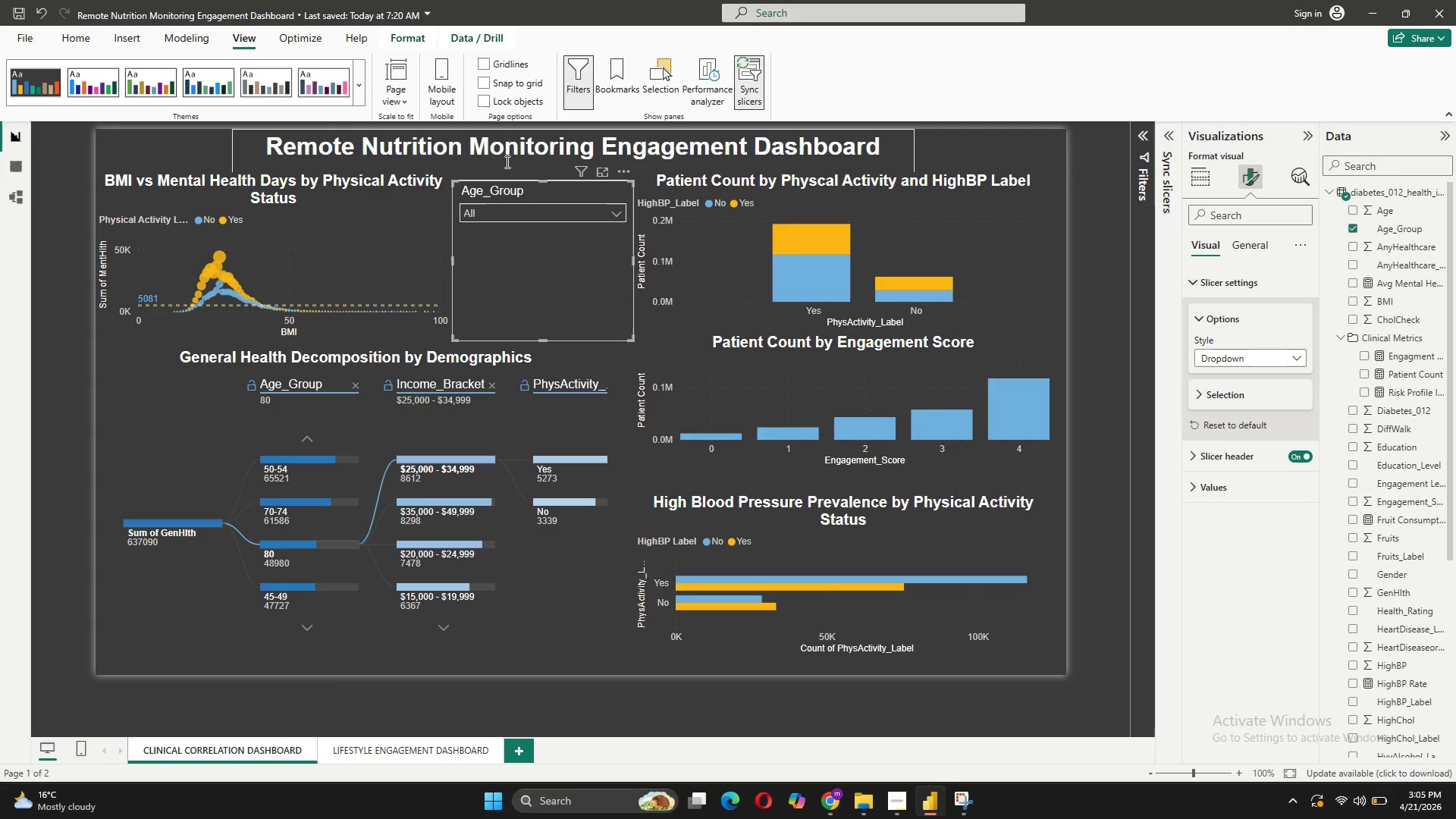 
left_click_drag(start_coordinate=[520, 290], to_coordinate=[522, 284])
 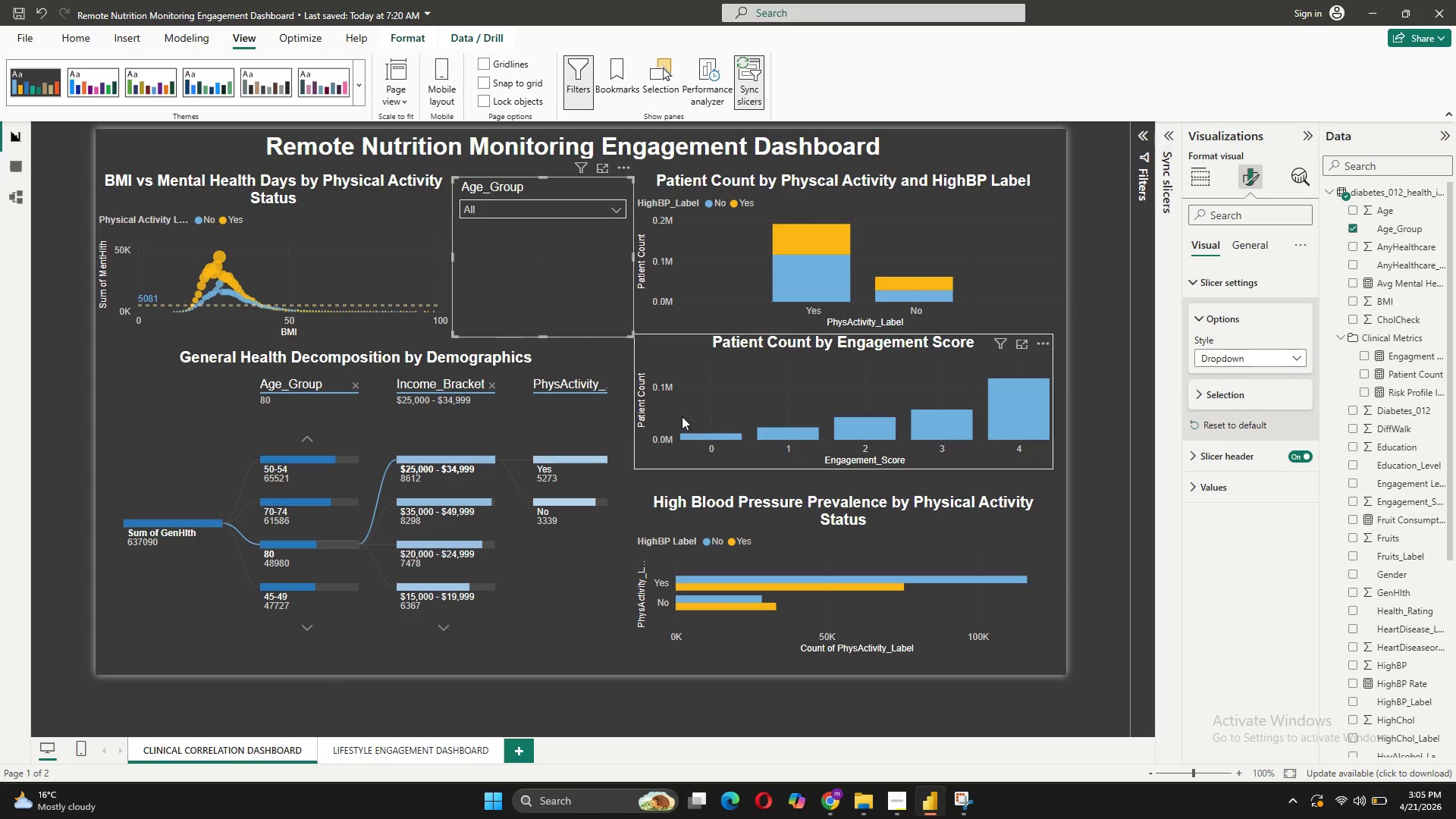 
left_click([1012, 143])
 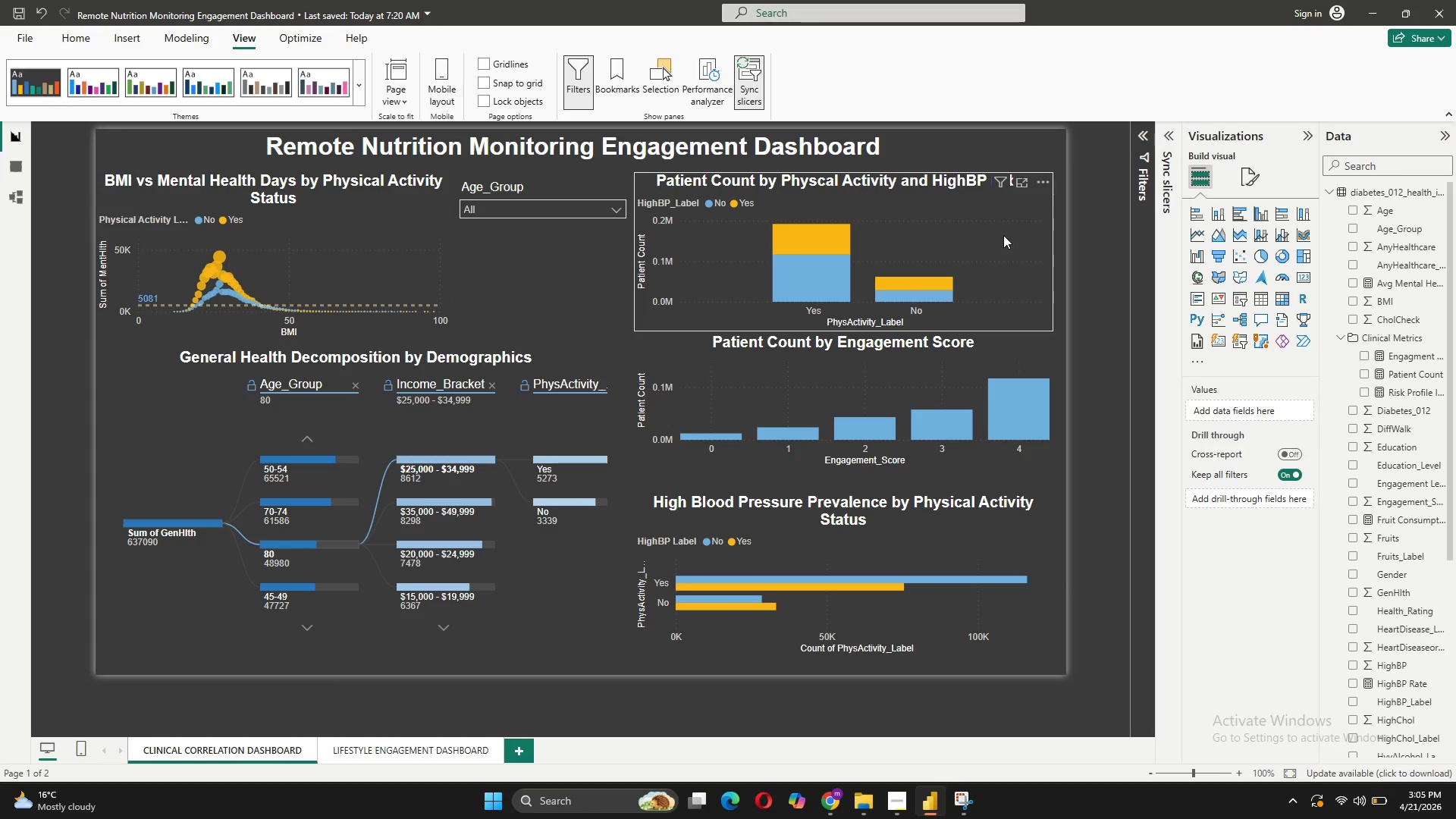 
wait(6.04)
 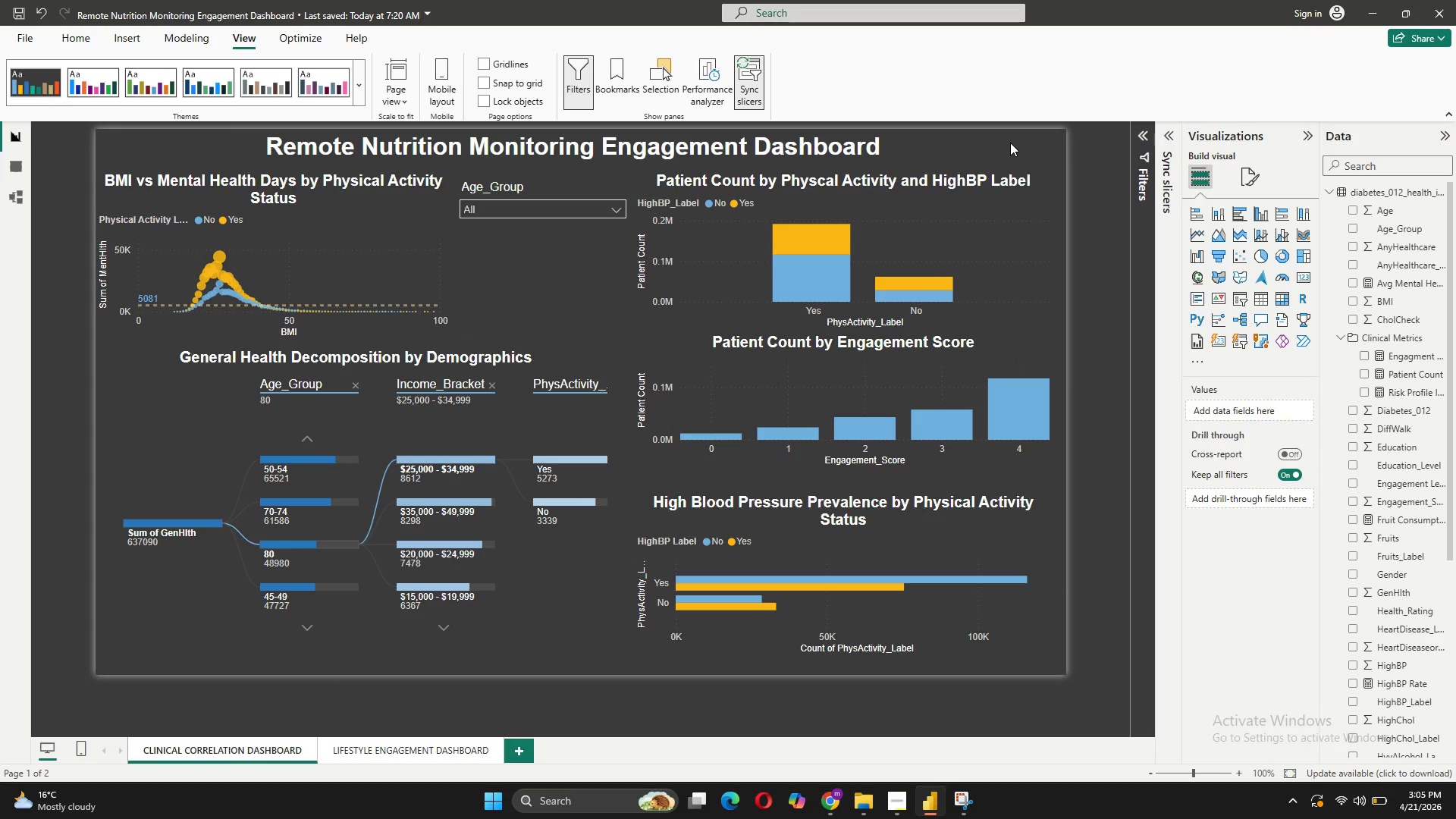 
mouse_move([570, 261])
 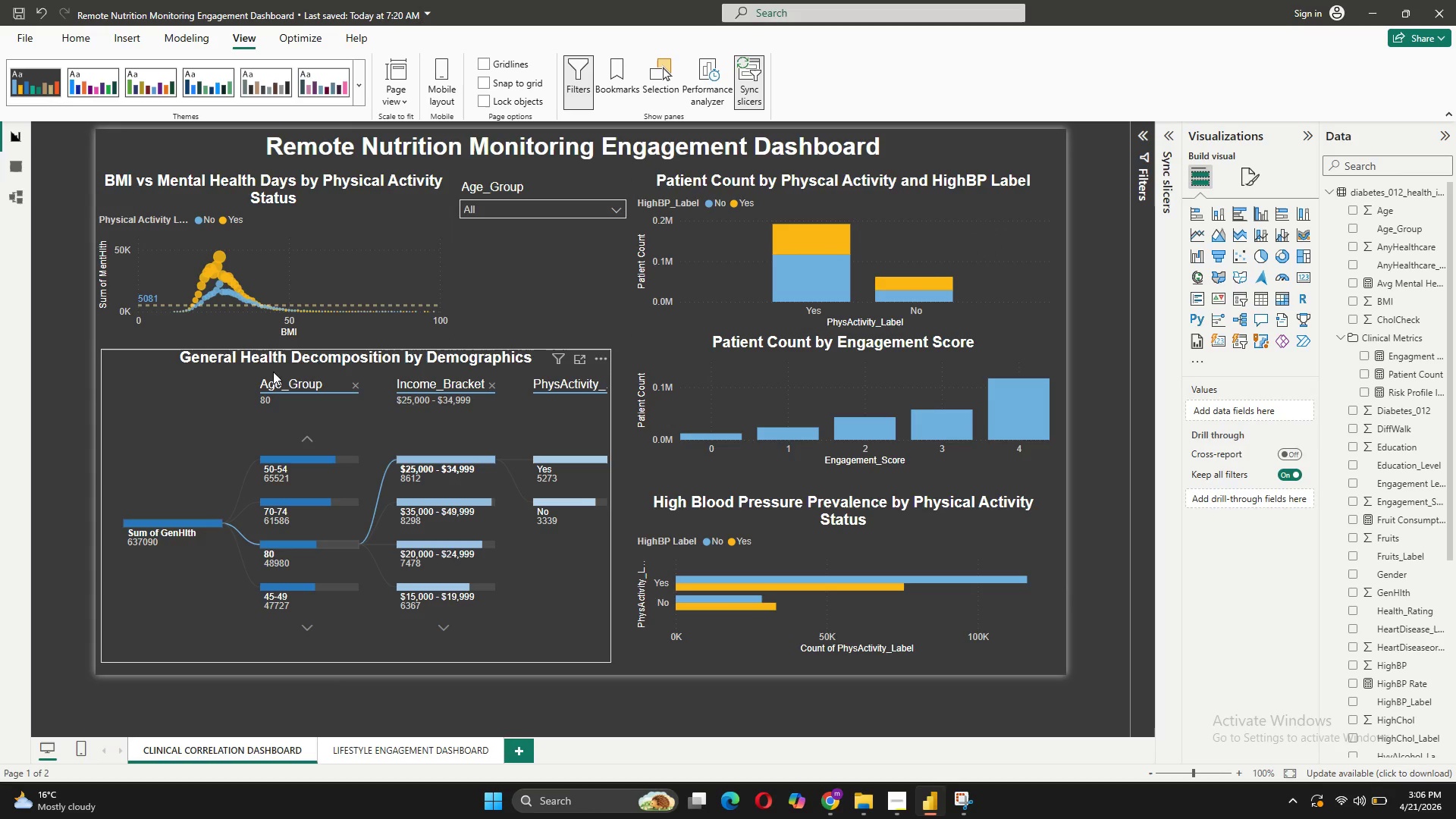 
left_click([155, 375])
 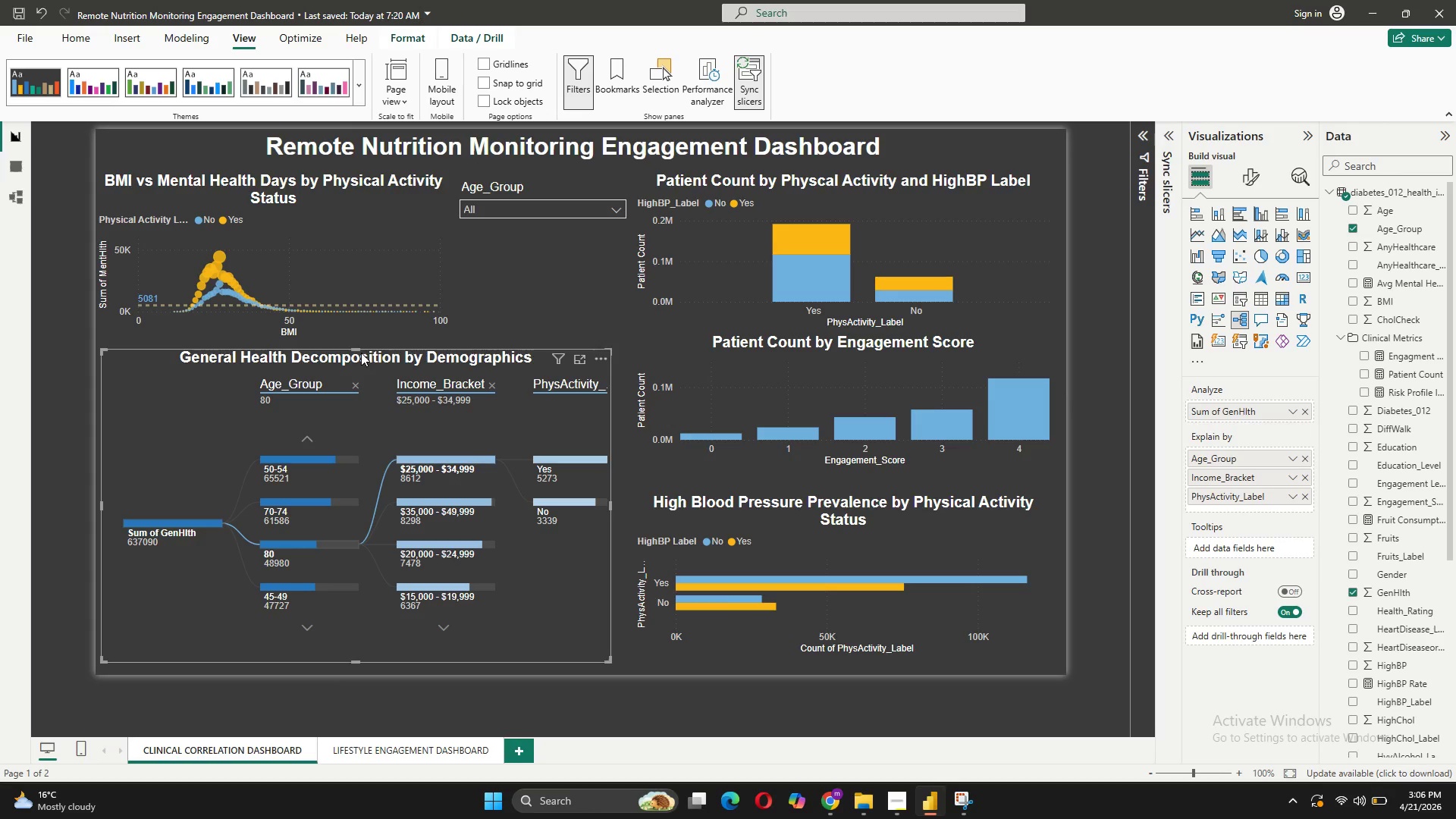 
left_click_drag(start_coordinate=[359, 349], to_coordinate=[339, 438])
 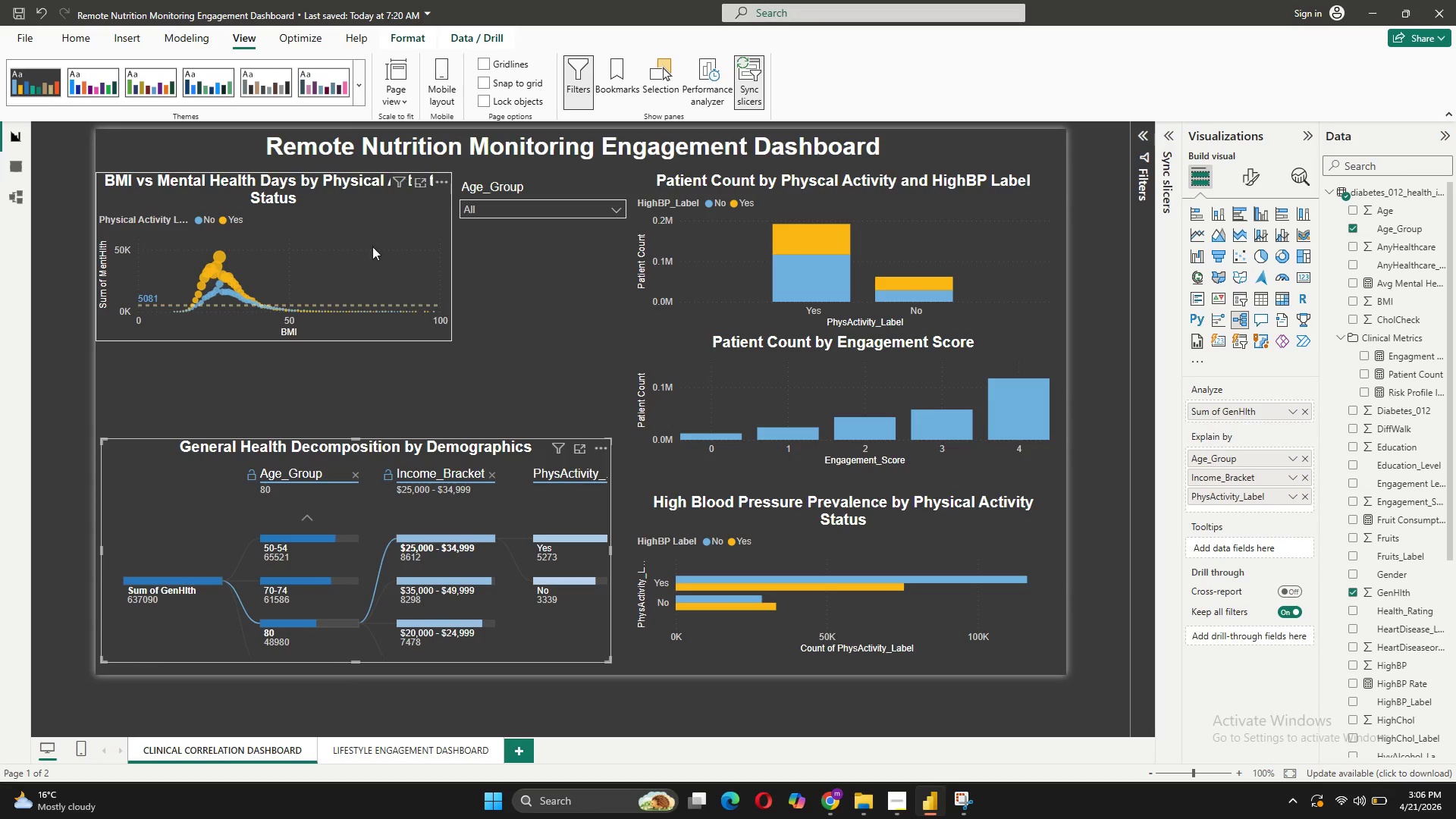 
left_click_drag(start_coordinate=[364, 234], to_coordinate=[328, 307])
 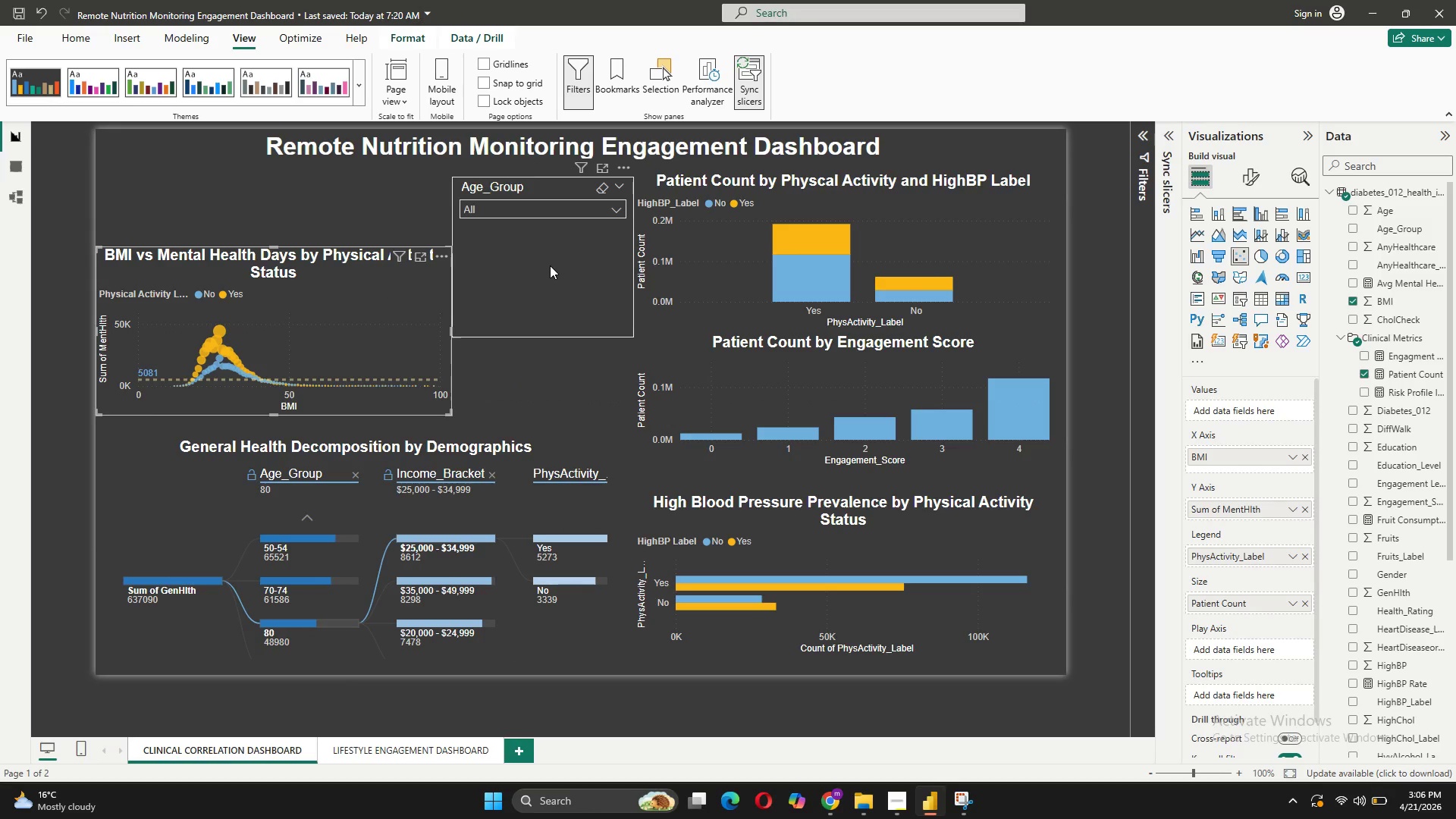 
left_click_drag(start_coordinate=[550, 265], to_coordinate=[550, 342])
 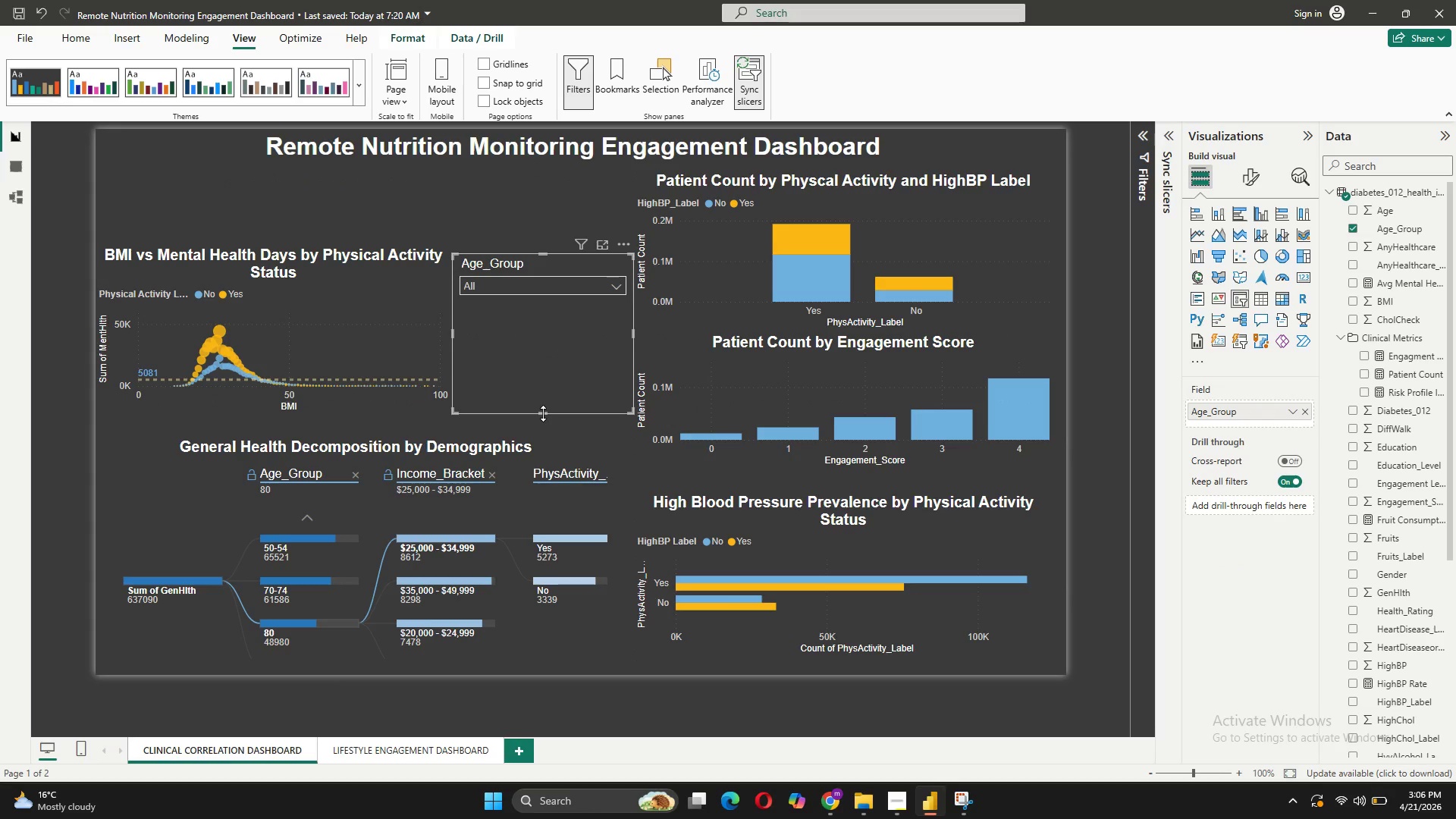 
left_click_drag(start_coordinate=[543, 413], to_coordinate=[544, 325])
 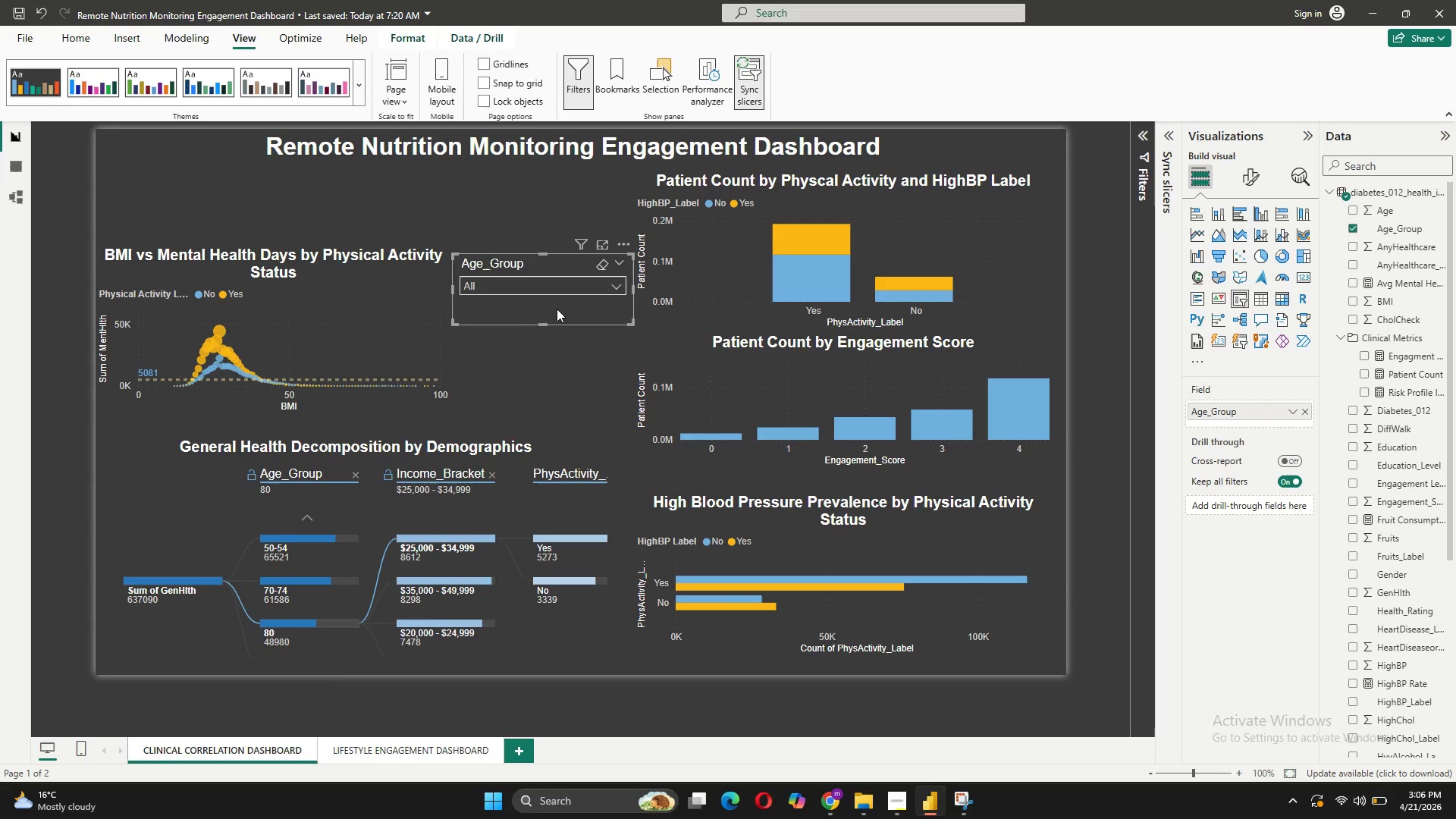 
left_click_drag(start_coordinate=[557, 309], to_coordinate=[206, 217])
 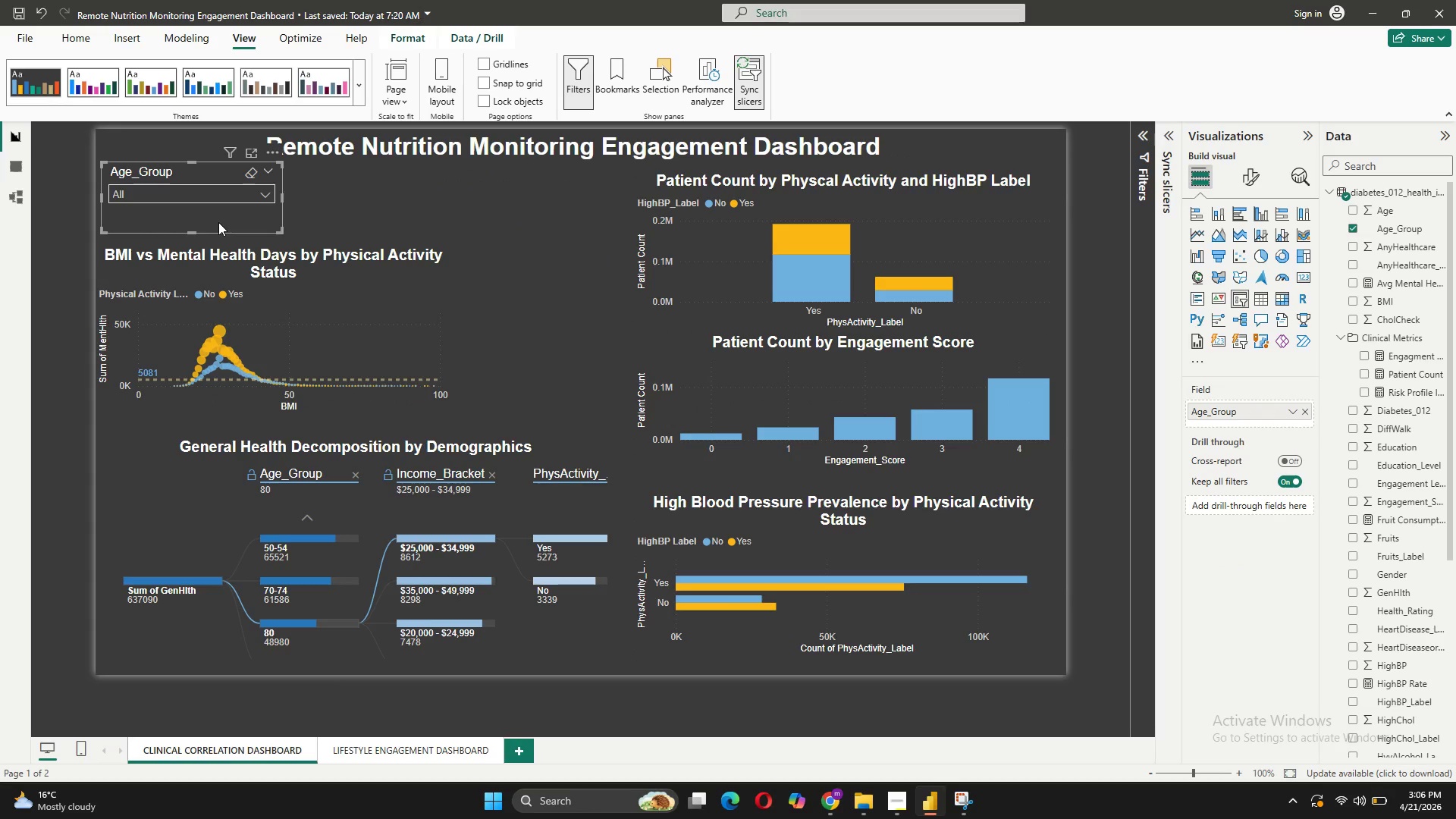 
left_click_drag(start_coordinate=[218, 222], to_coordinate=[224, 223])
 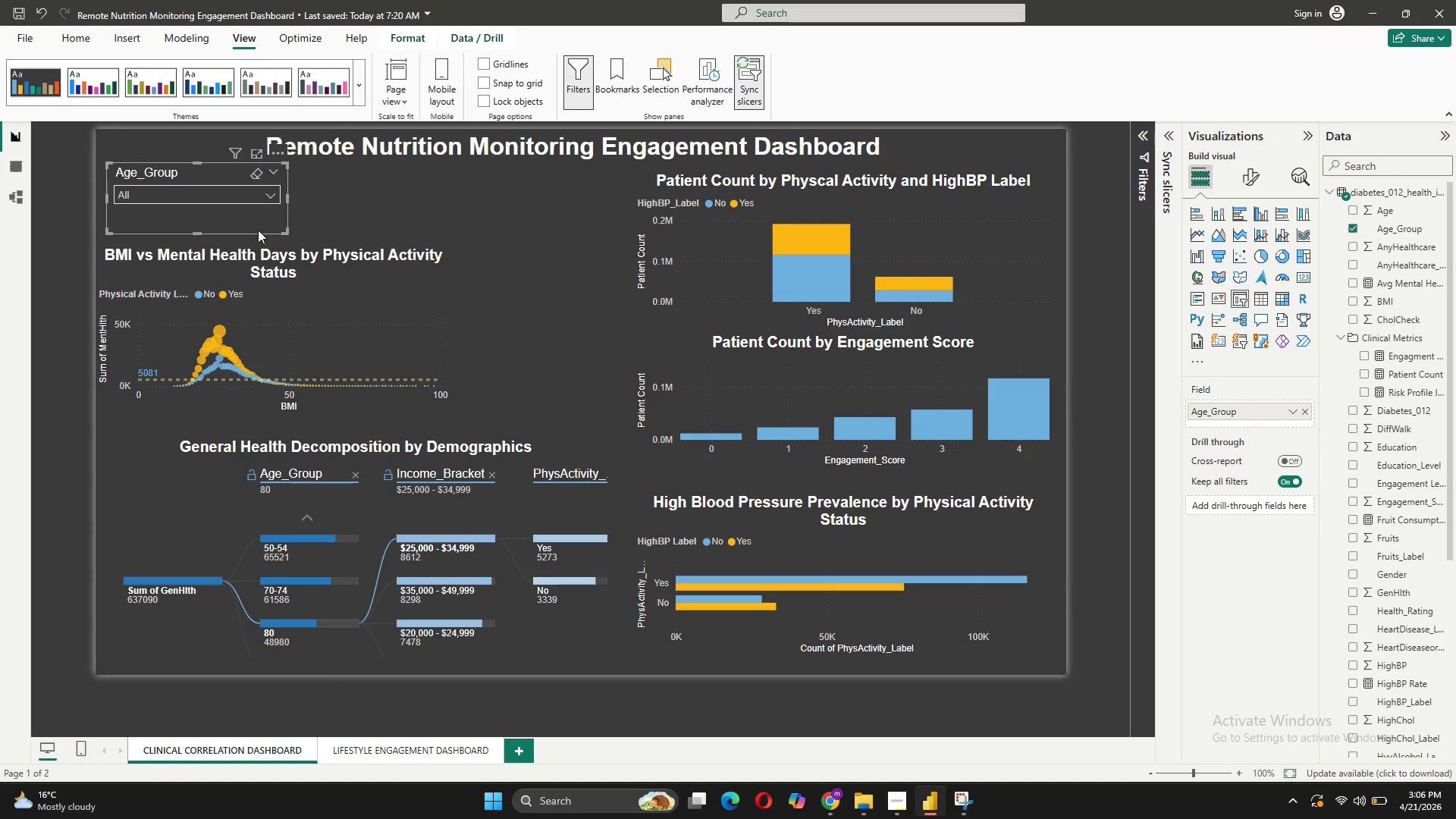 
left_click_drag(start_coordinate=[258, 221], to_coordinate=[250, 221])
 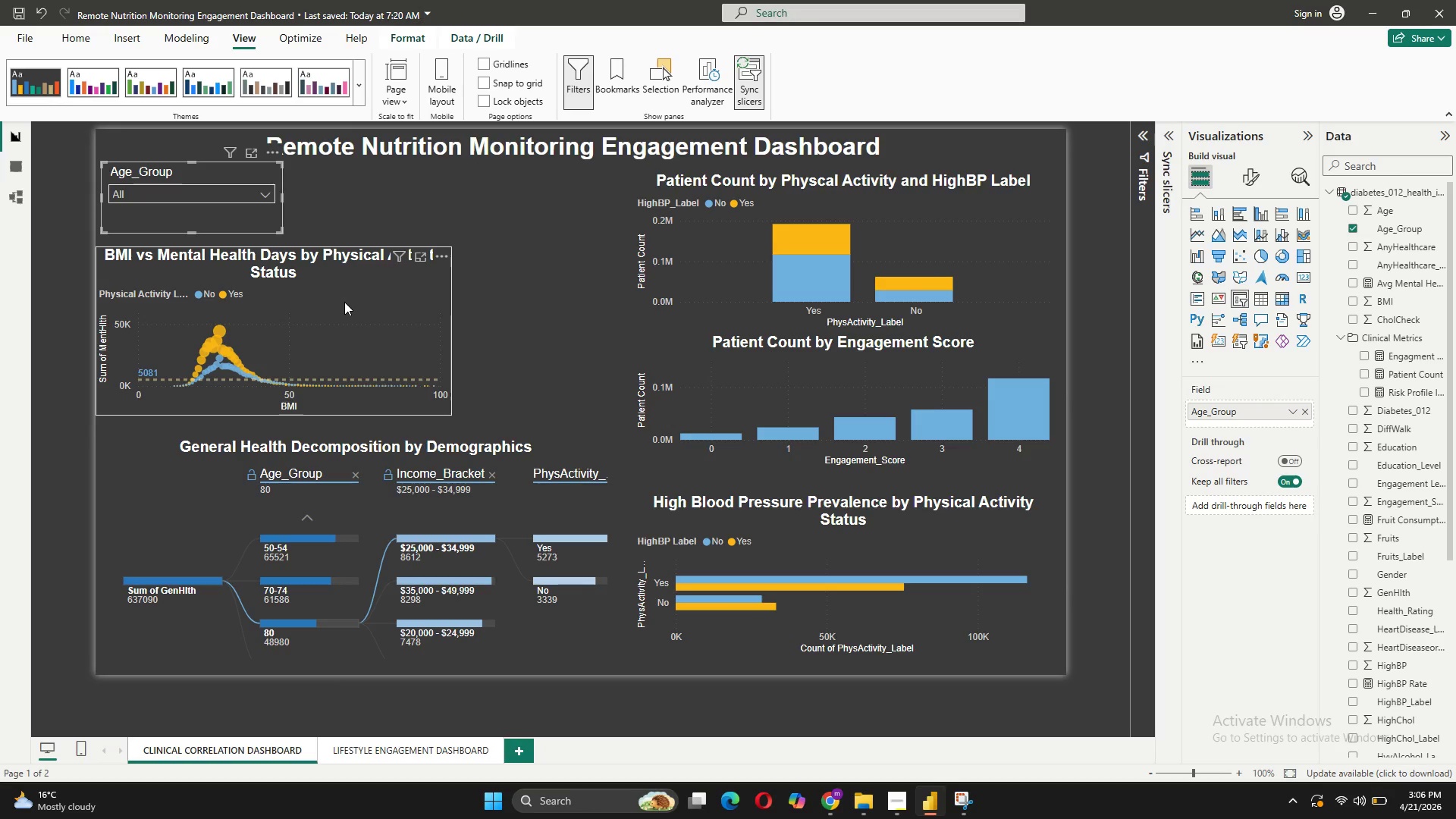 
left_click_drag(start_coordinate=[344, 302], to_coordinate=[340, 315])
 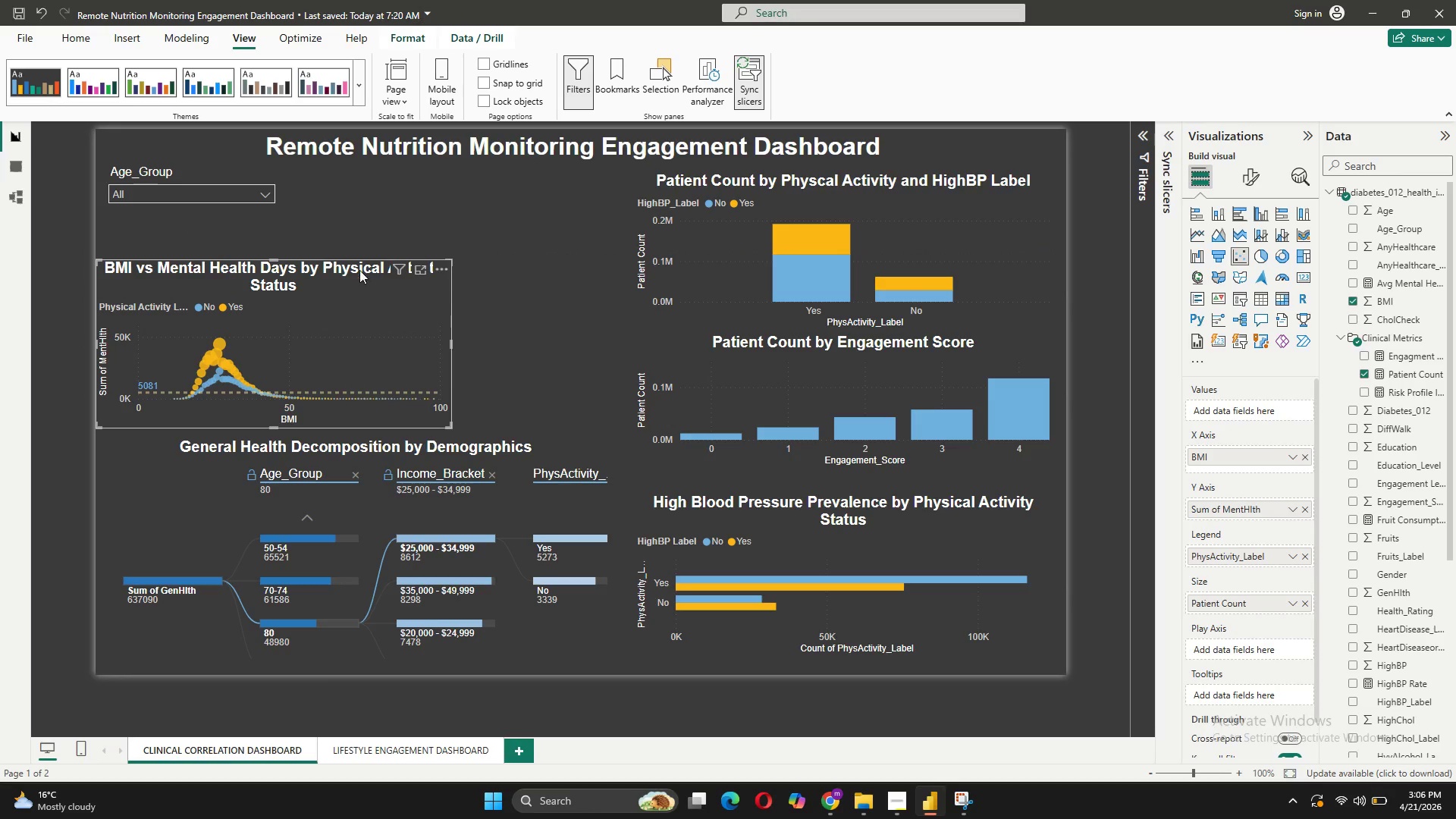 
left_click([531, 323])
 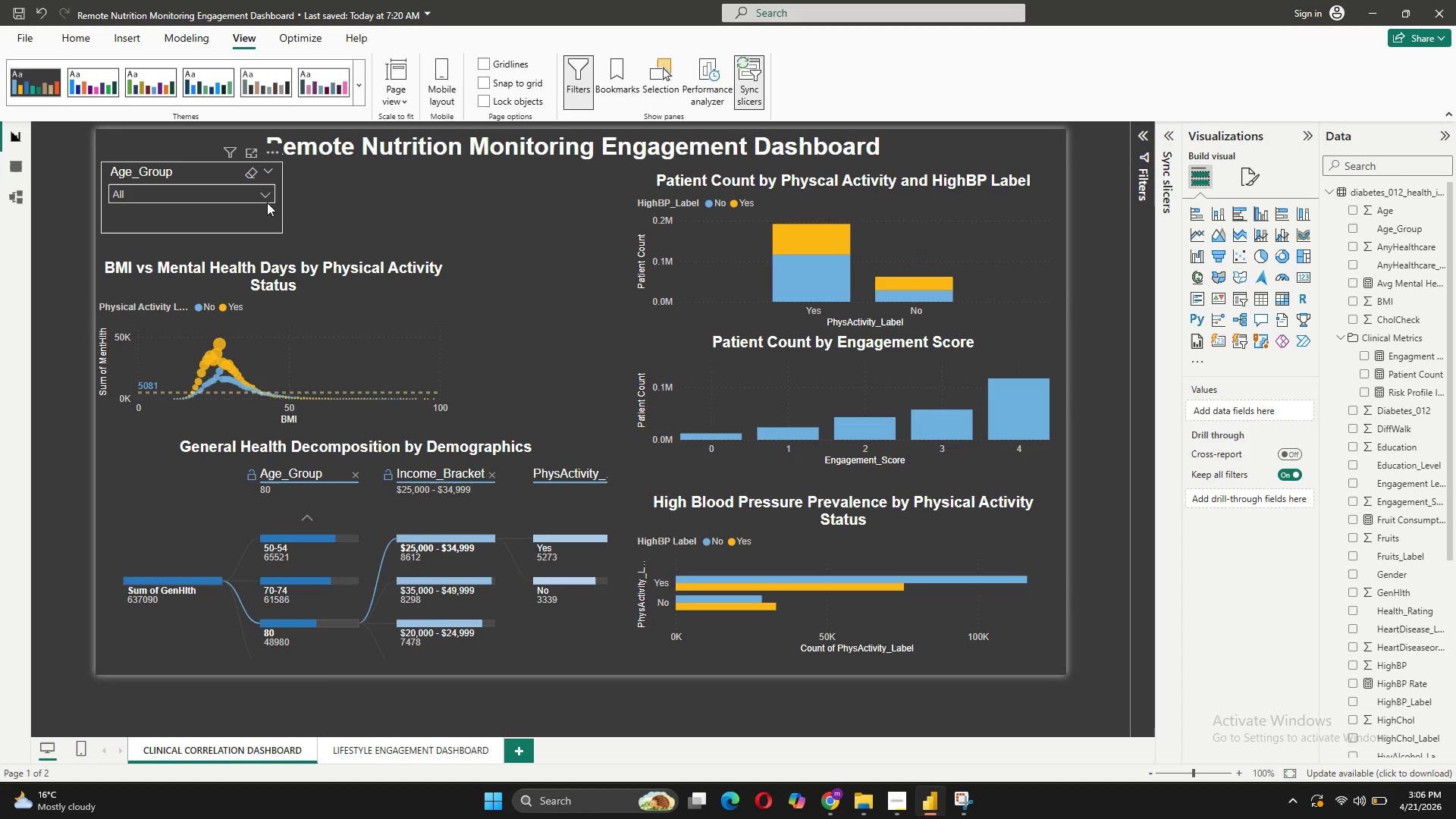 
left_click_drag(start_coordinate=[253, 217], to_coordinate=[251, 228])
 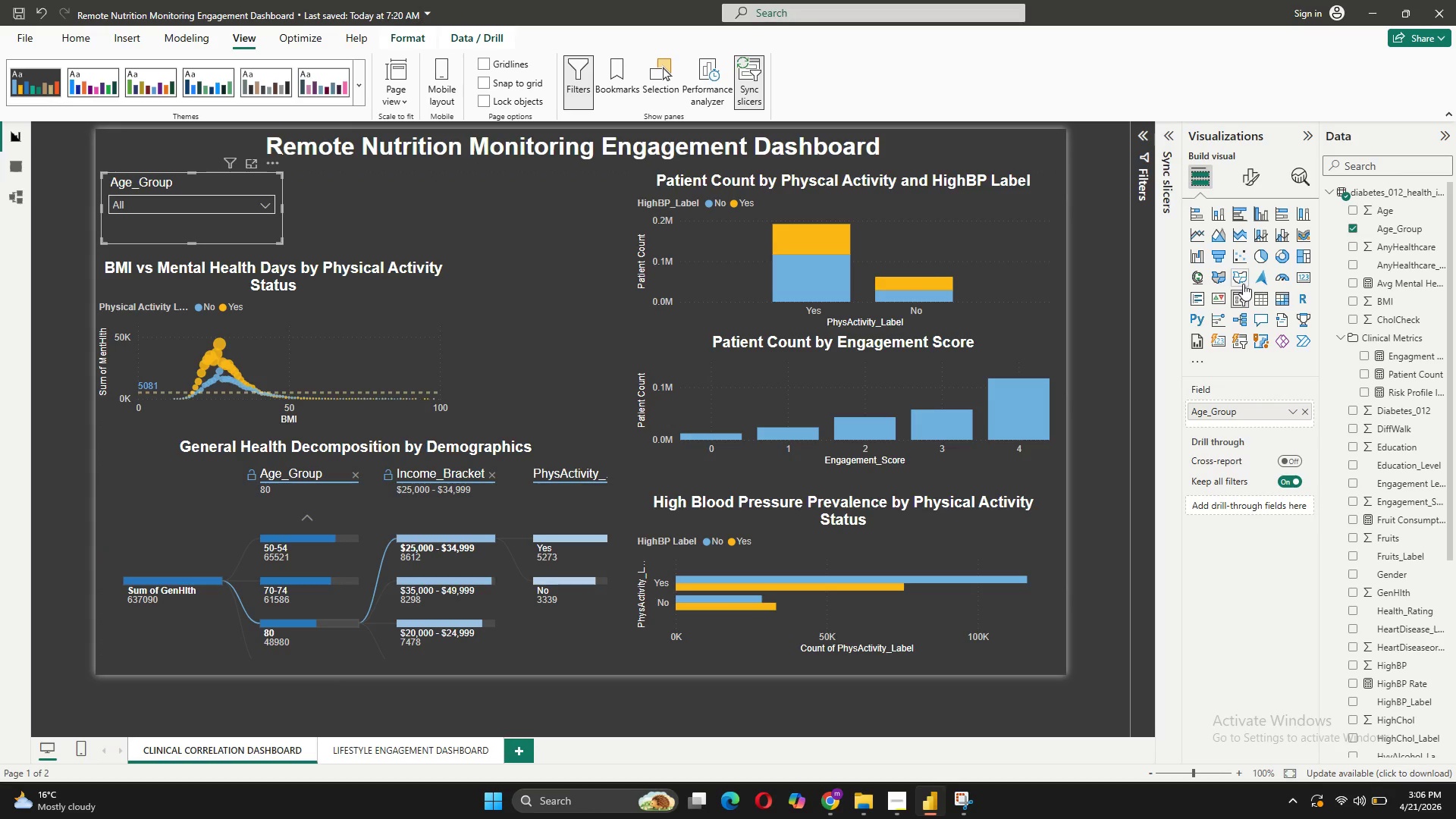 
left_click([1259, 171])
 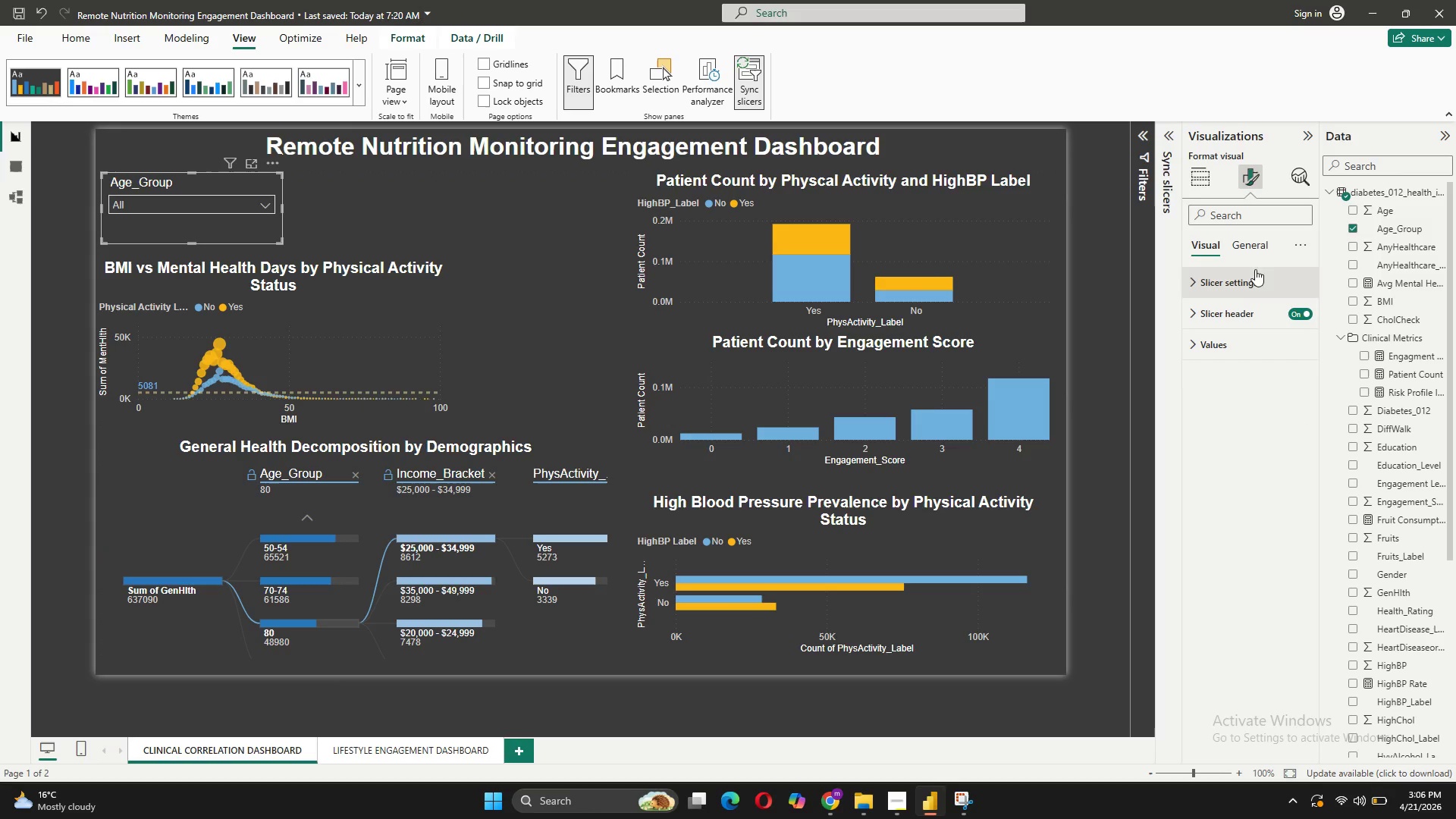 
left_click([1254, 246])
 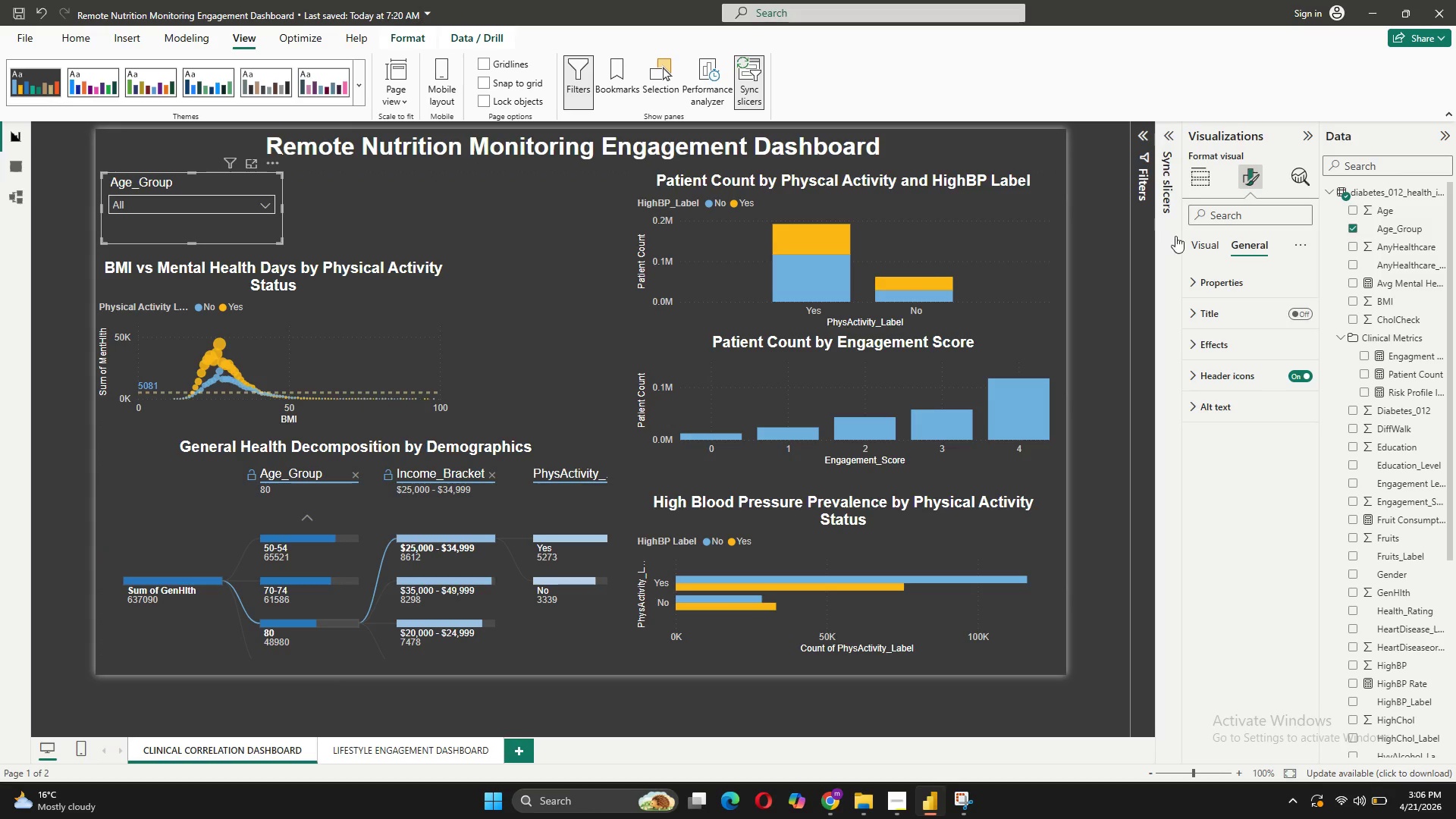 
left_click([1199, 249])
 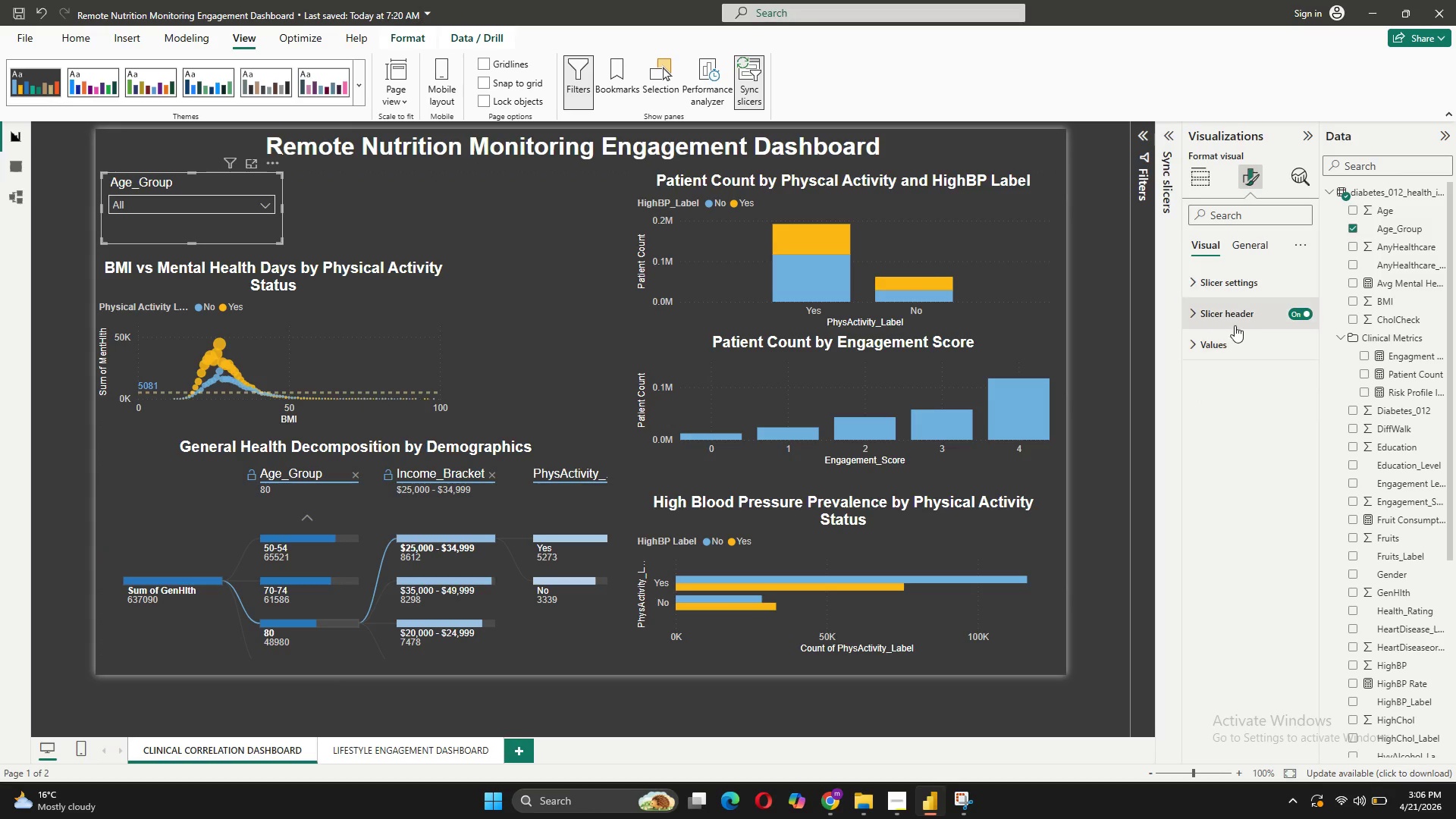 
left_click([1235, 325])
 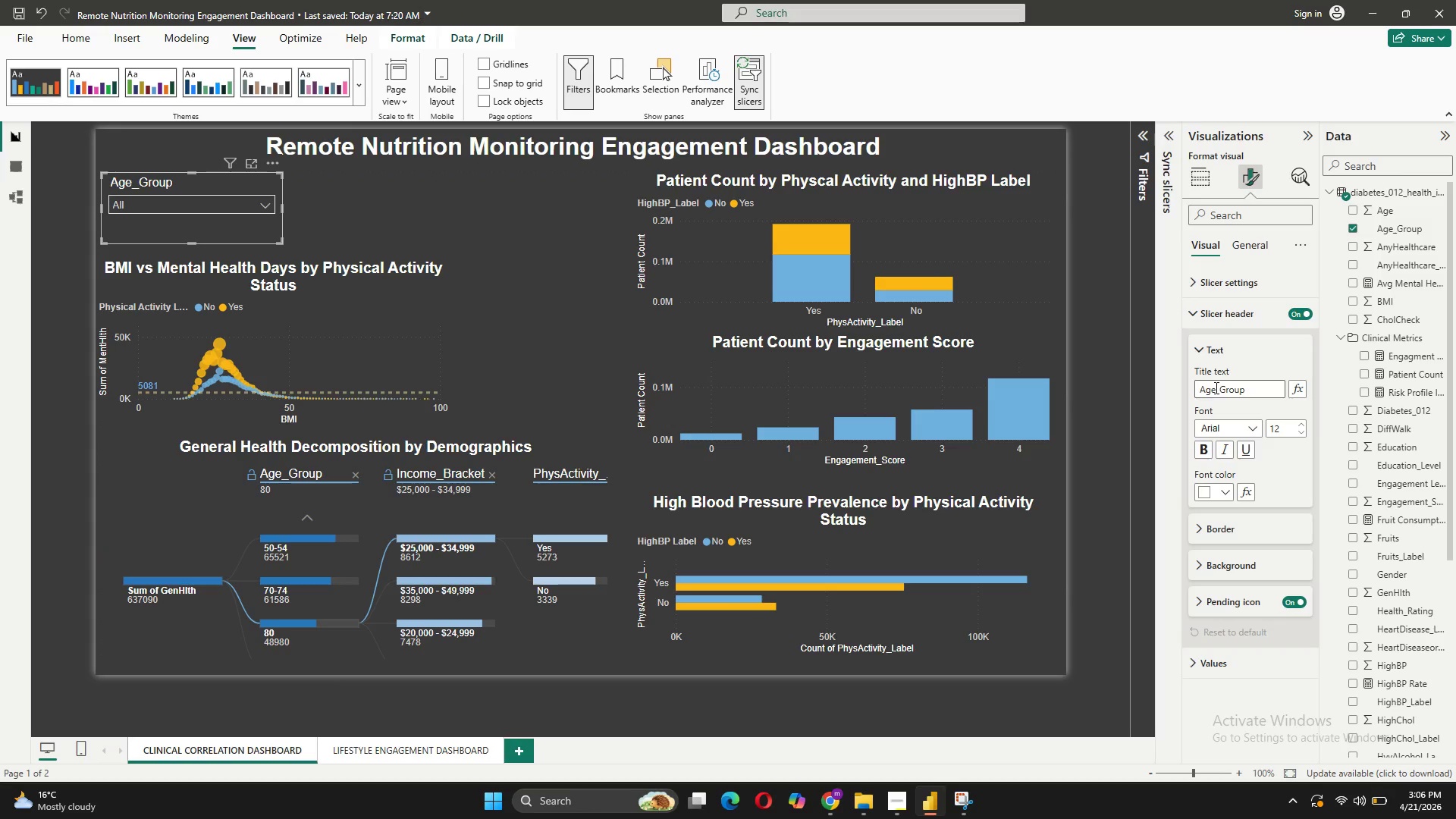 
left_click([1219, 388])
 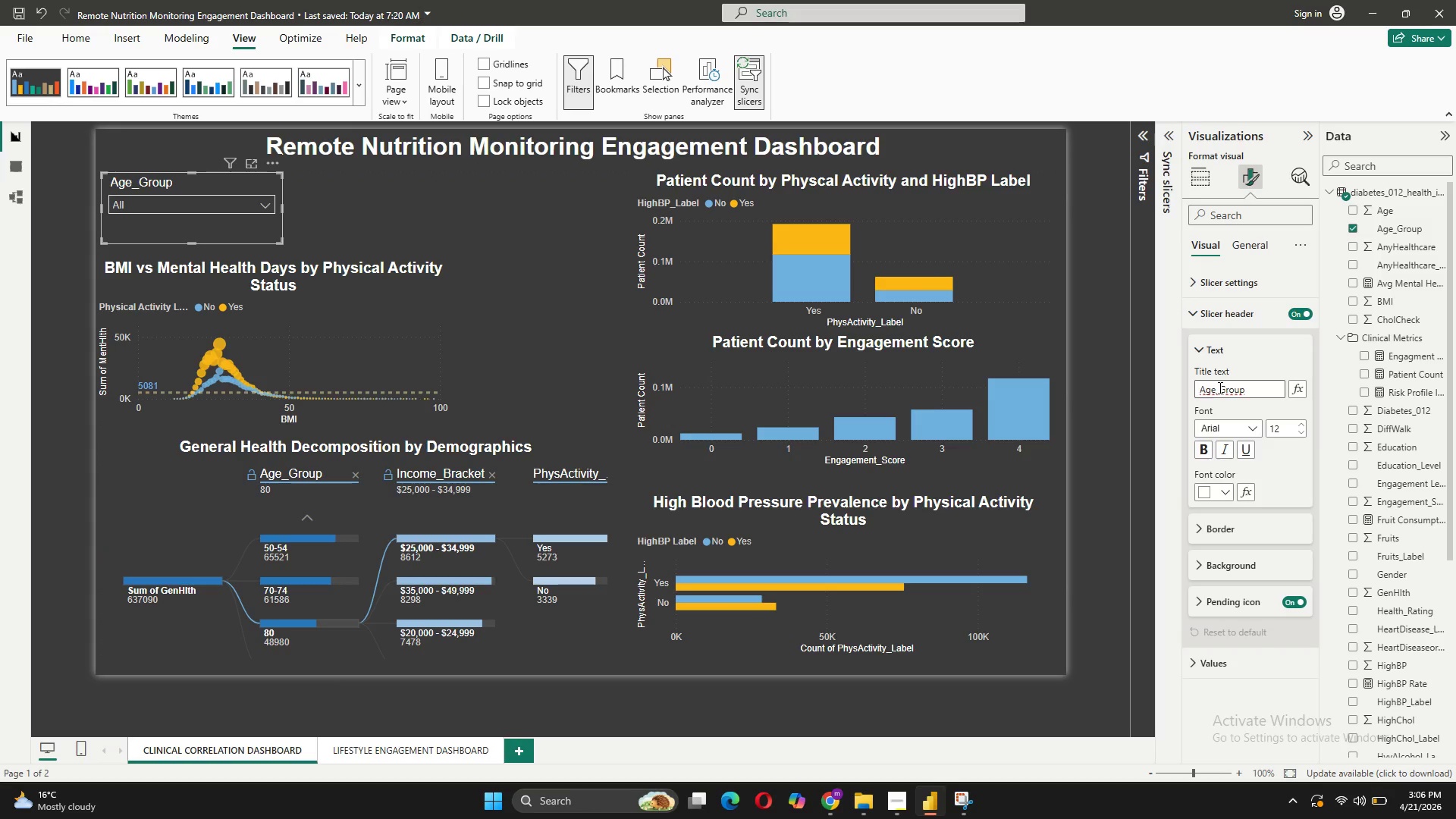 
key(Backspace)
 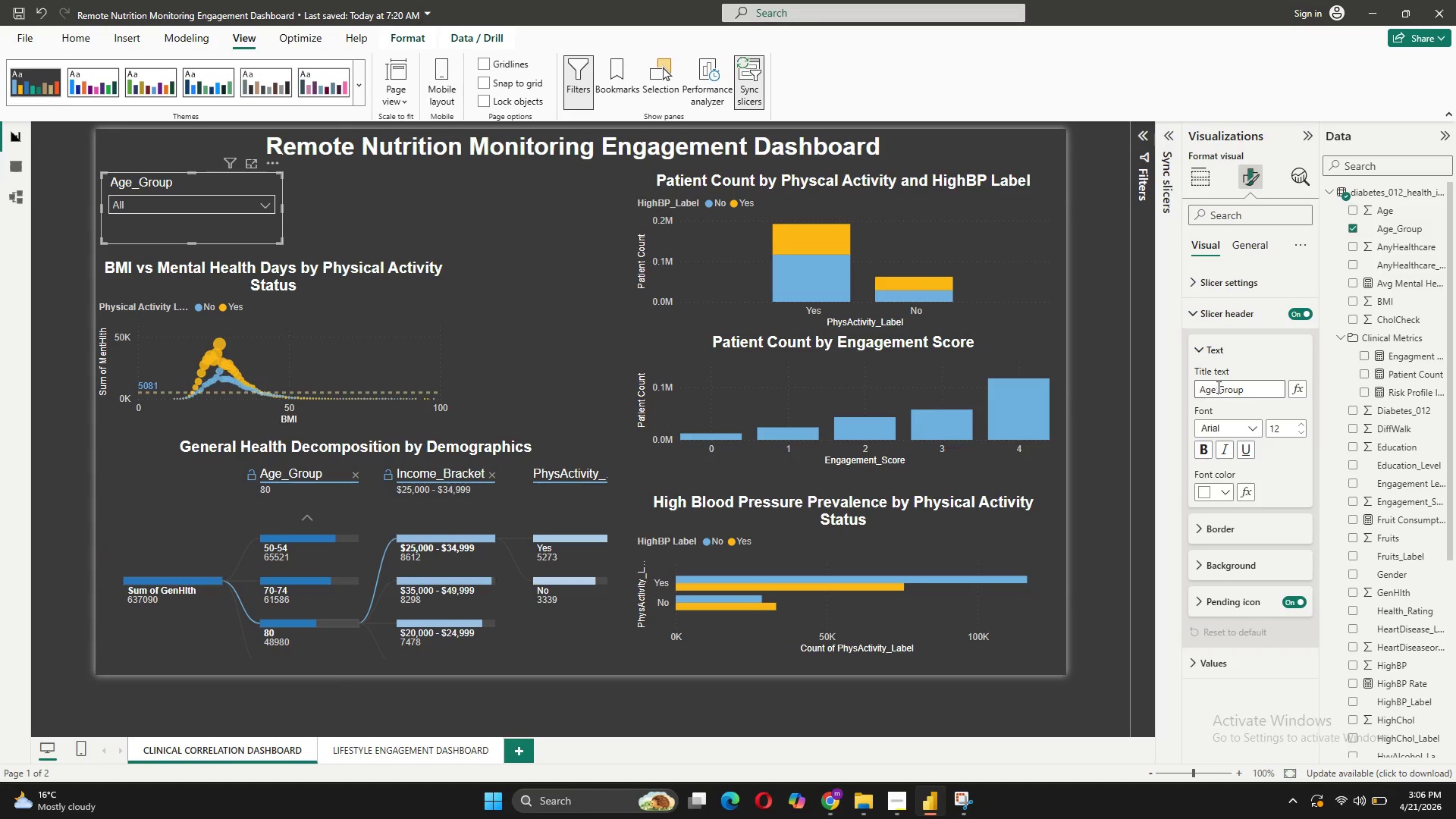 
key(Space)
 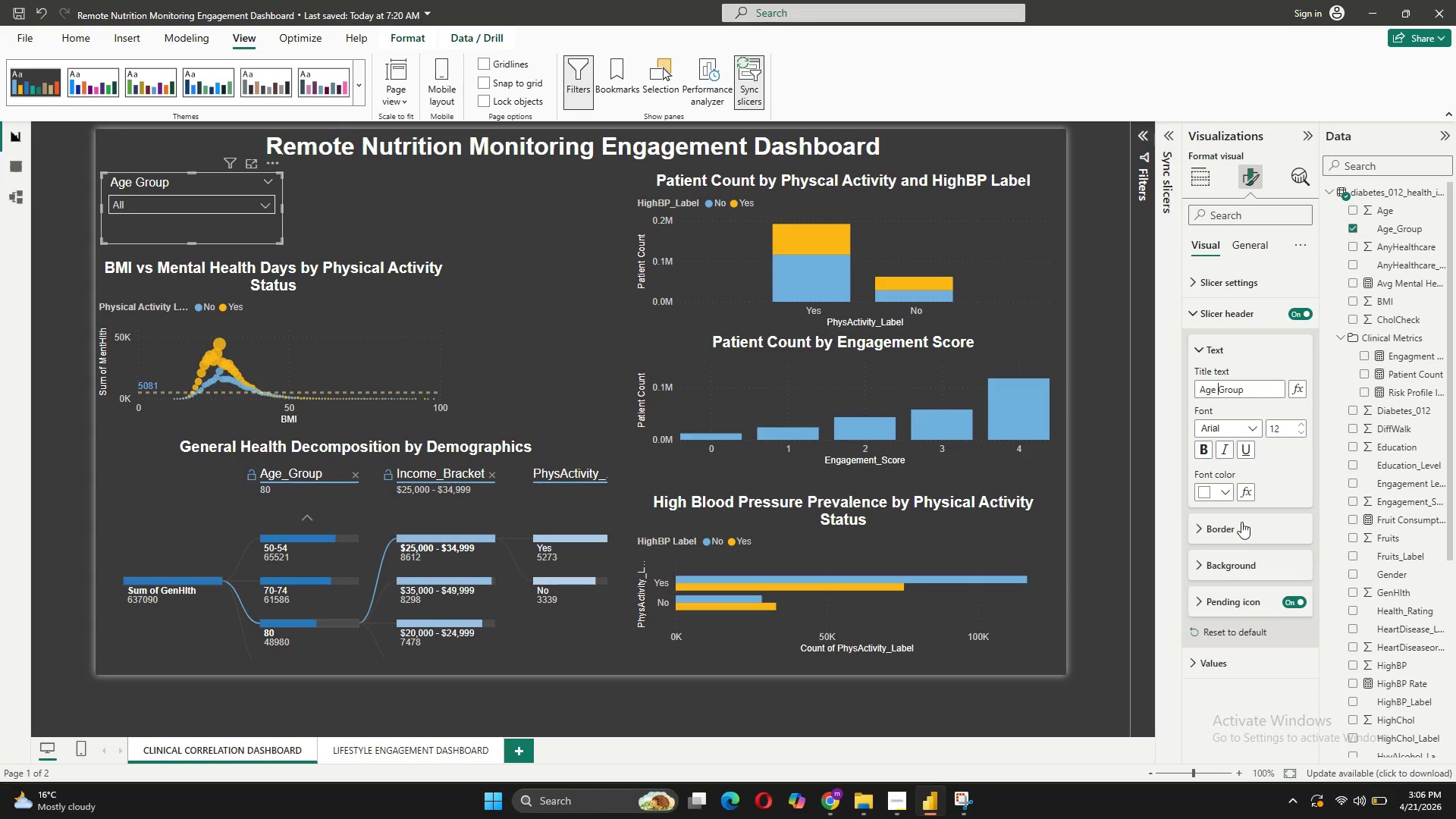 
left_click([330, 204])
 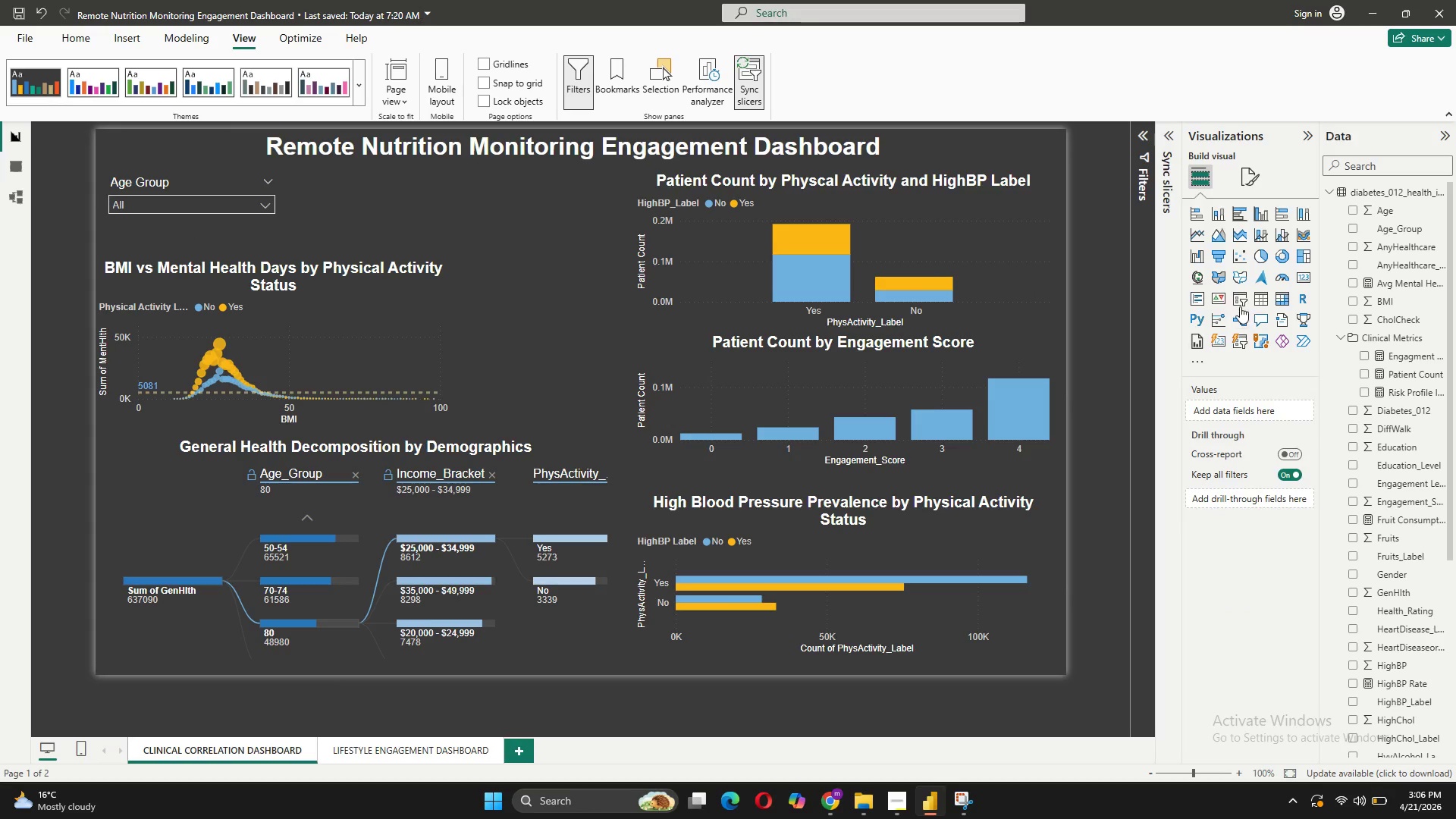 
left_click([1240, 304])
 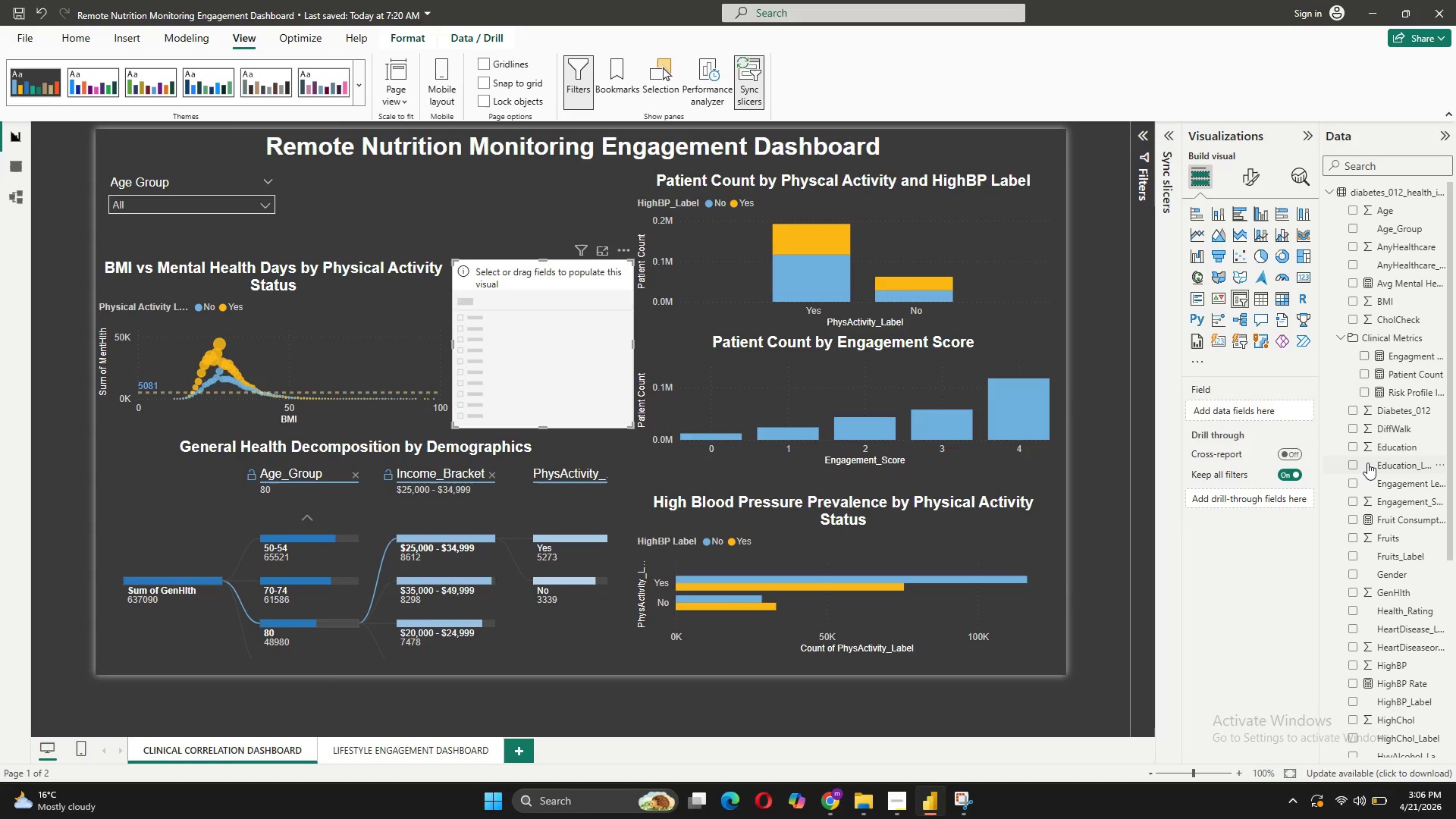 
left_click_drag(start_coordinate=[1381, 465], to_coordinate=[1257, 412])
 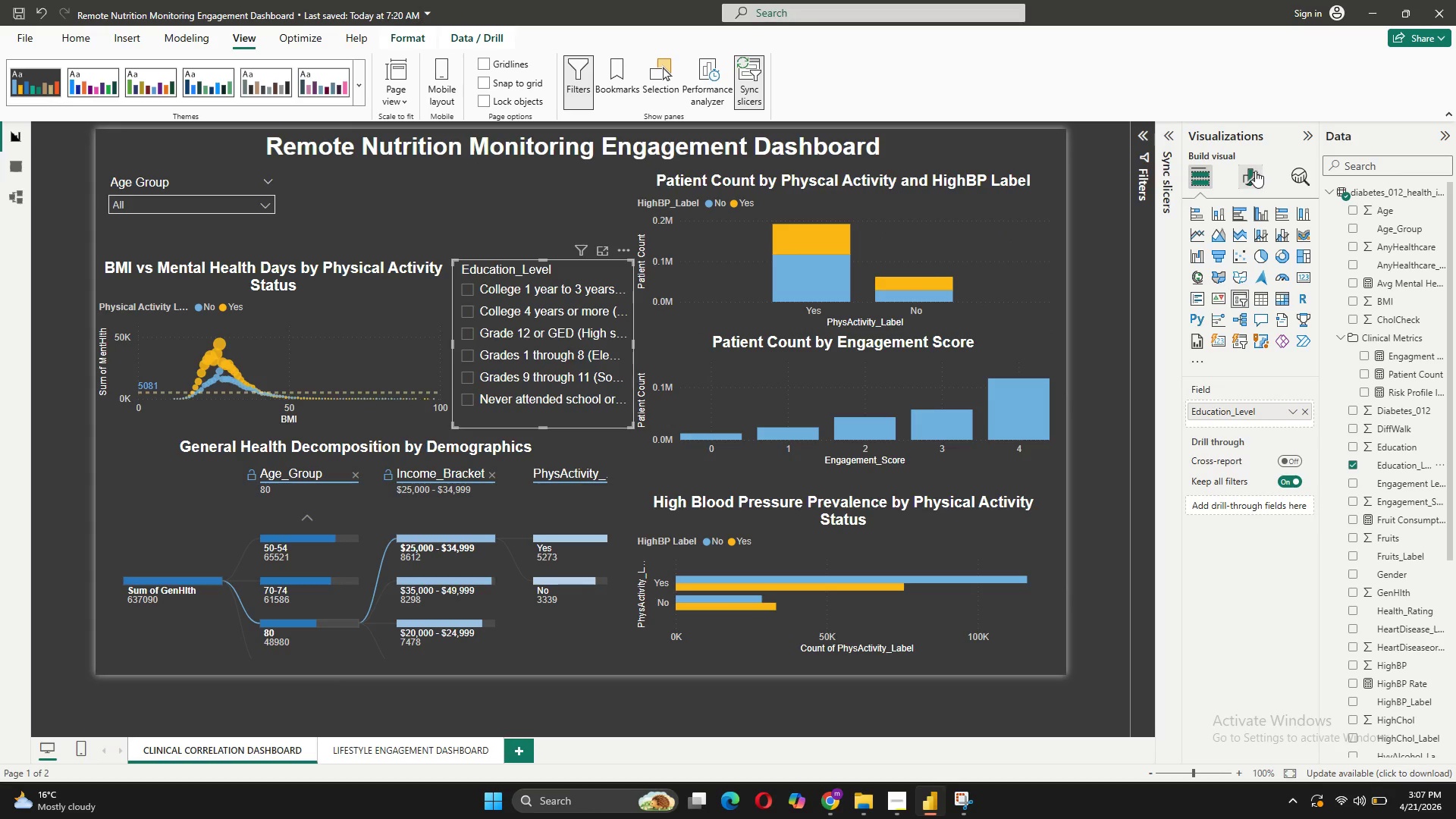 
left_click([1251, 170])
 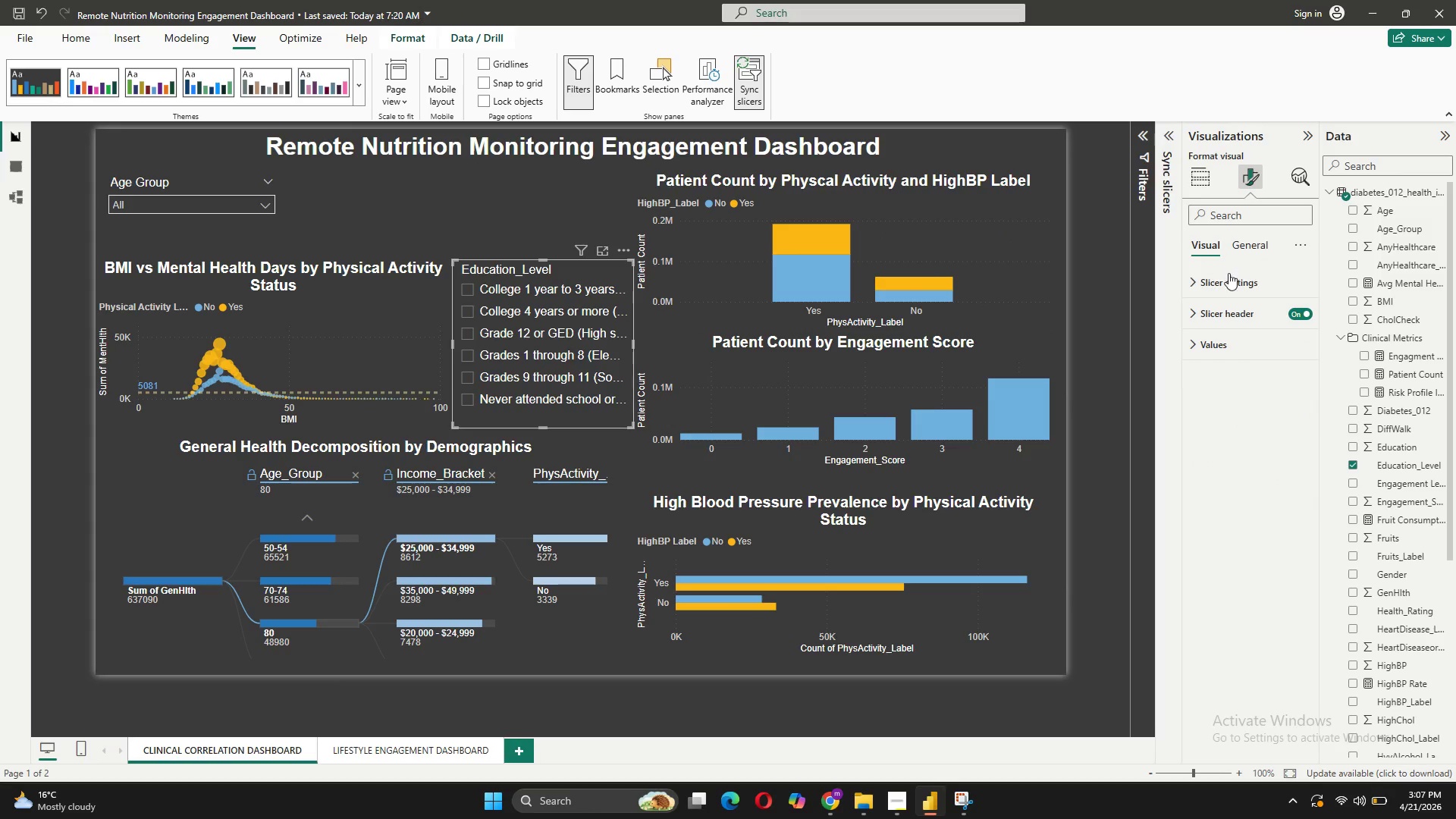 
left_click([1227, 278])
 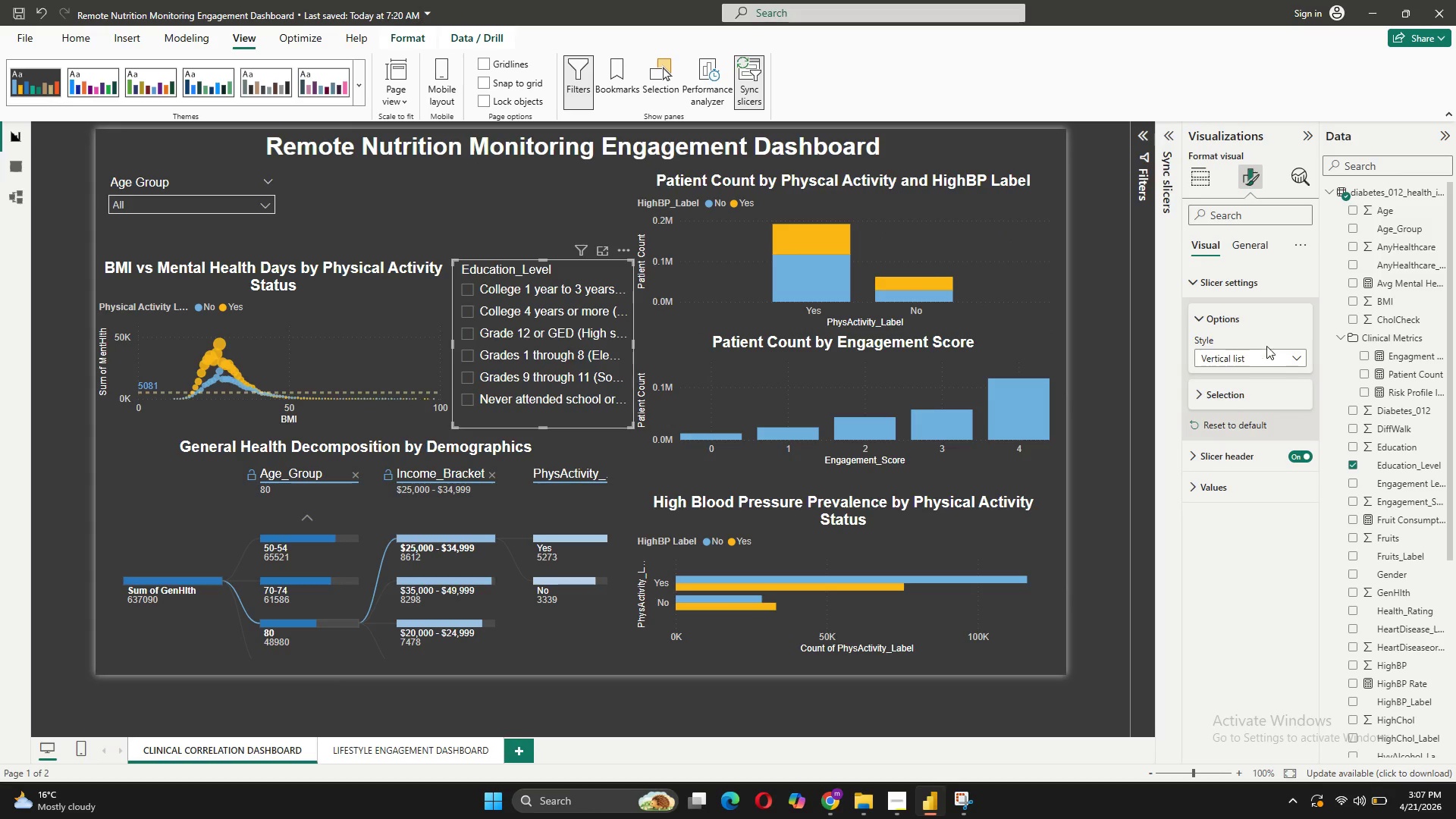 
left_click([1267, 353])
 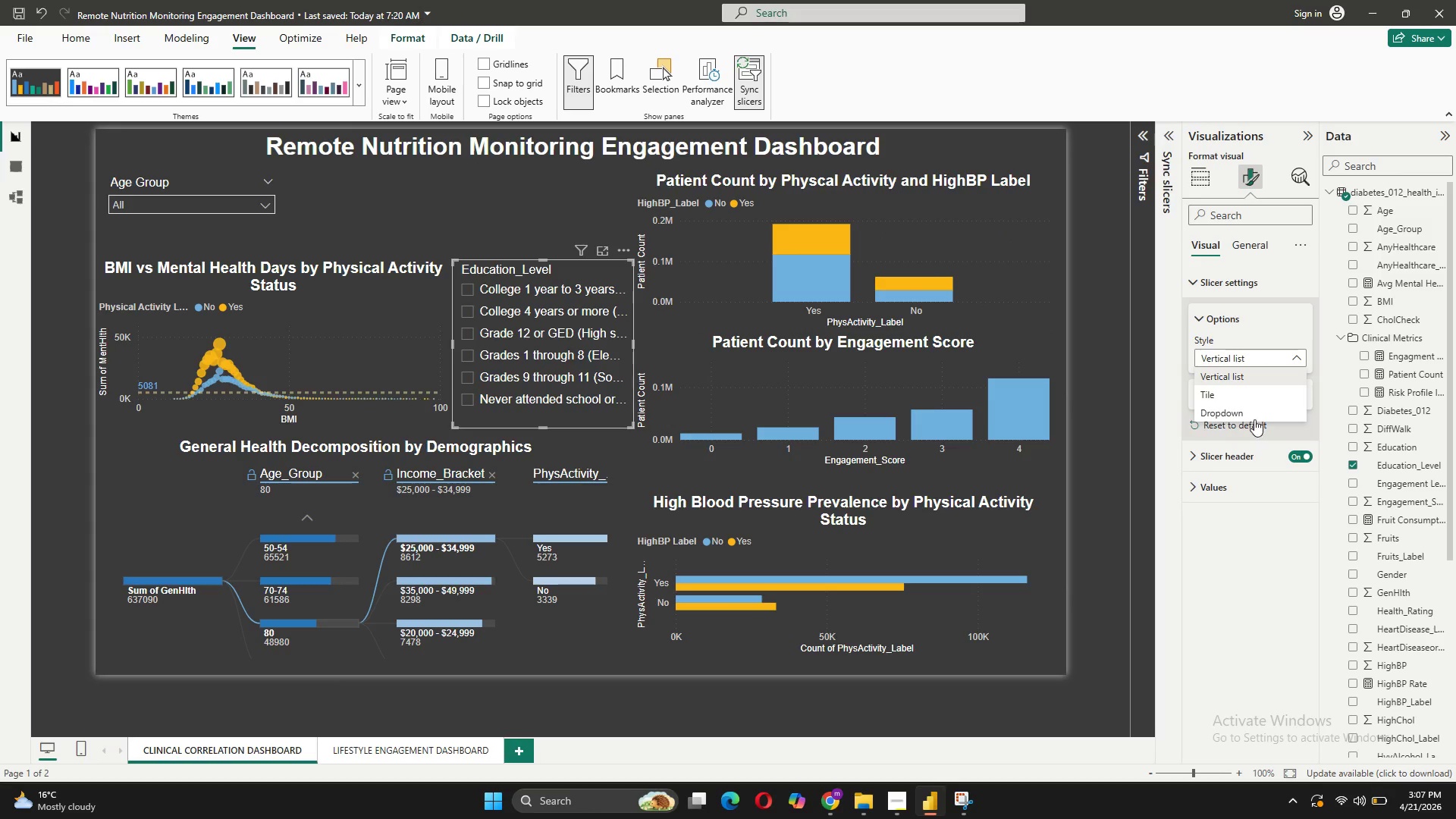 
left_click([1254, 418])
 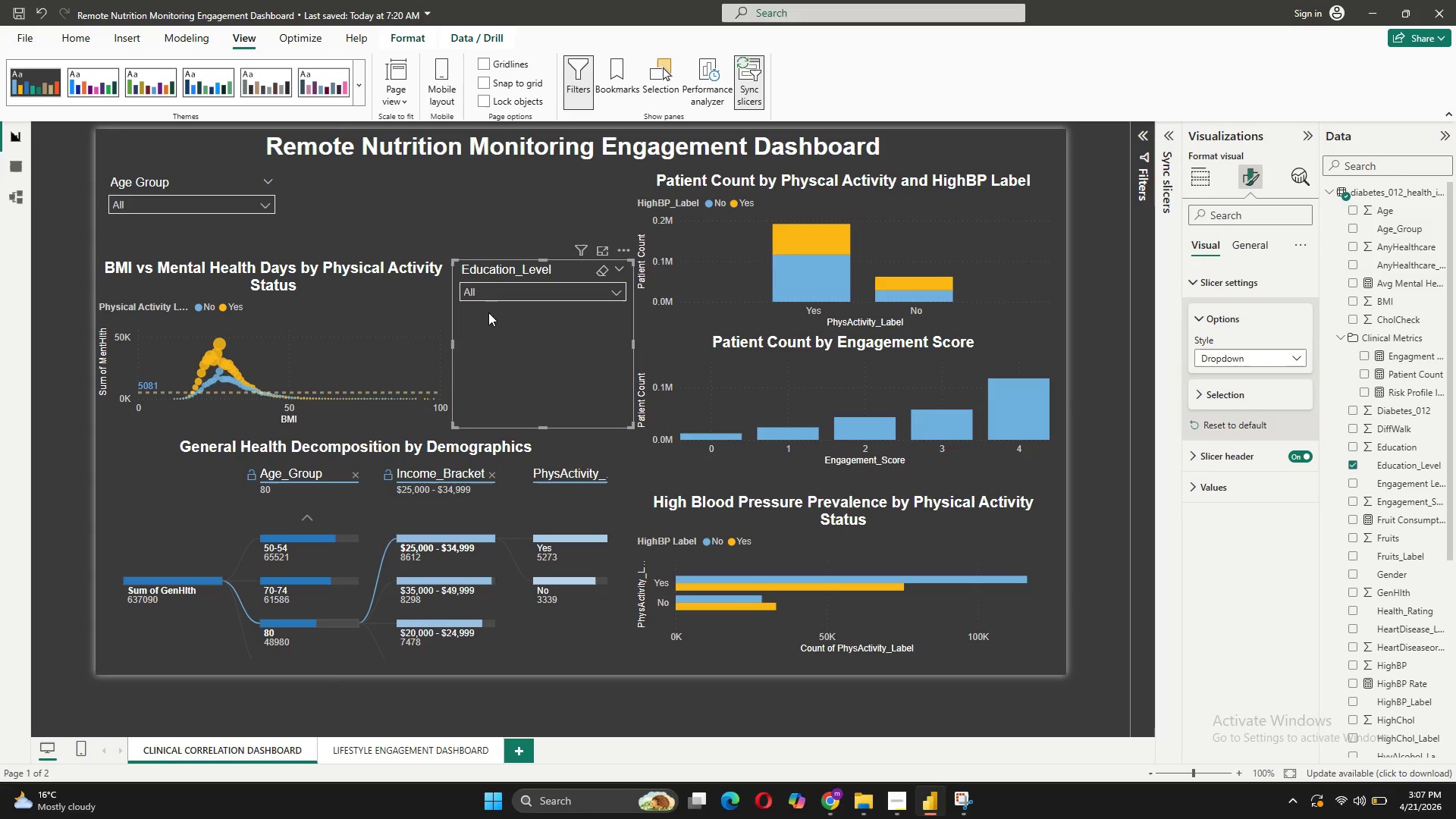 
left_click_drag(start_coordinate=[557, 351], to_coordinate=[440, 248])
 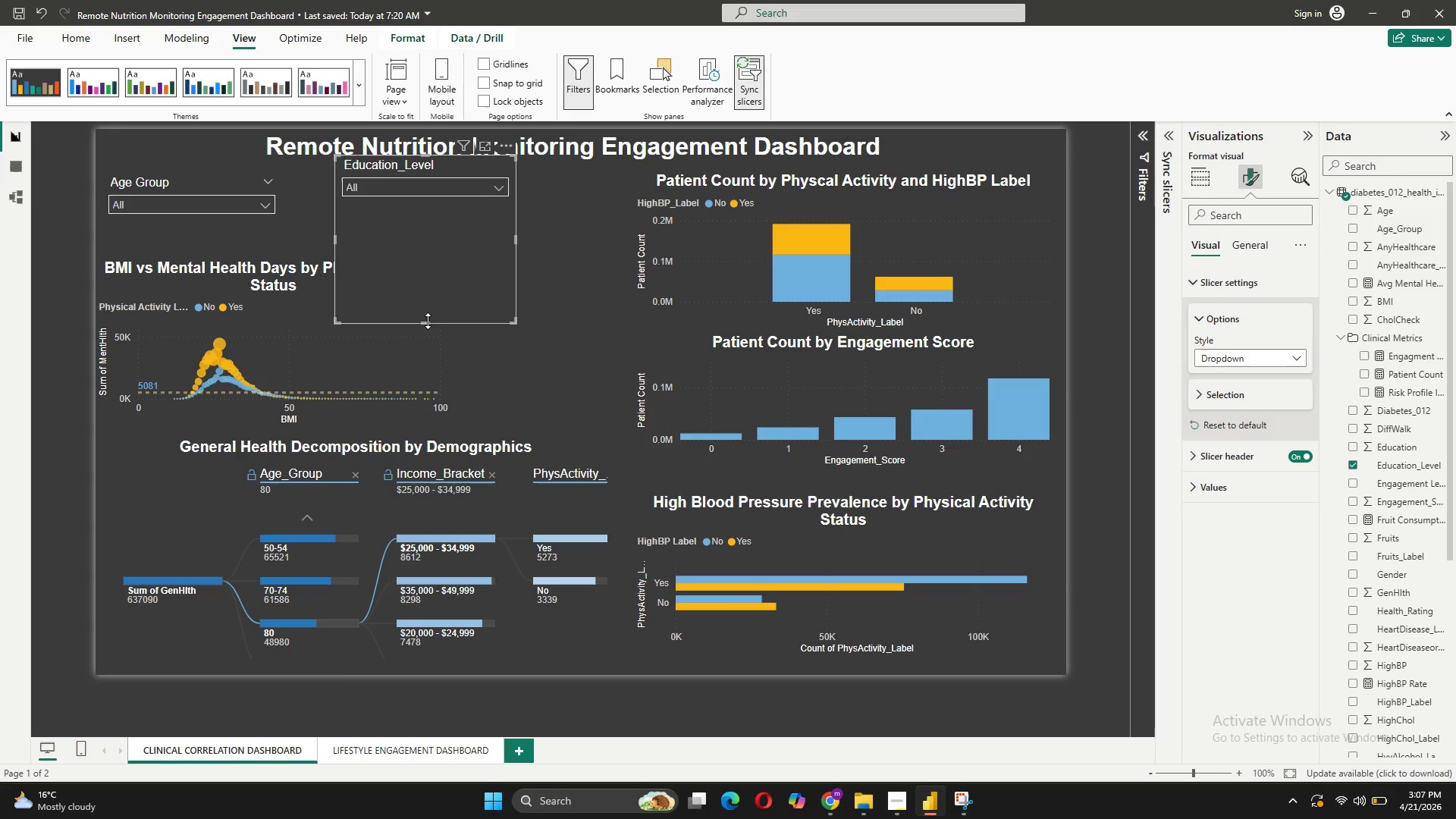 
left_click_drag(start_coordinate=[428, 322], to_coordinate=[431, 229])
 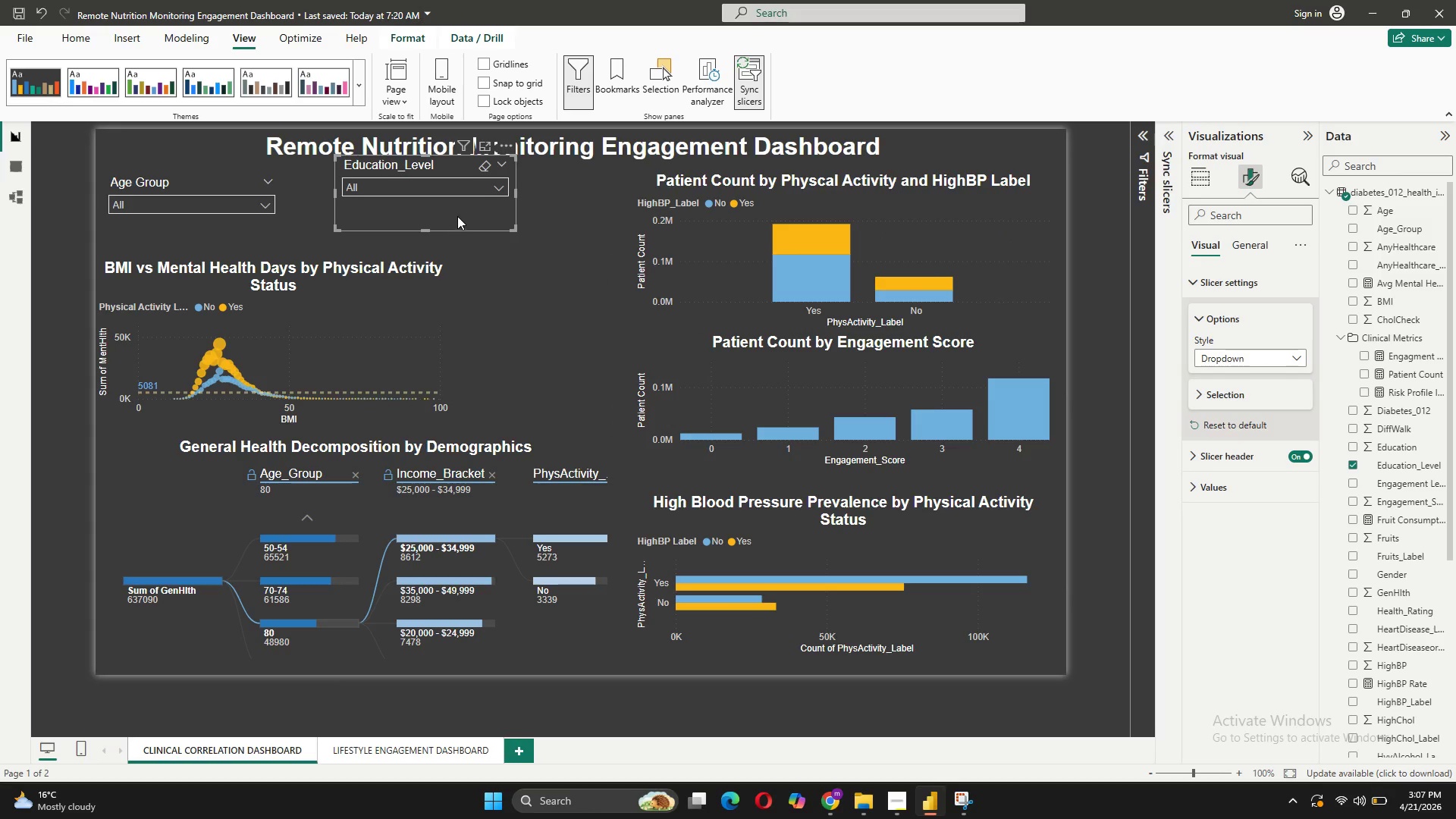 
left_click_drag(start_coordinate=[457, 216], to_coordinate=[445, 231])
 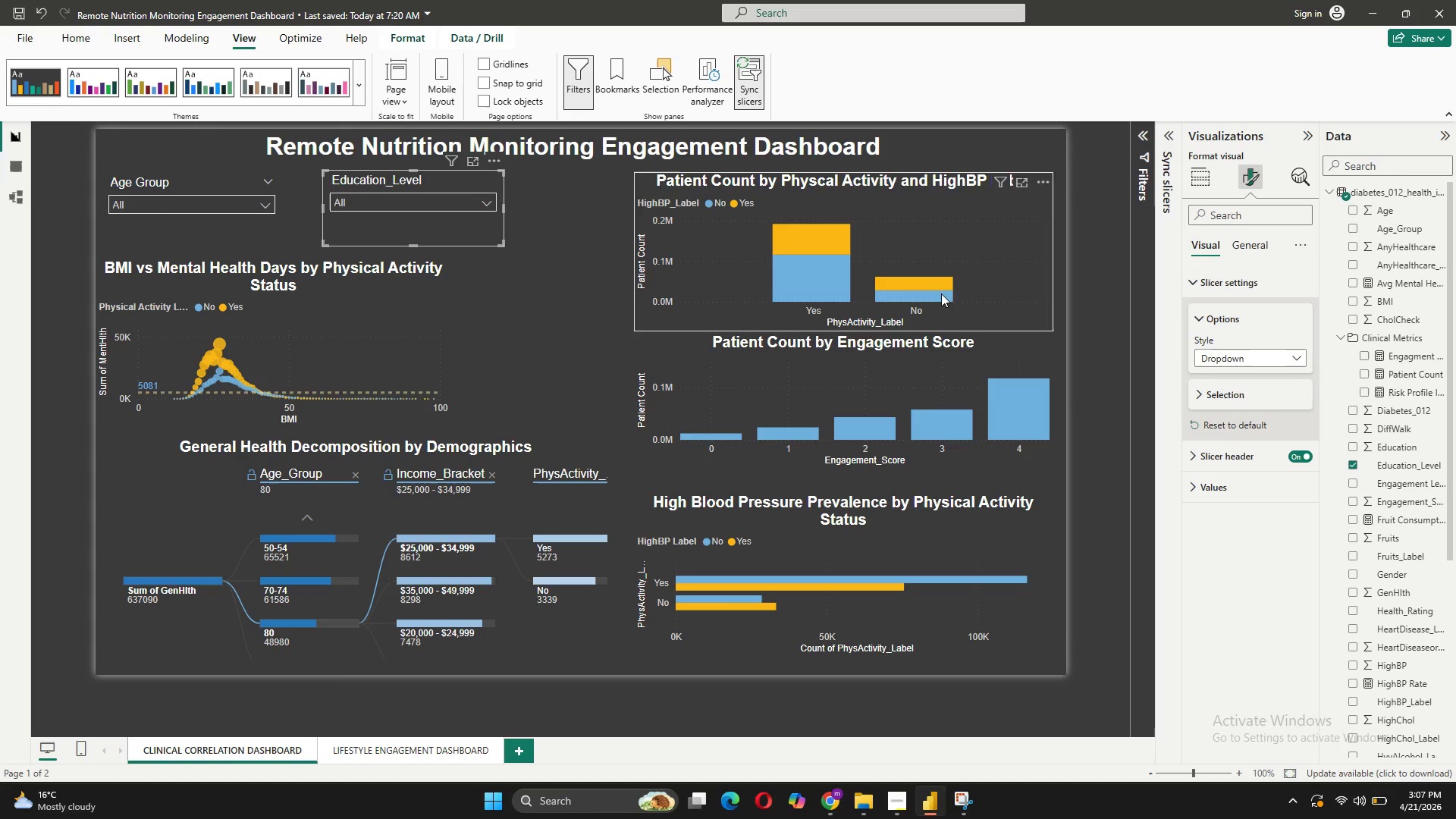 
left_click([1250, 246])
 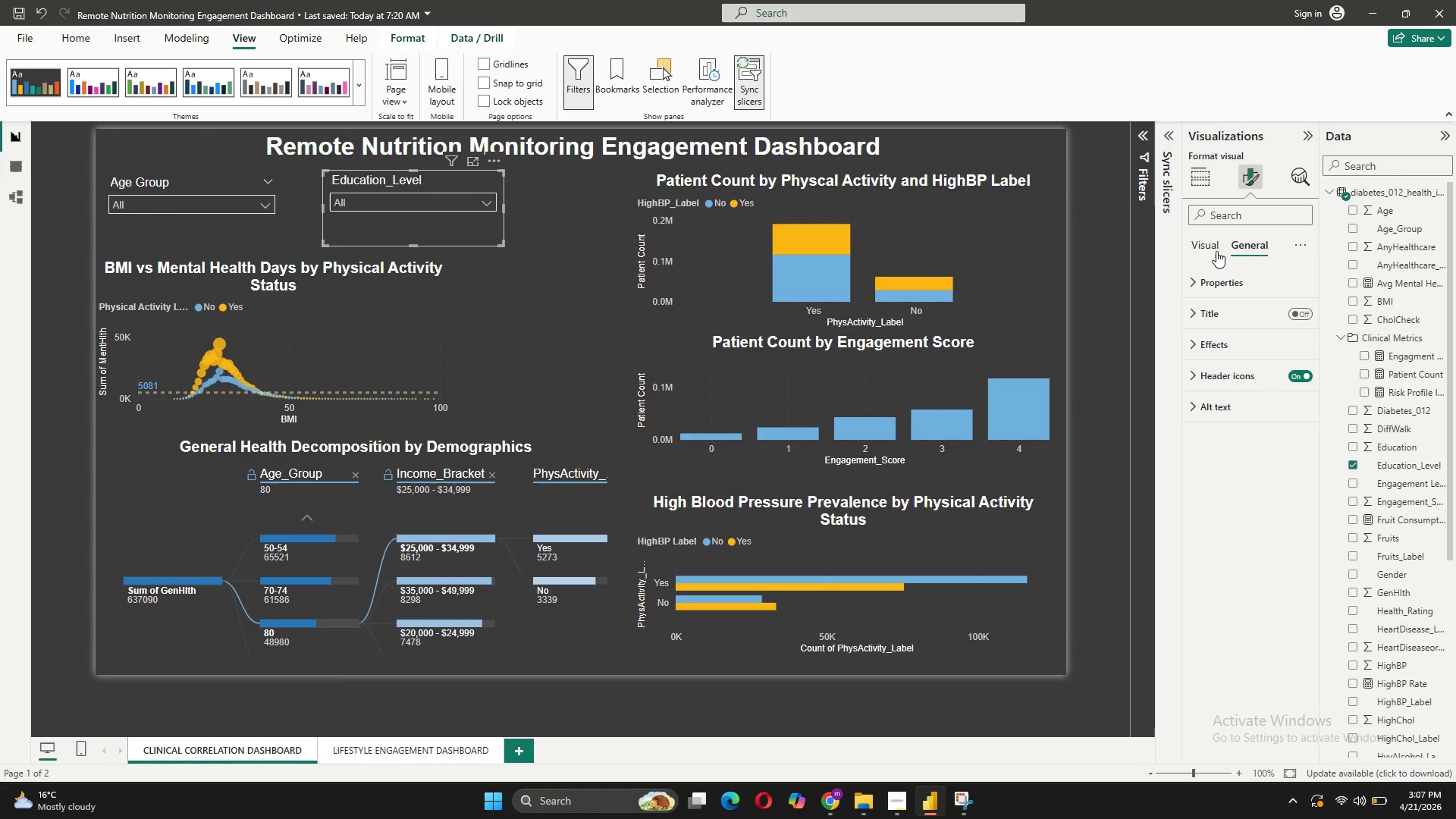 
left_click([1208, 237])
 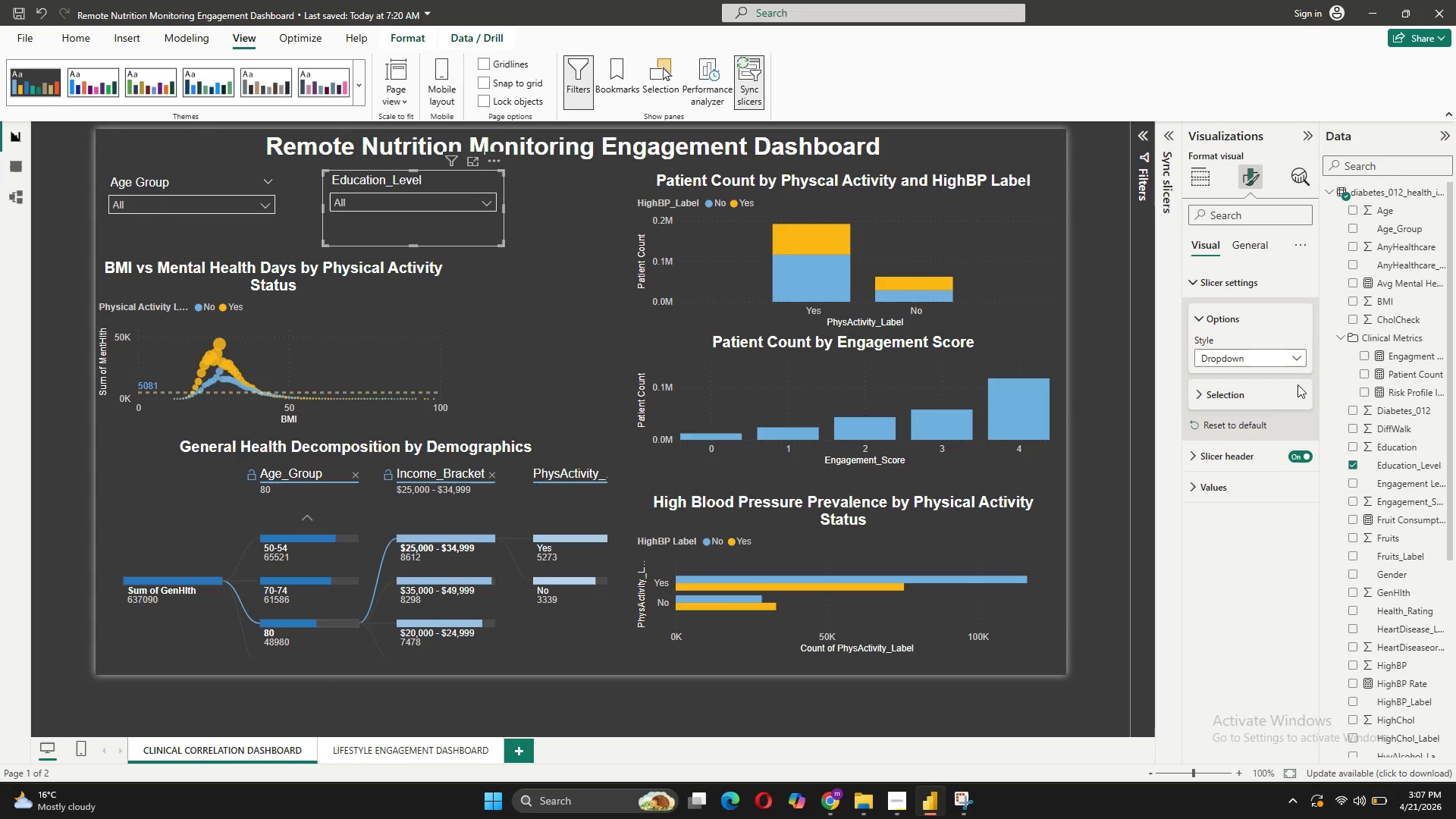 
left_click([1233, 460])
 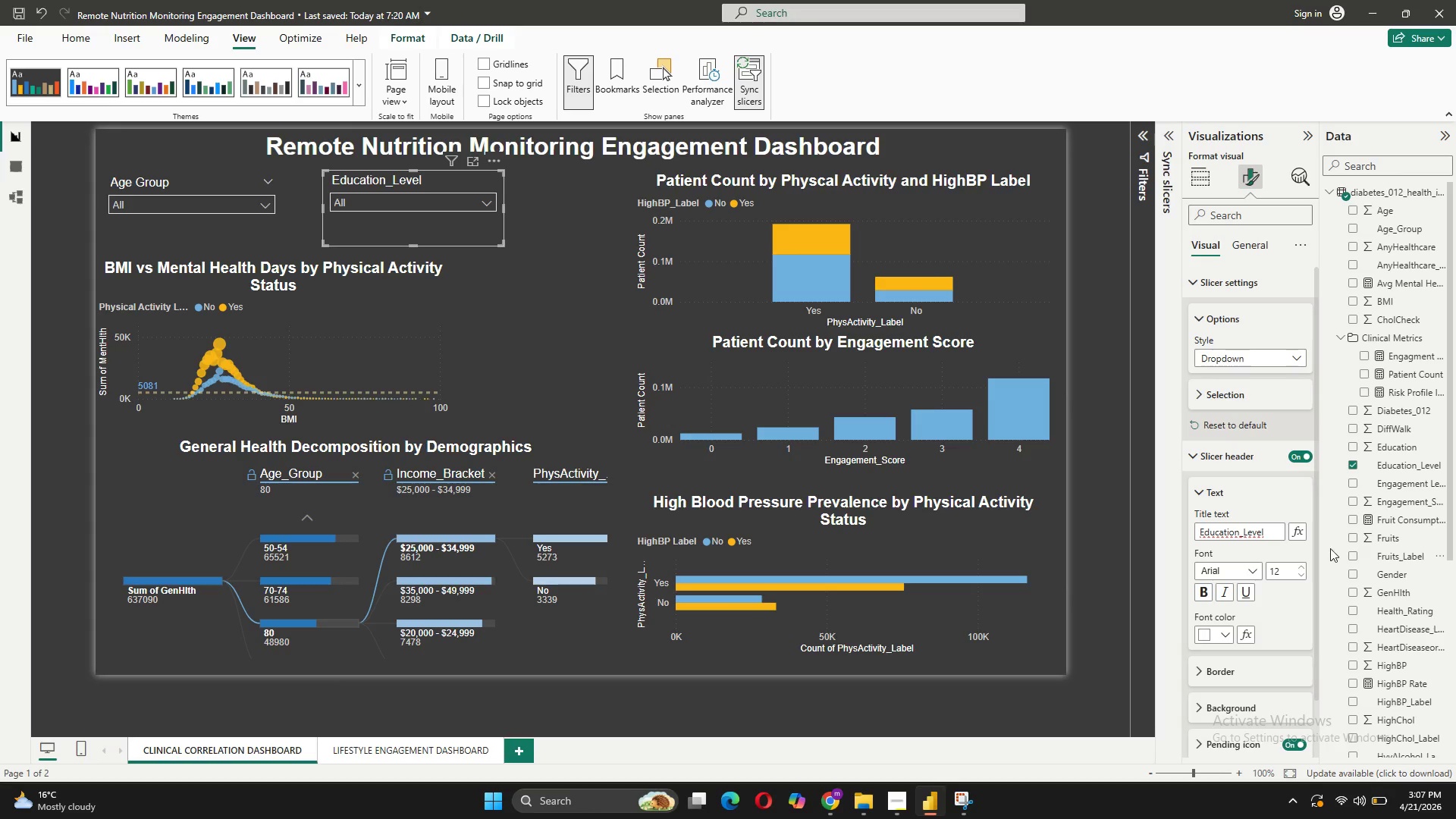 
key(Backspace)
 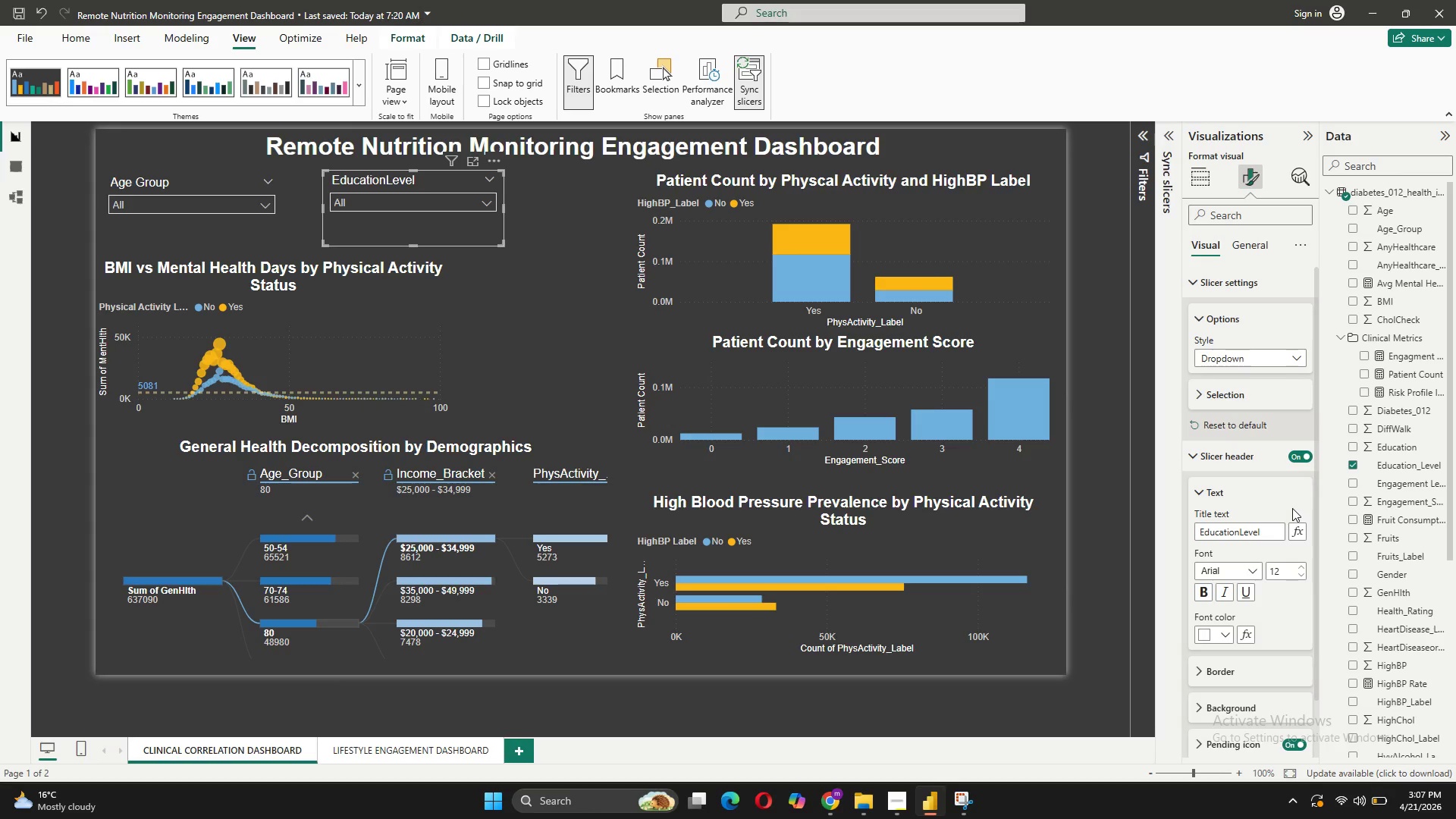 
key(Space)
 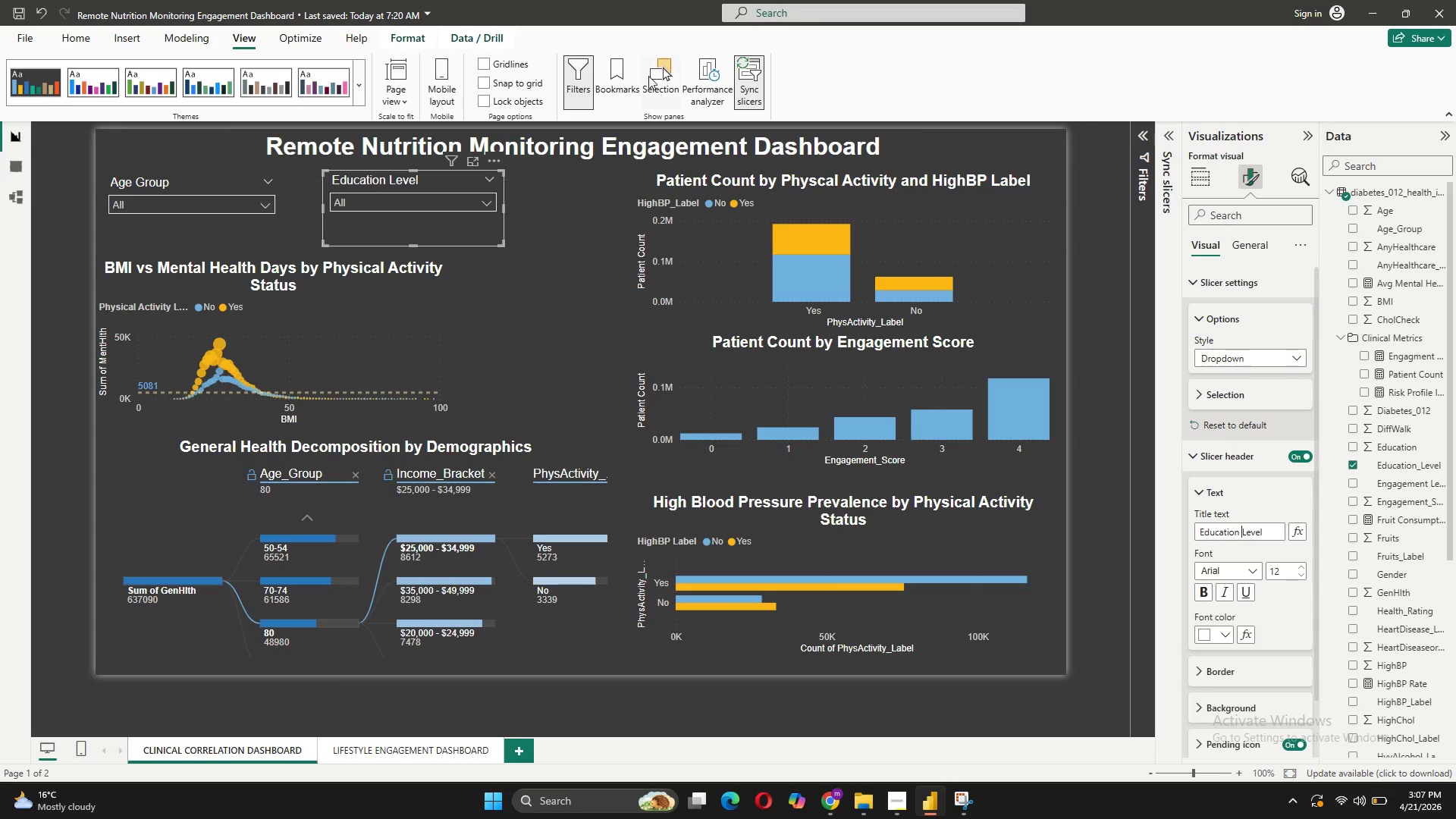 
left_click([573, 222])
 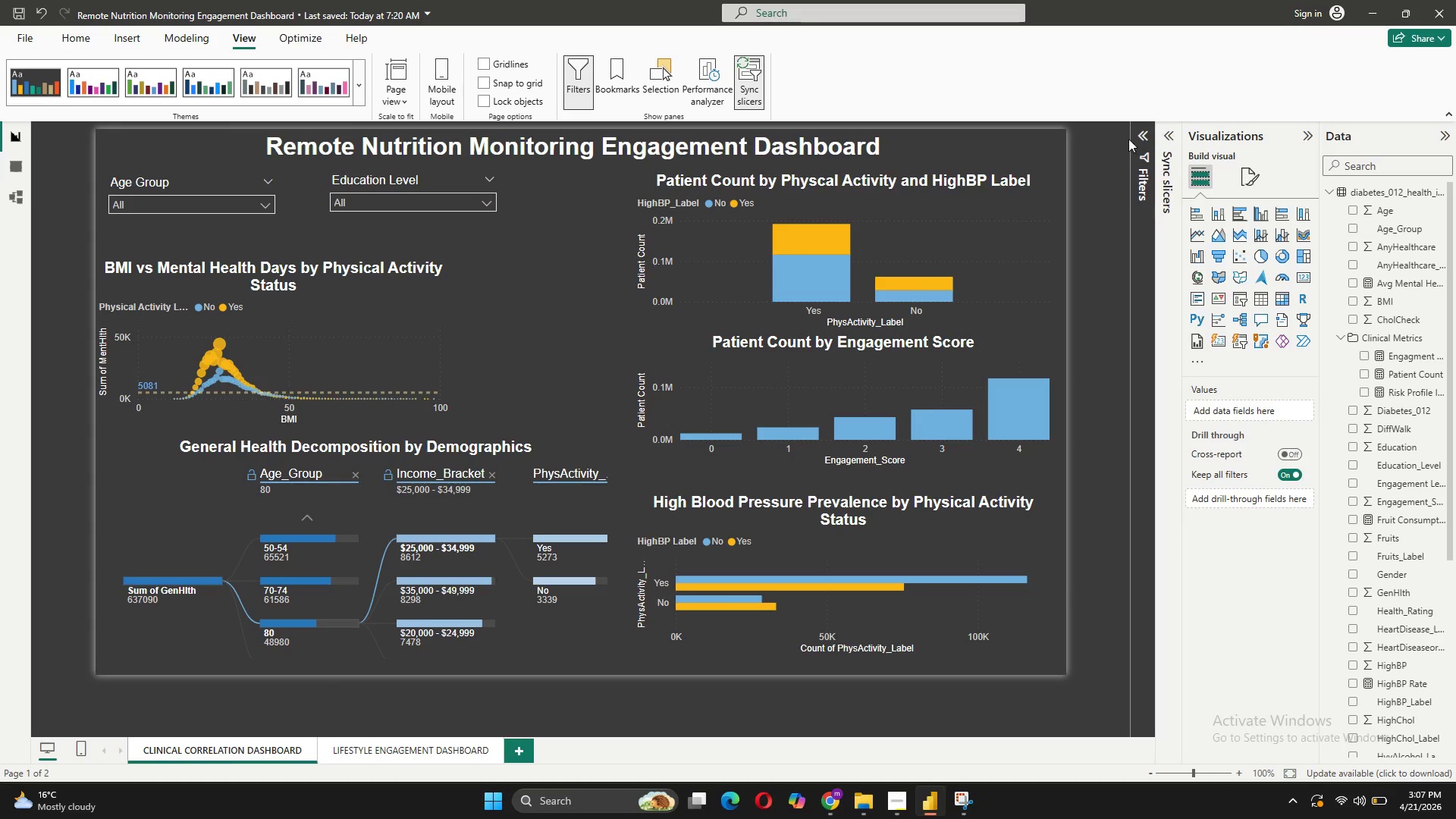 
left_click([1163, 133])
 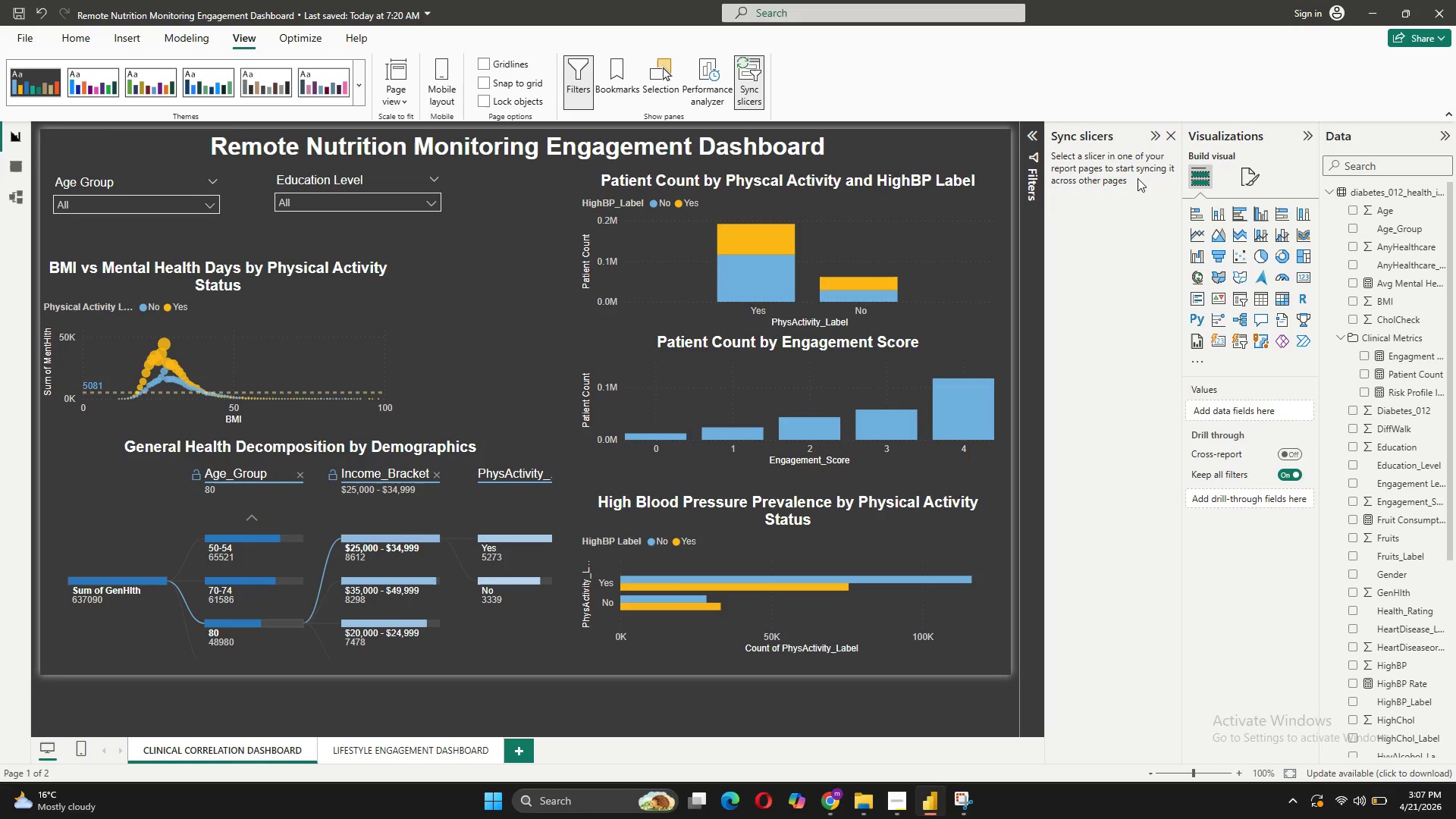 
wait(8.62)
 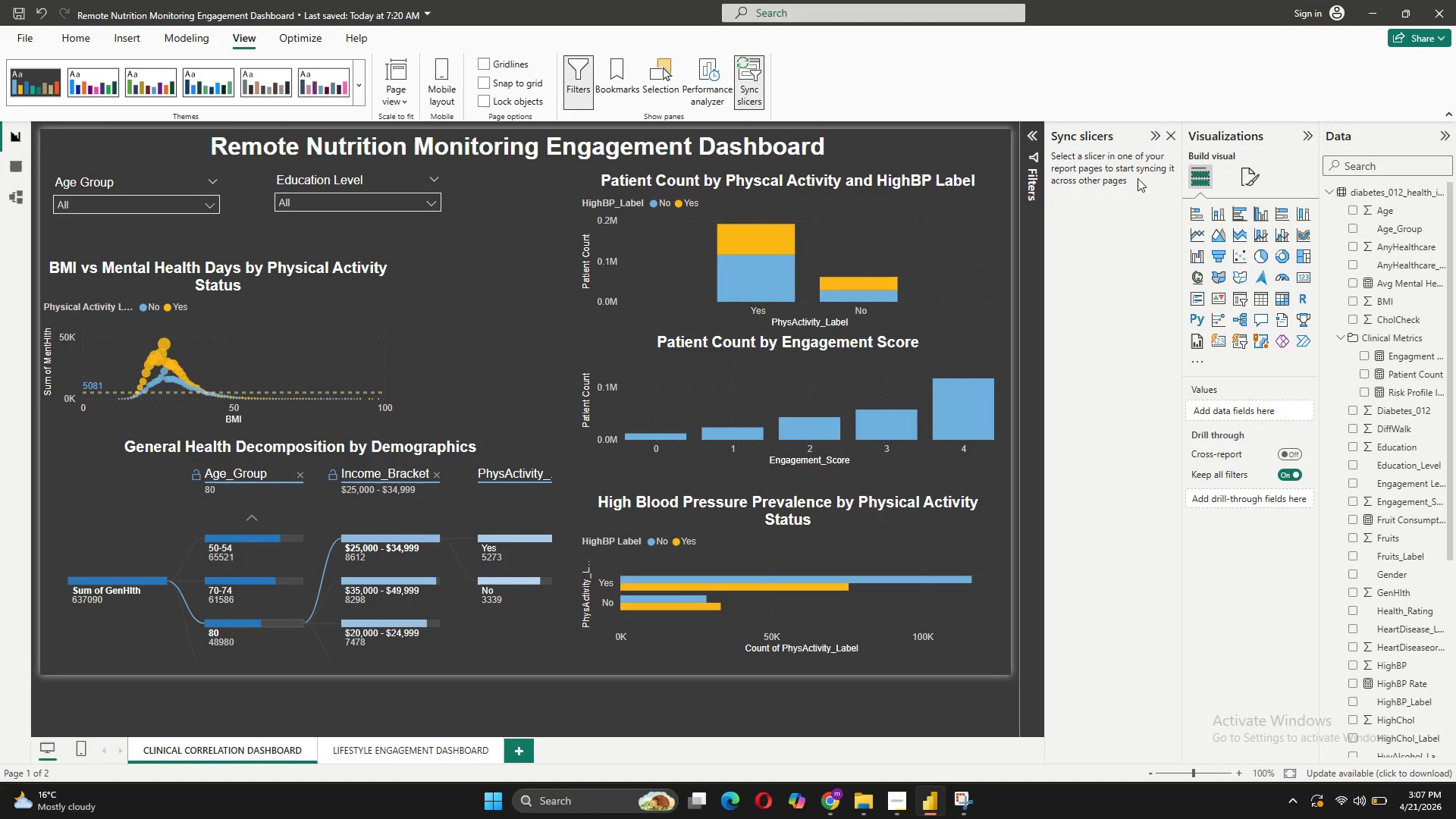 
left_click([136, 183])
 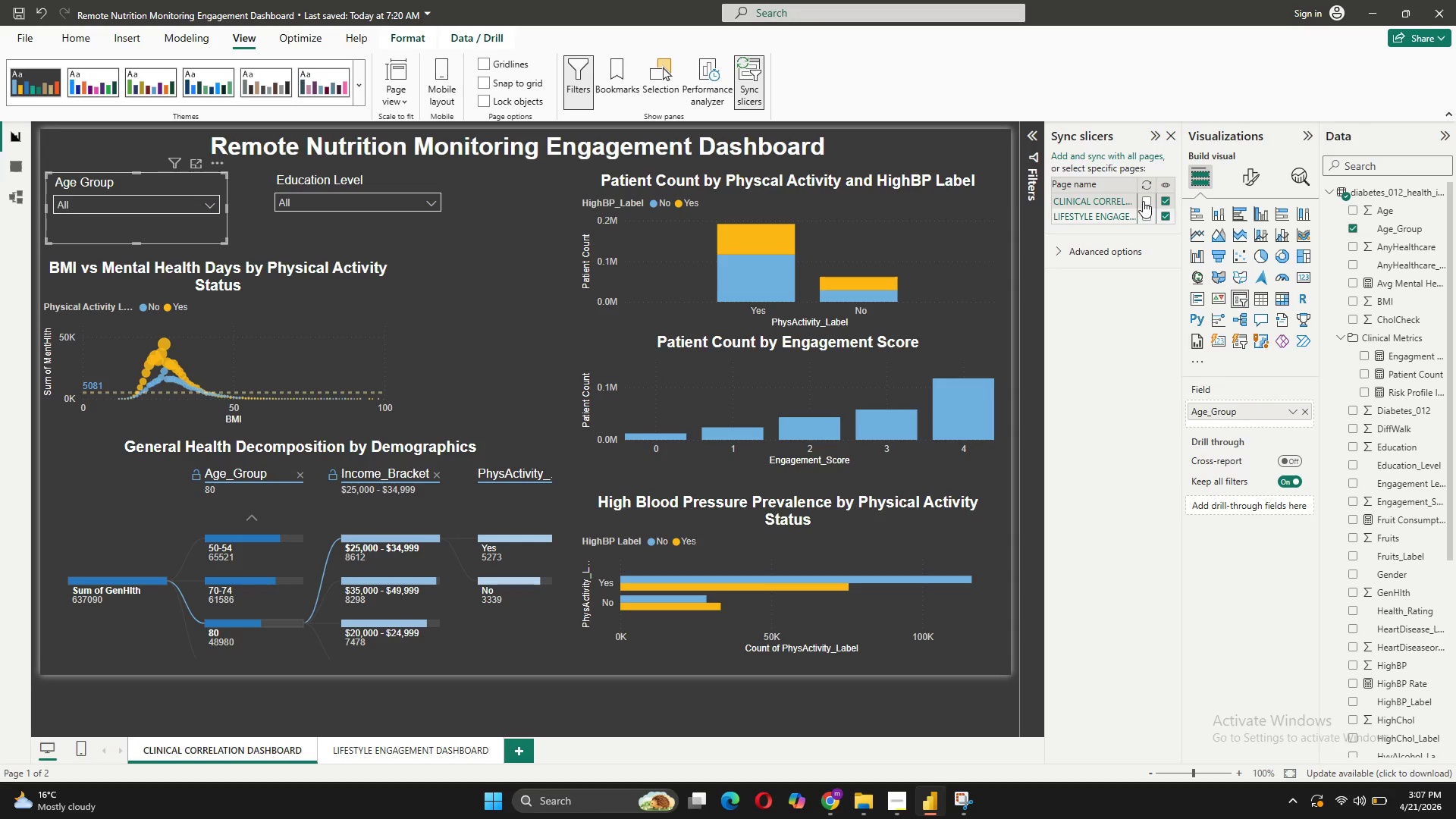 
wait(10.55)
 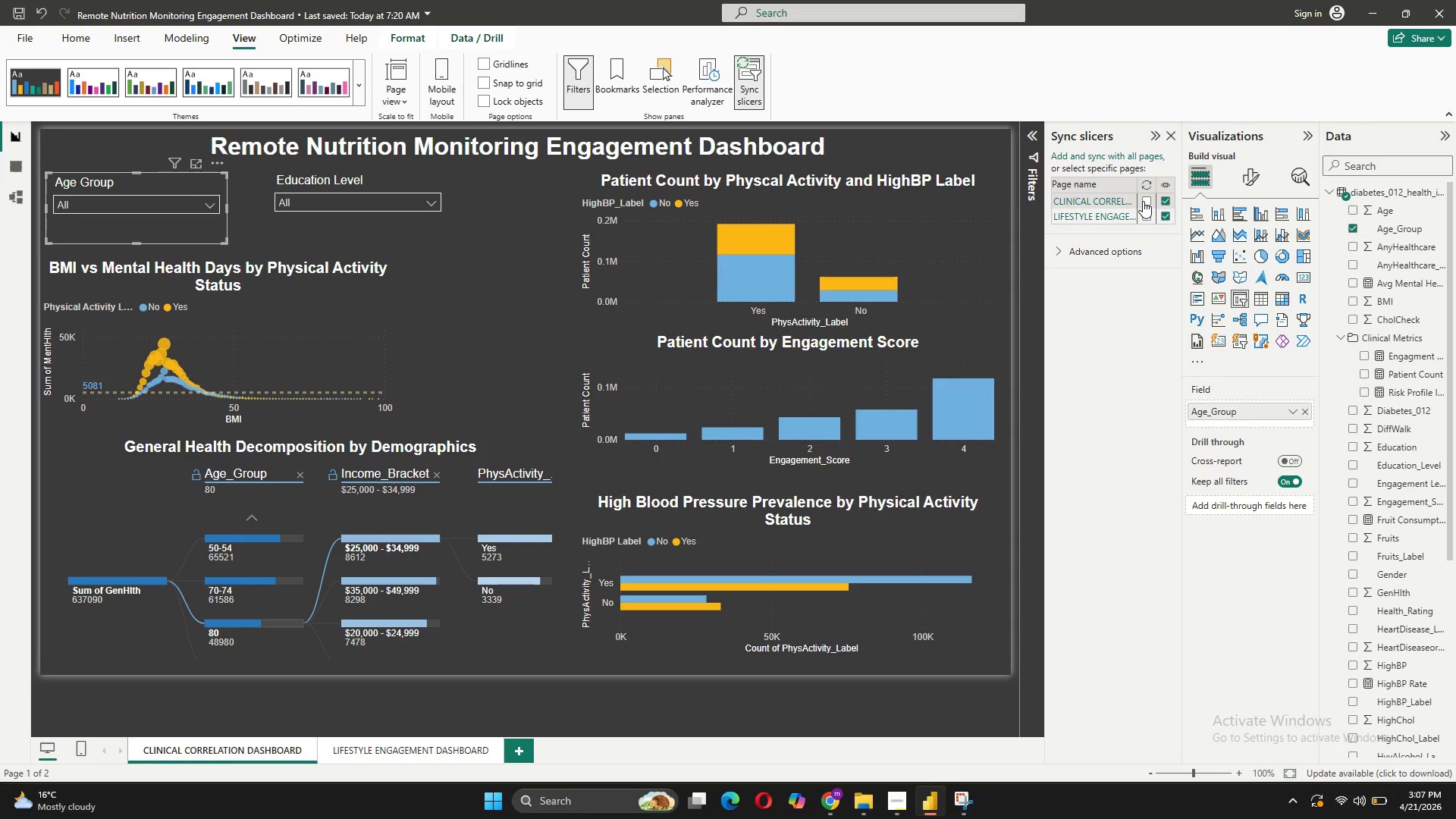 
left_click([1146, 202])
 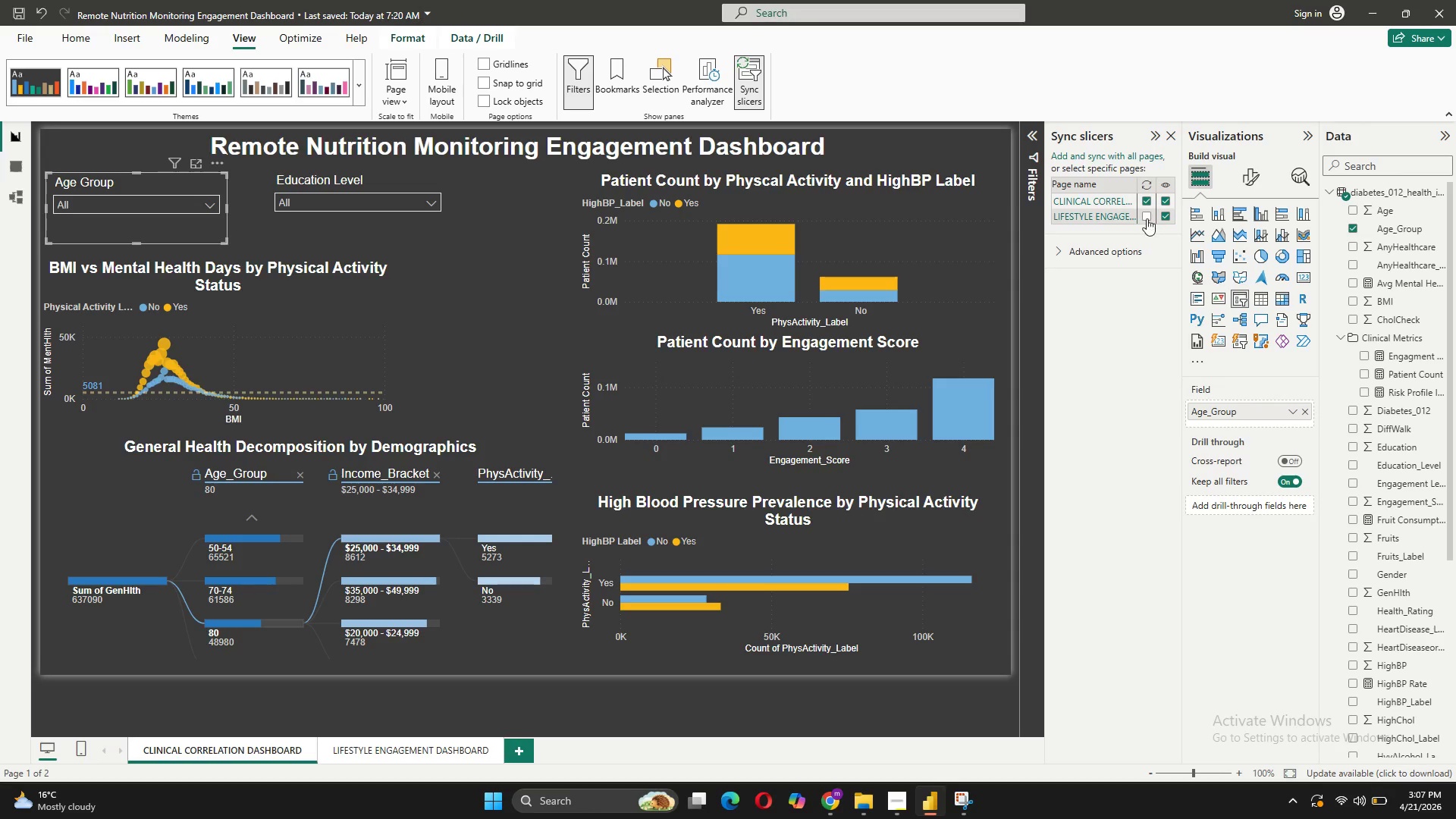 
left_click([1147, 218])
 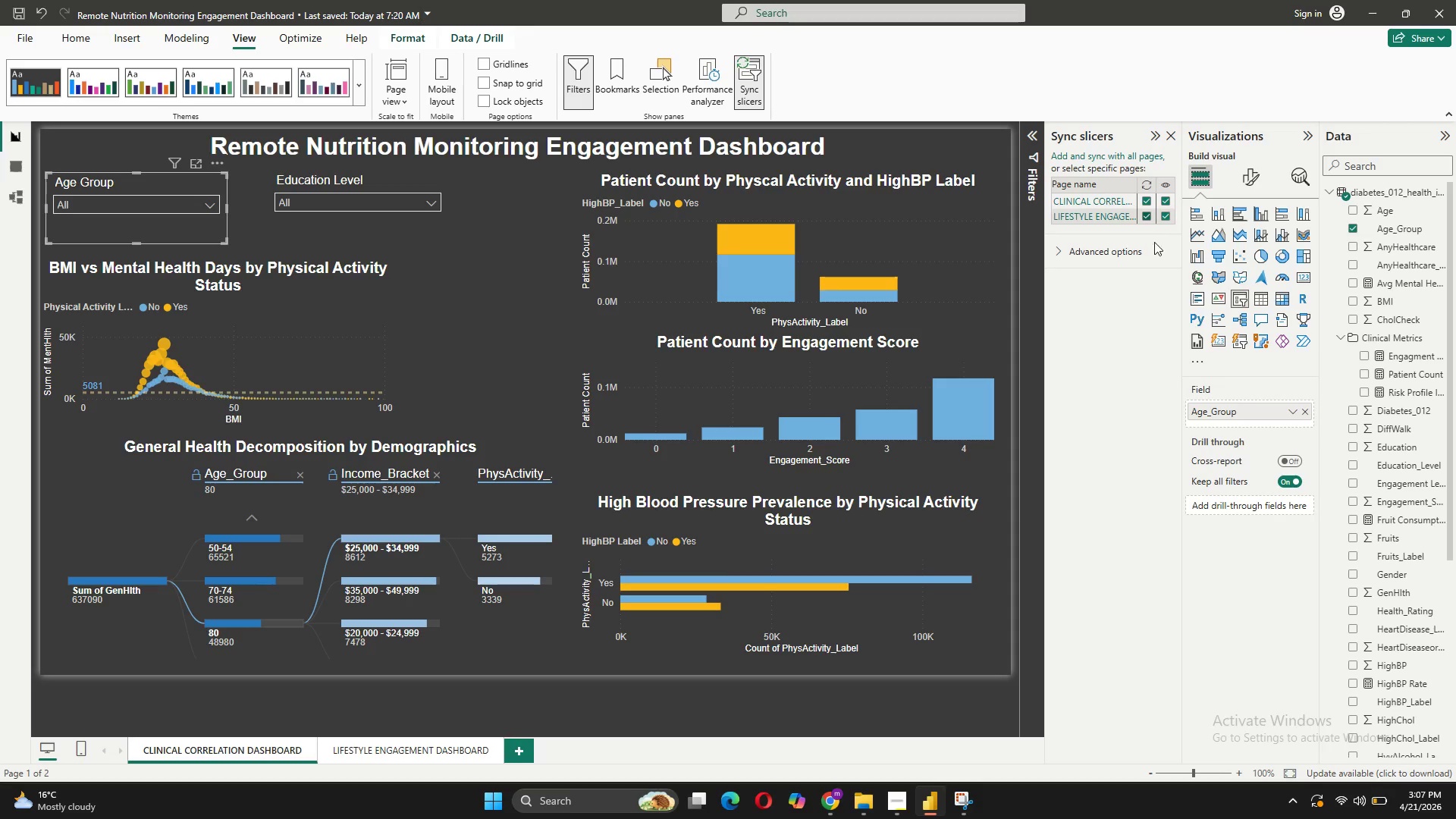 
wait(8.52)
 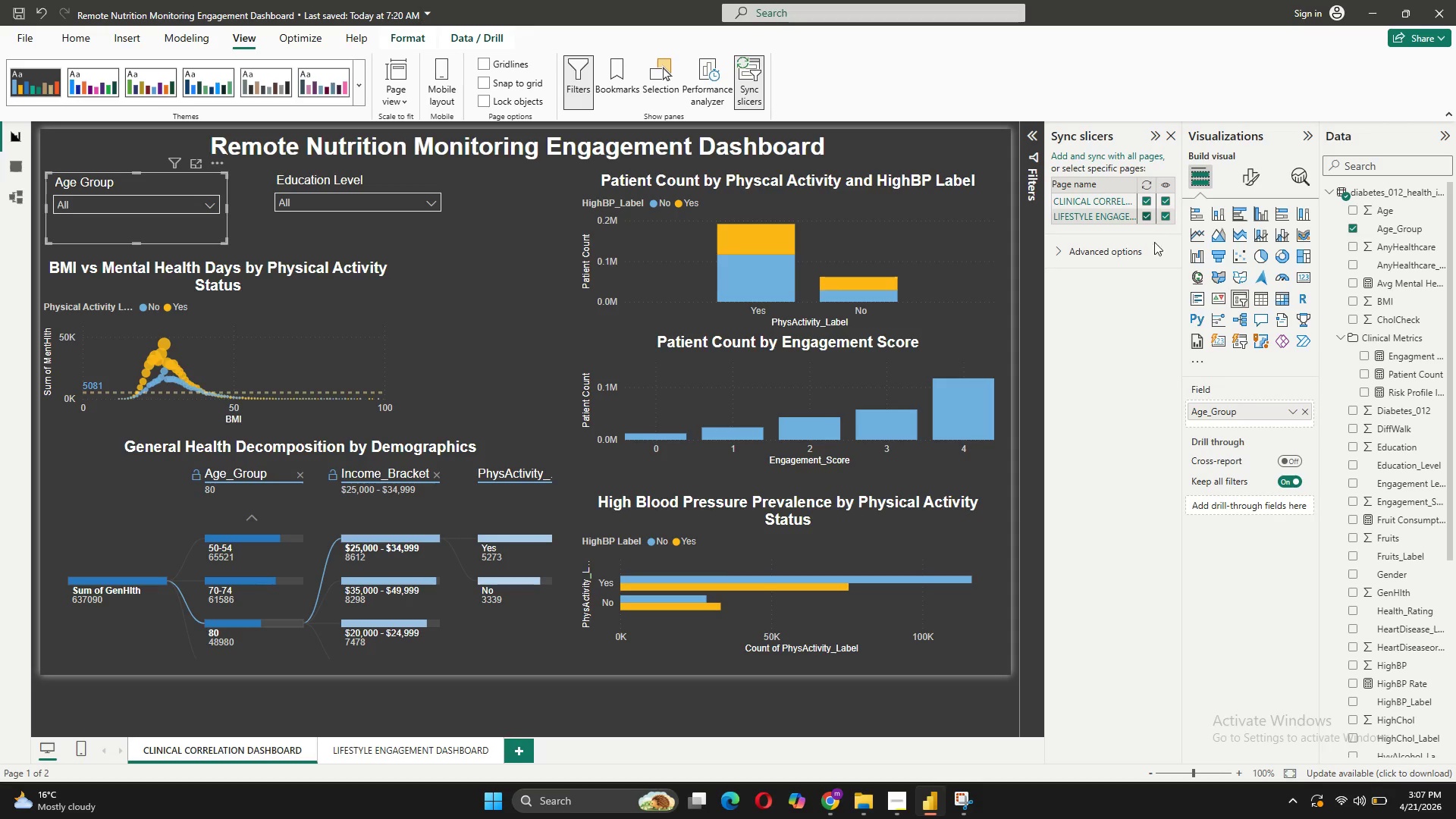 
left_click([350, 225])
 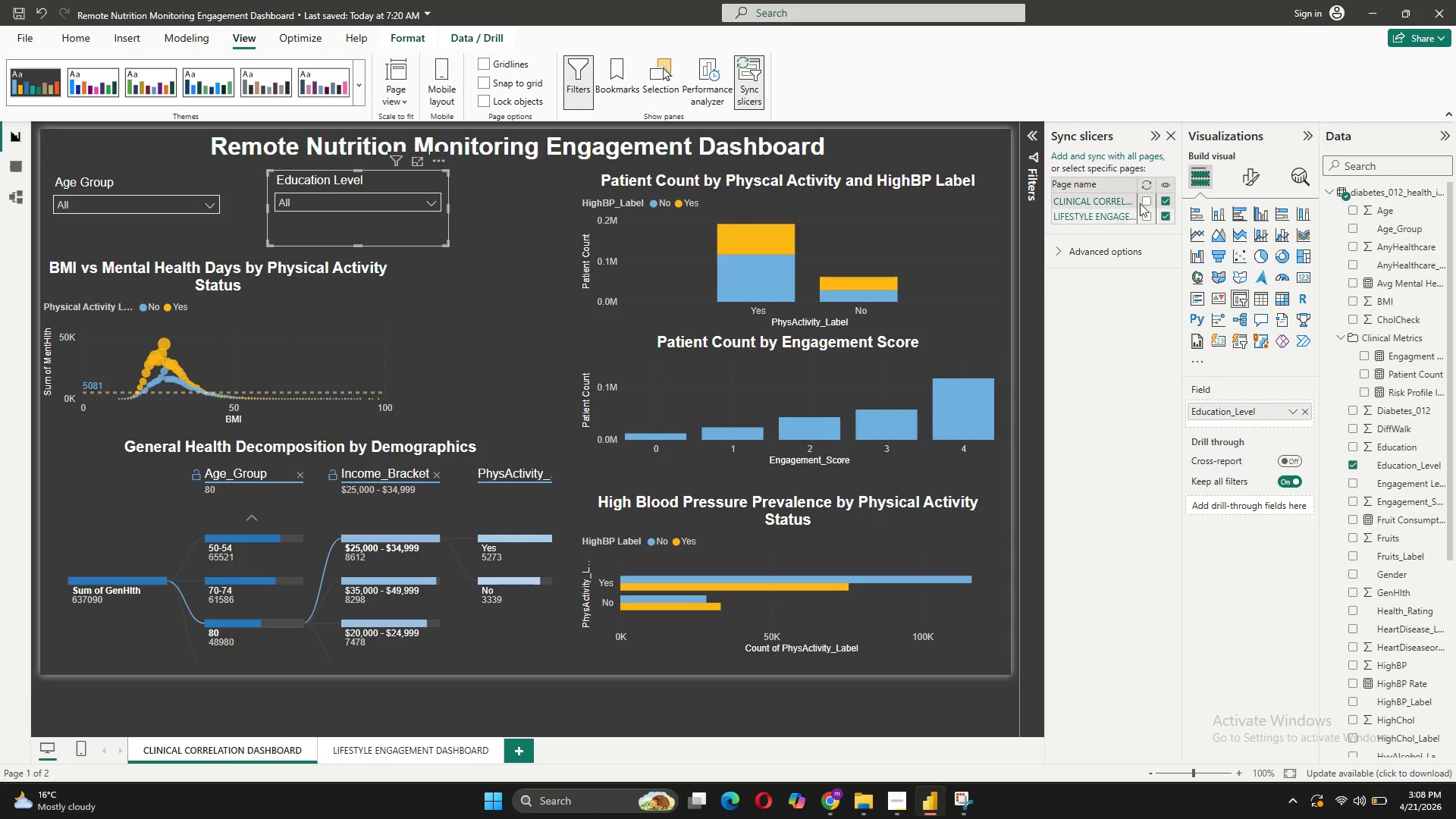 
left_click([1142, 201])
 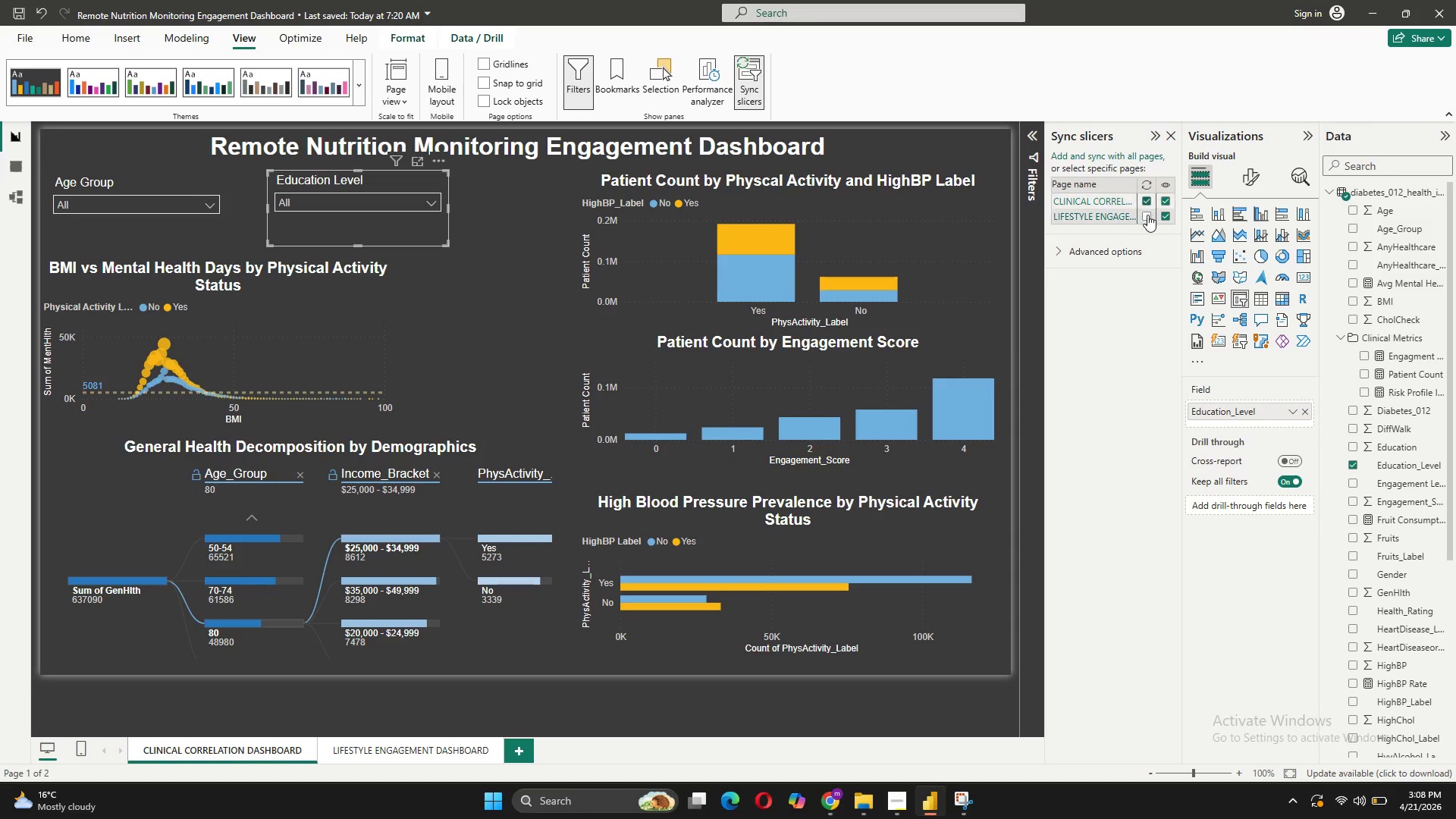 
left_click([1147, 215])
 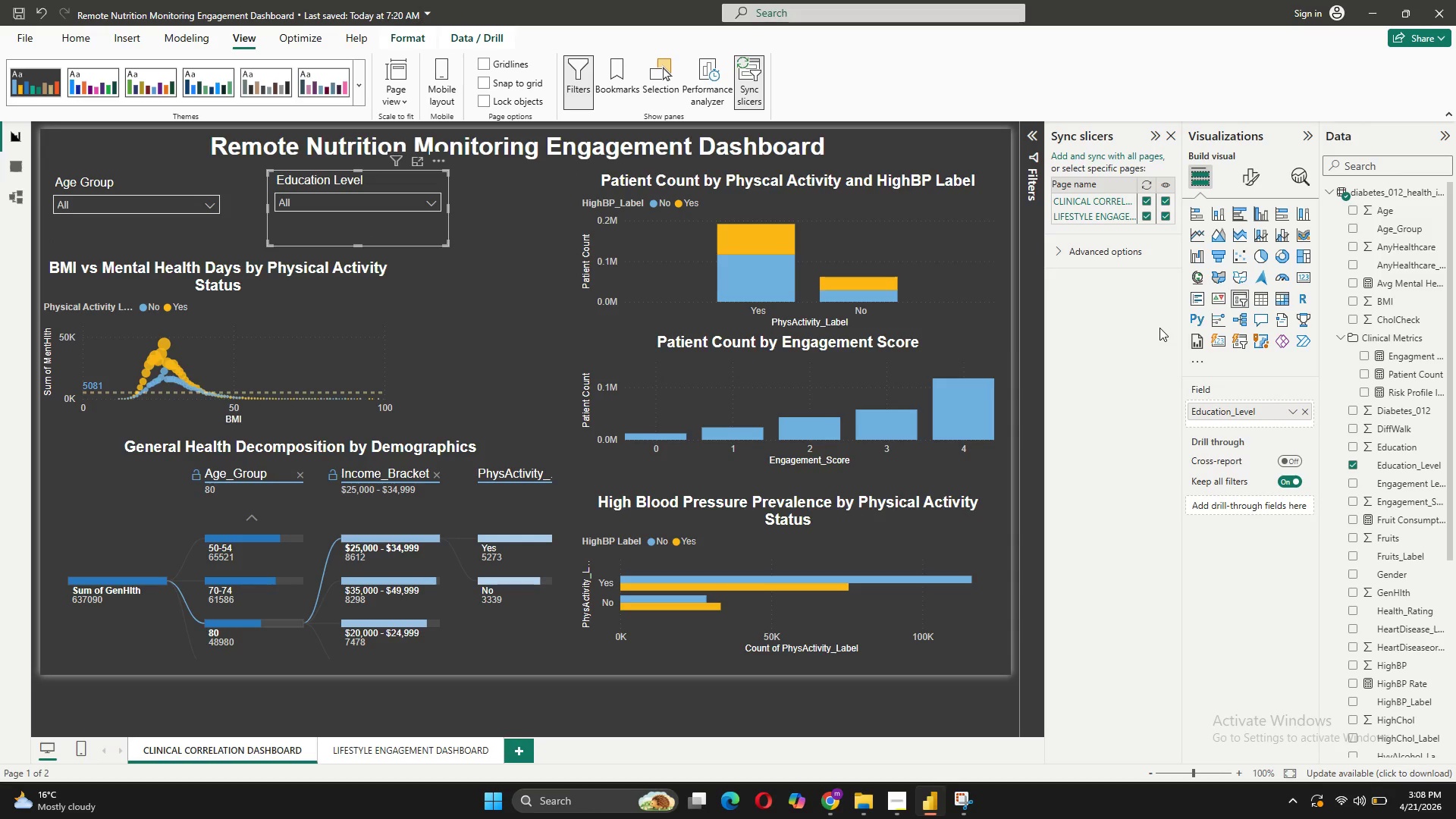 
wait(14.38)
 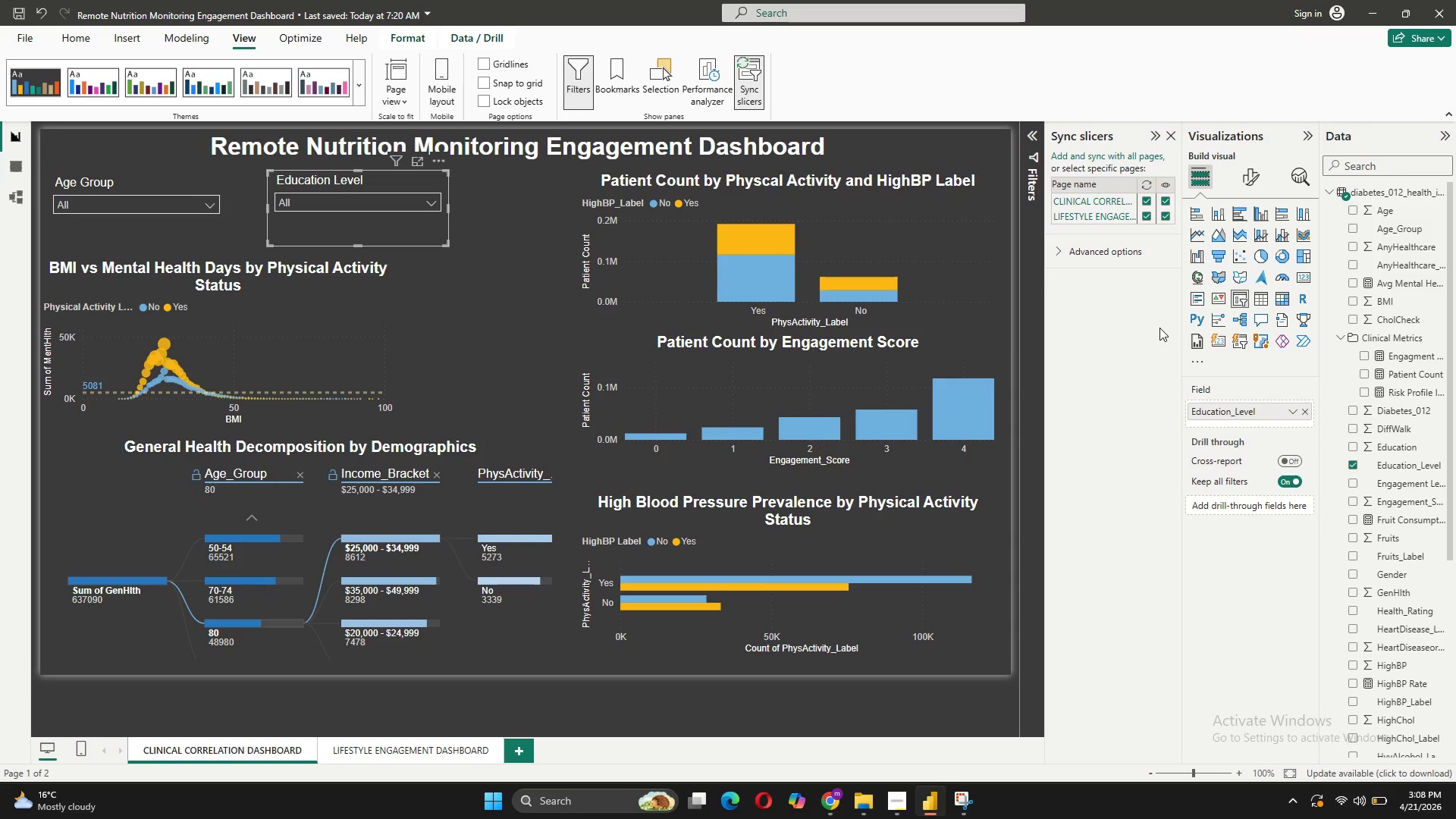 
left_click([410, 755])
 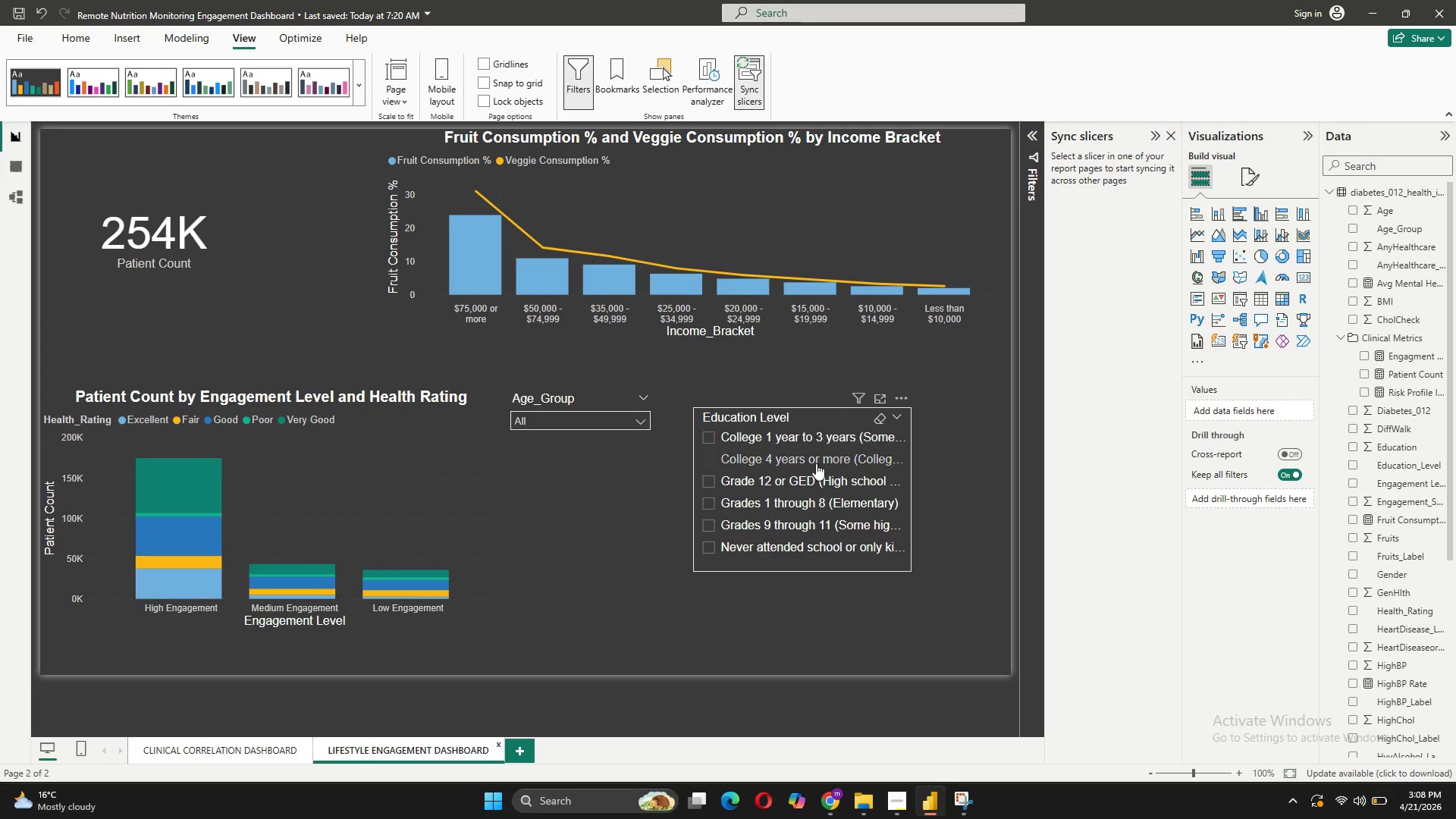 
left_click([540, 422])
 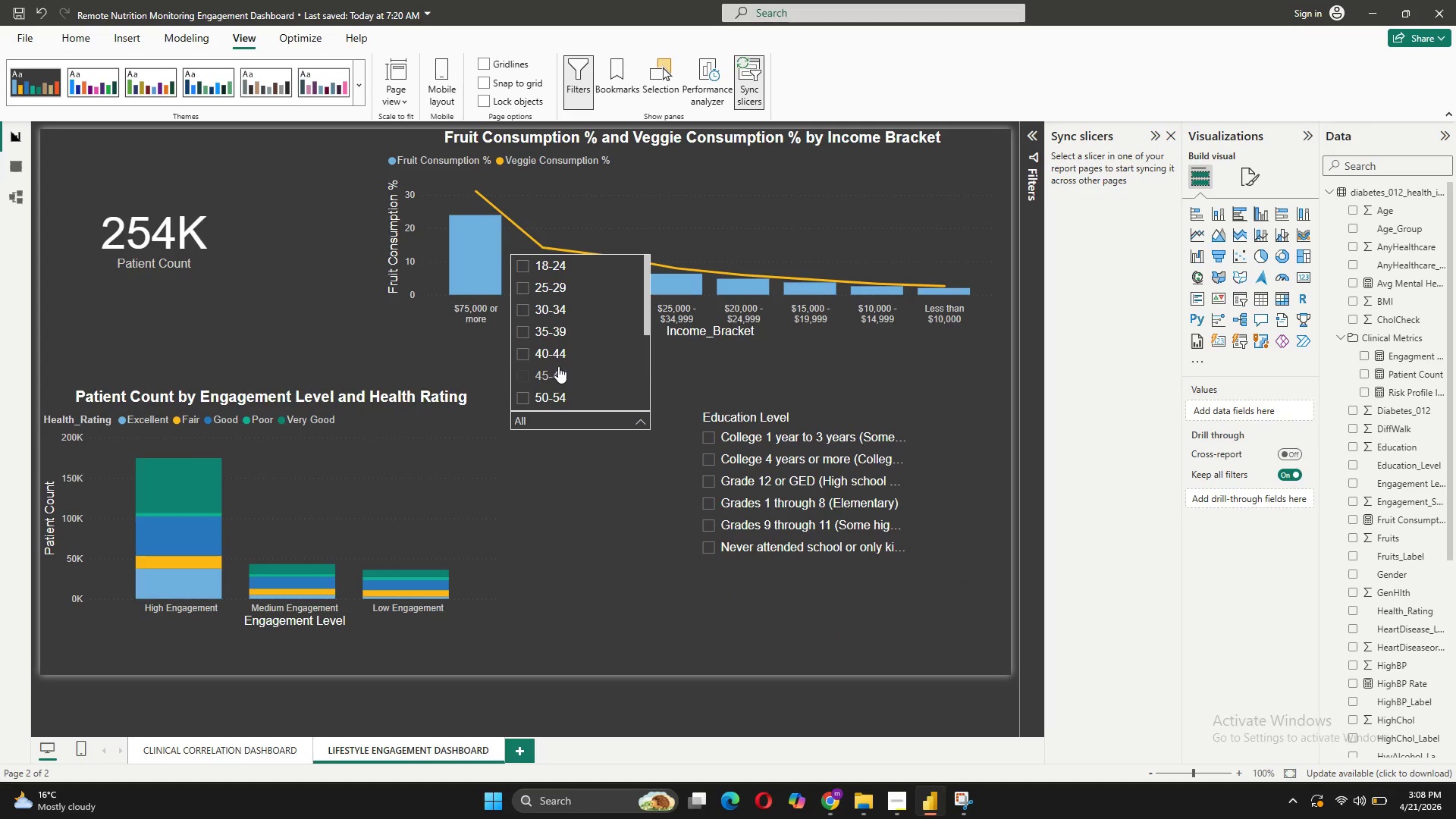 
left_click([560, 358])
 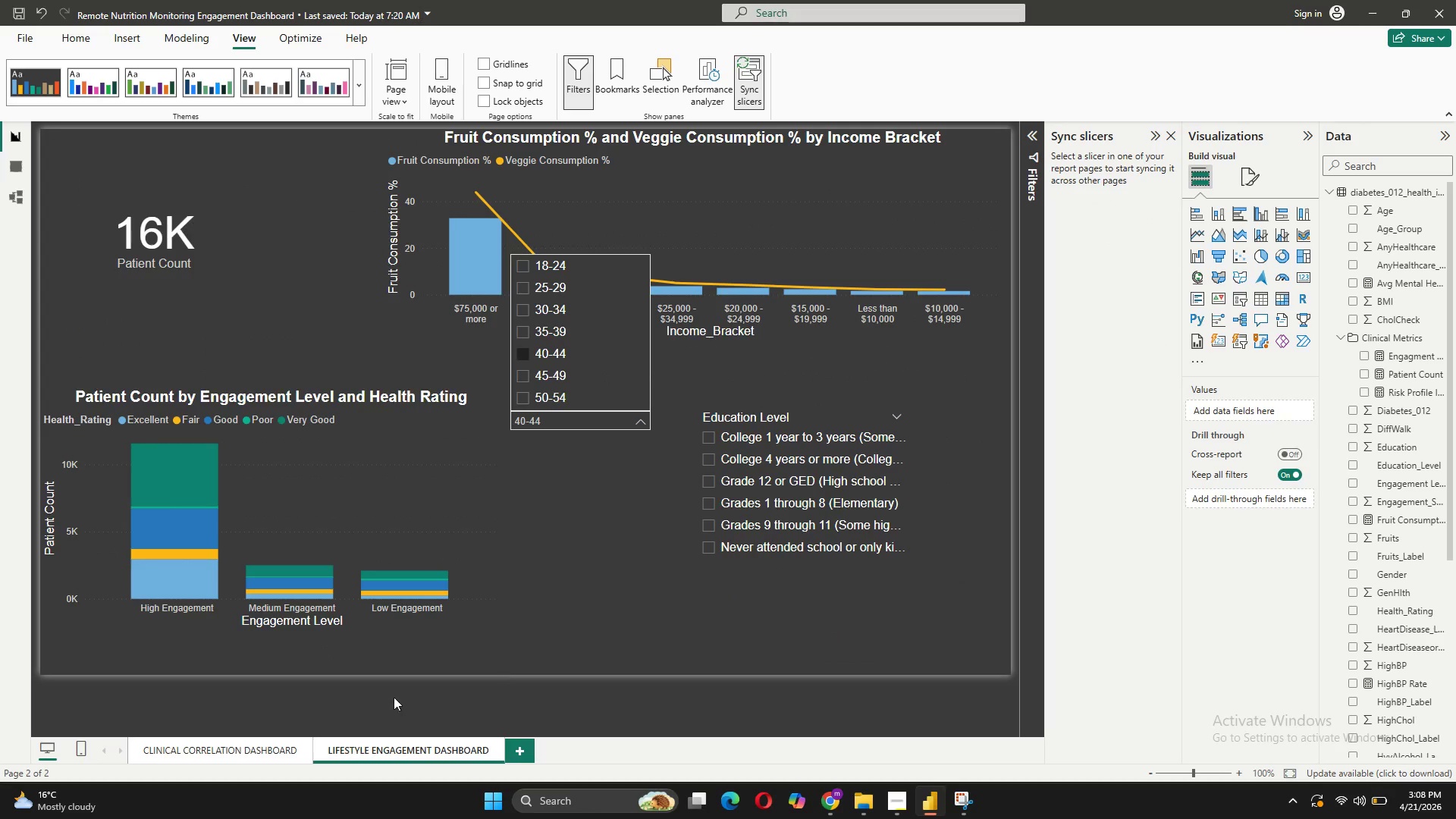 
left_click([240, 755])
 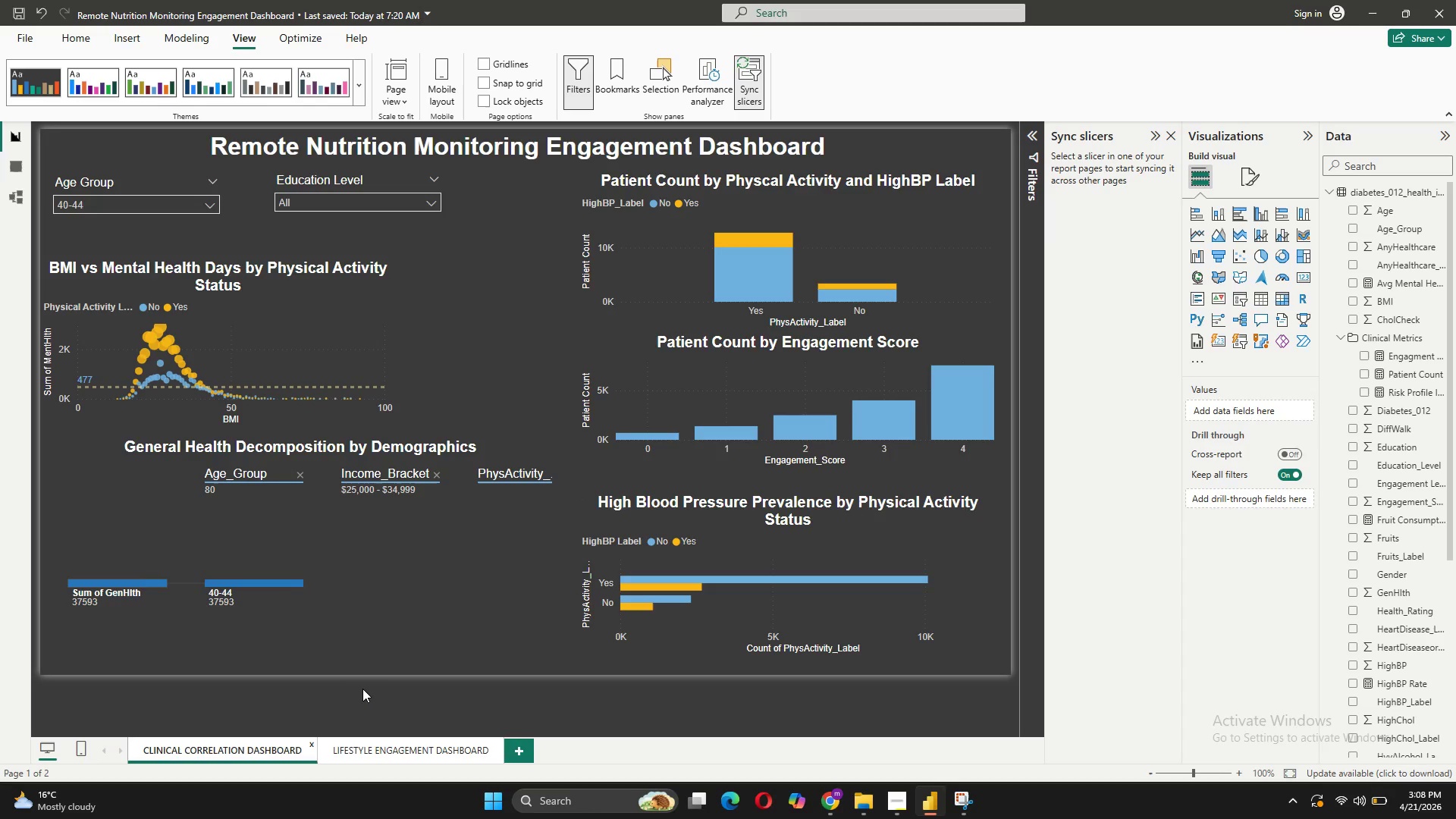 
wait(12.36)
 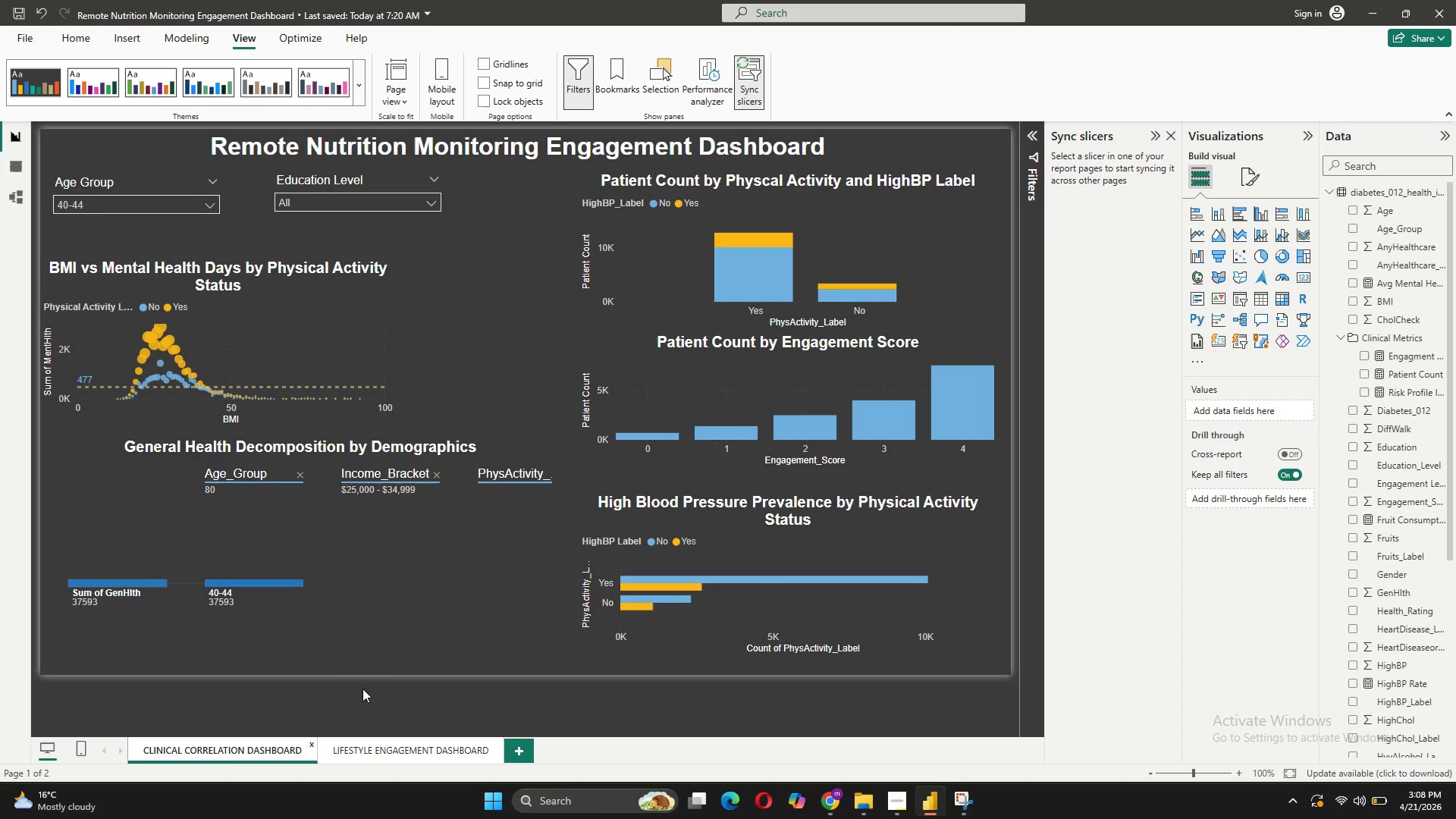 
left_click([403, 748])
 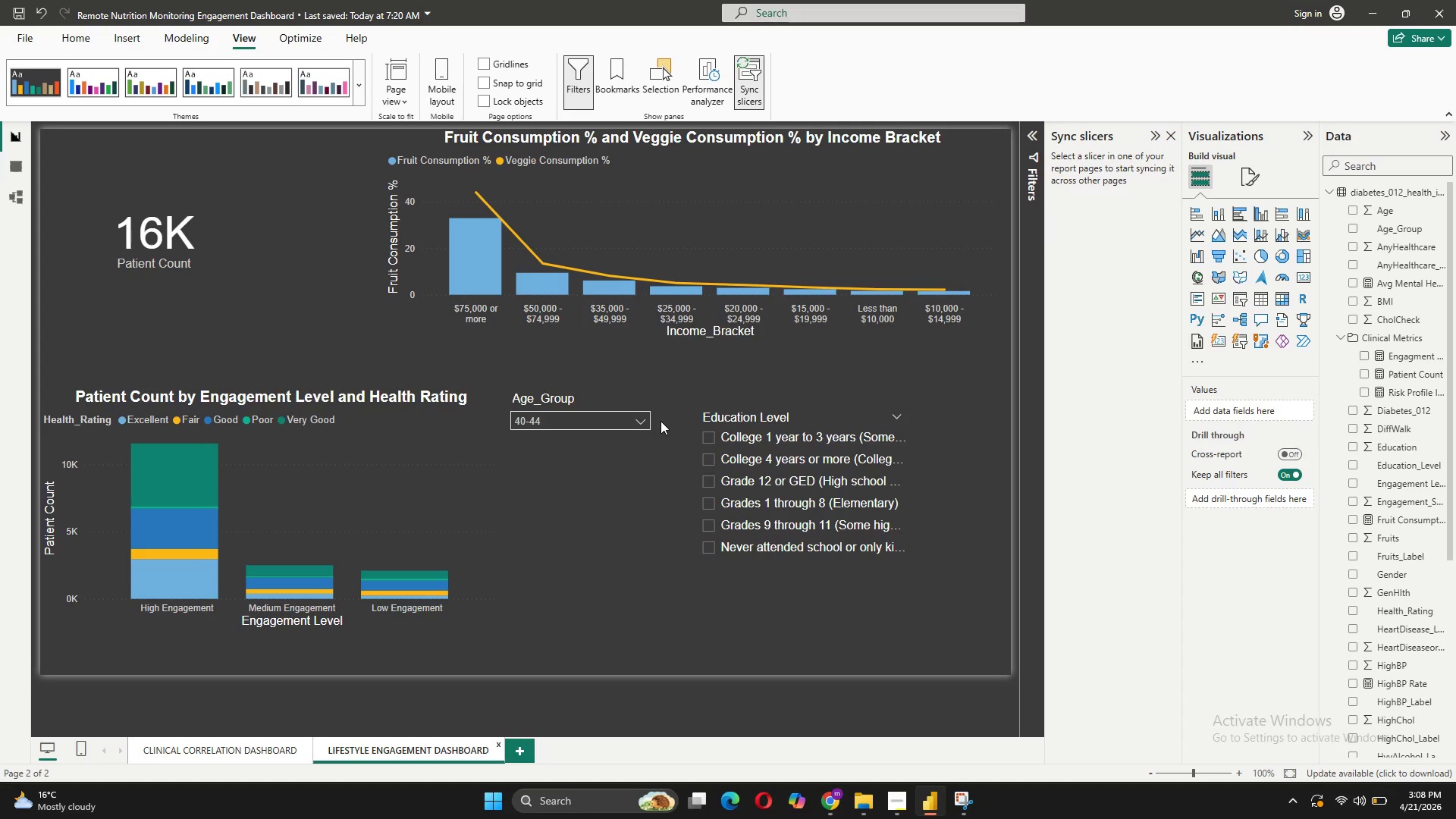 
left_click([634, 420])
 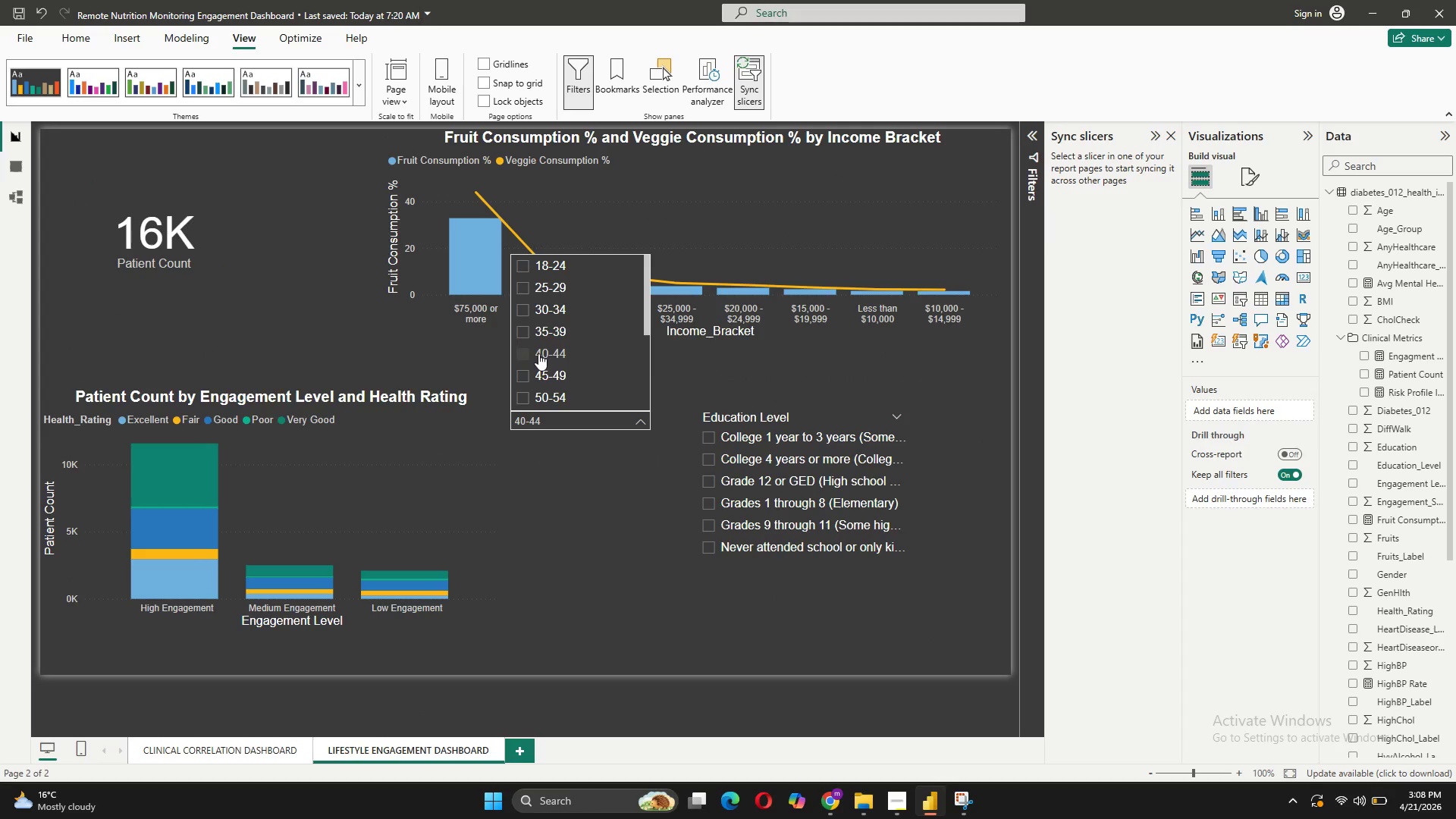 
scroll: coordinate [538, 353], scroll_direction: up, amount: 3.0
 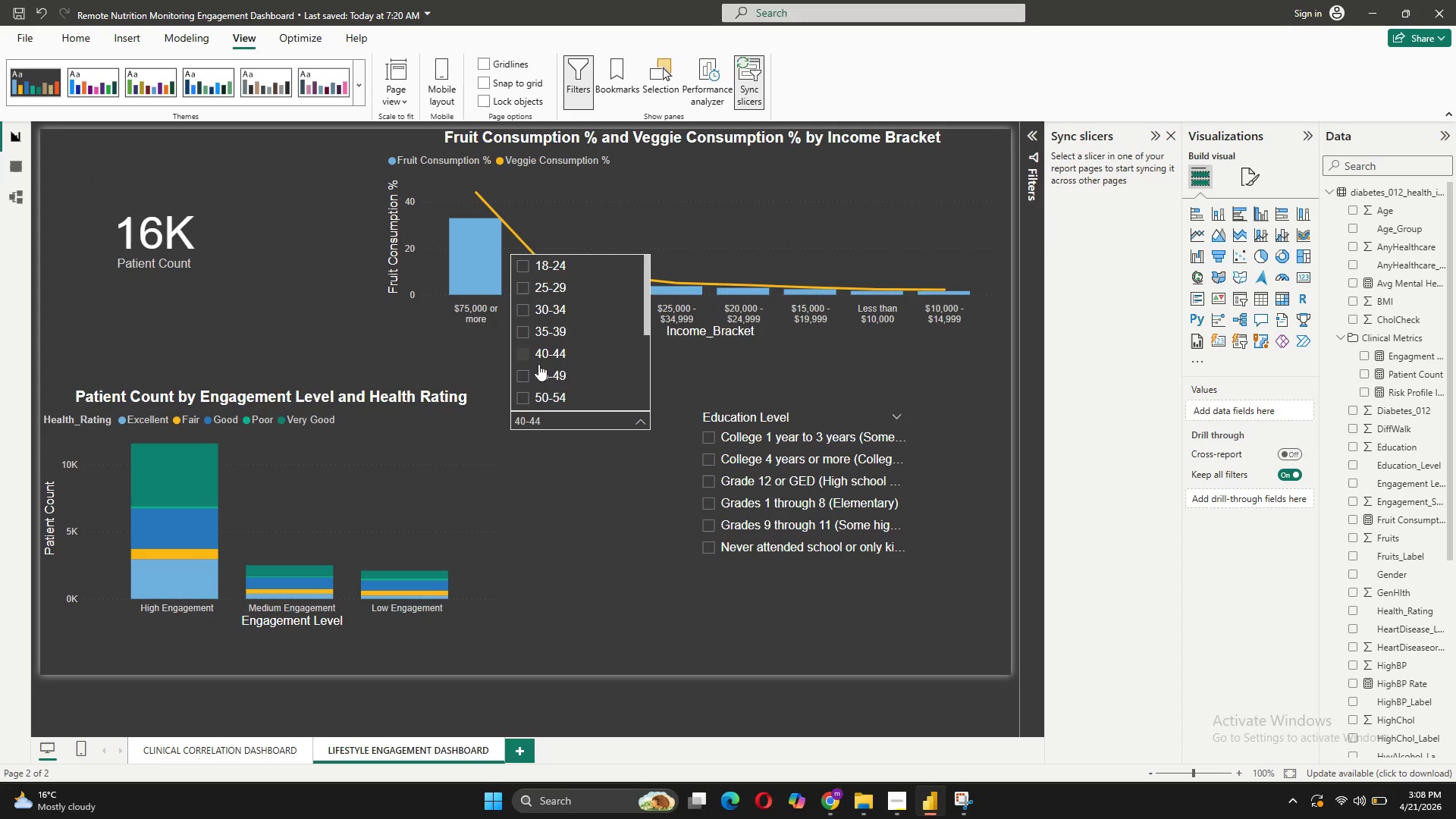 
scroll: coordinate [538, 364], scroll_direction: down, amount: 6.0
 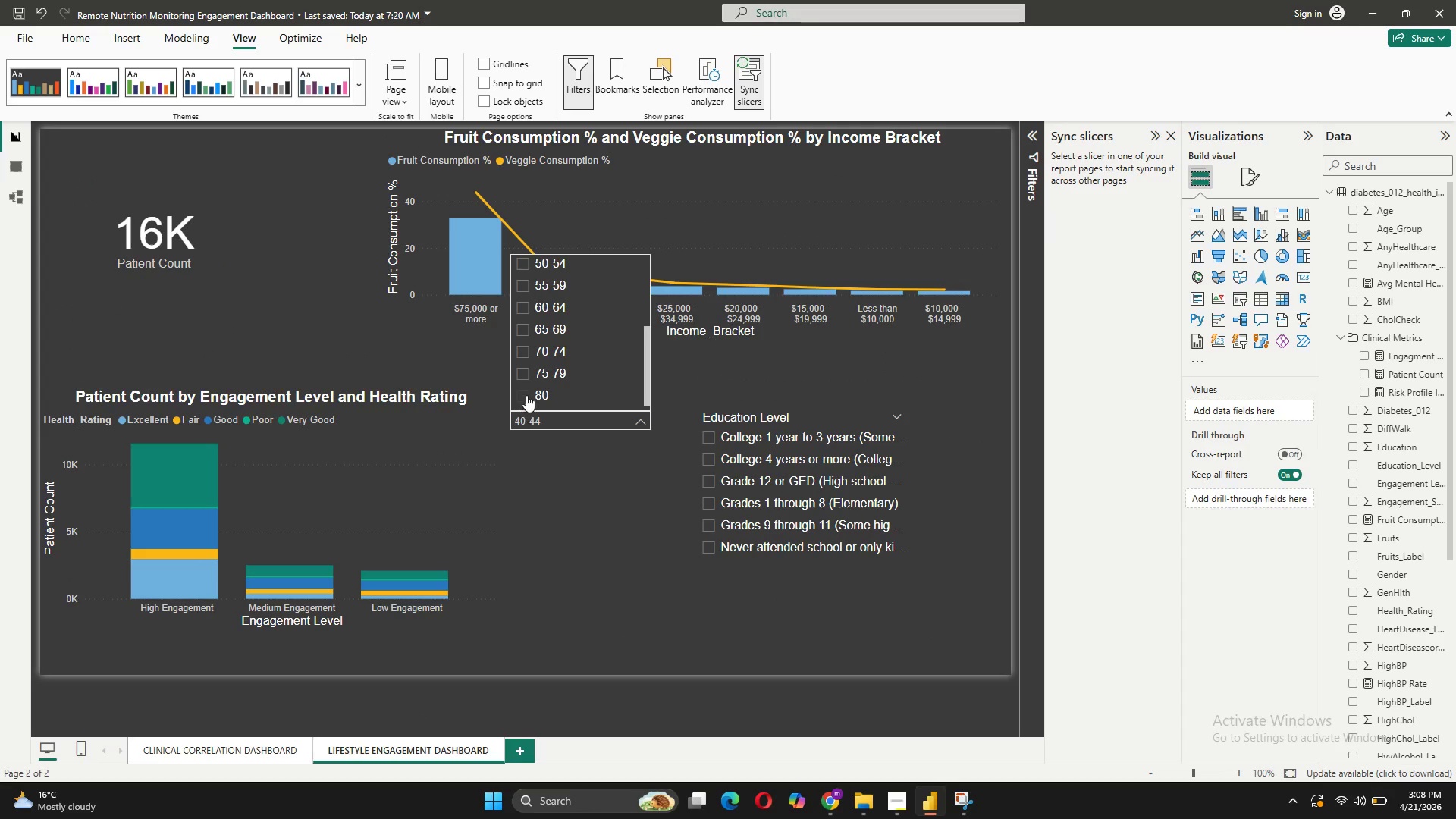 
scroll: coordinate [556, 344], scroll_direction: up, amount: 3.0
 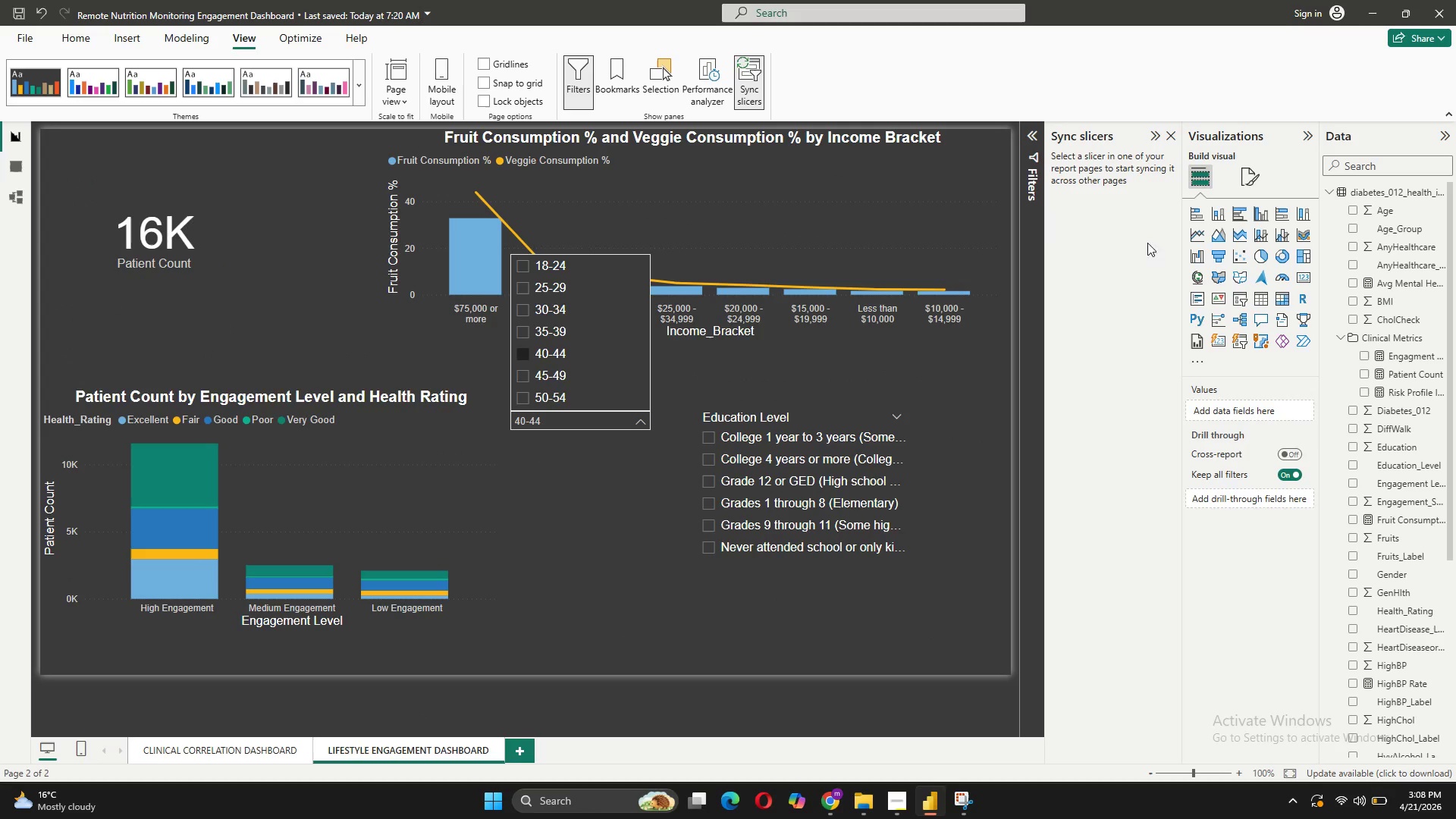 
left_click([580, 481])
 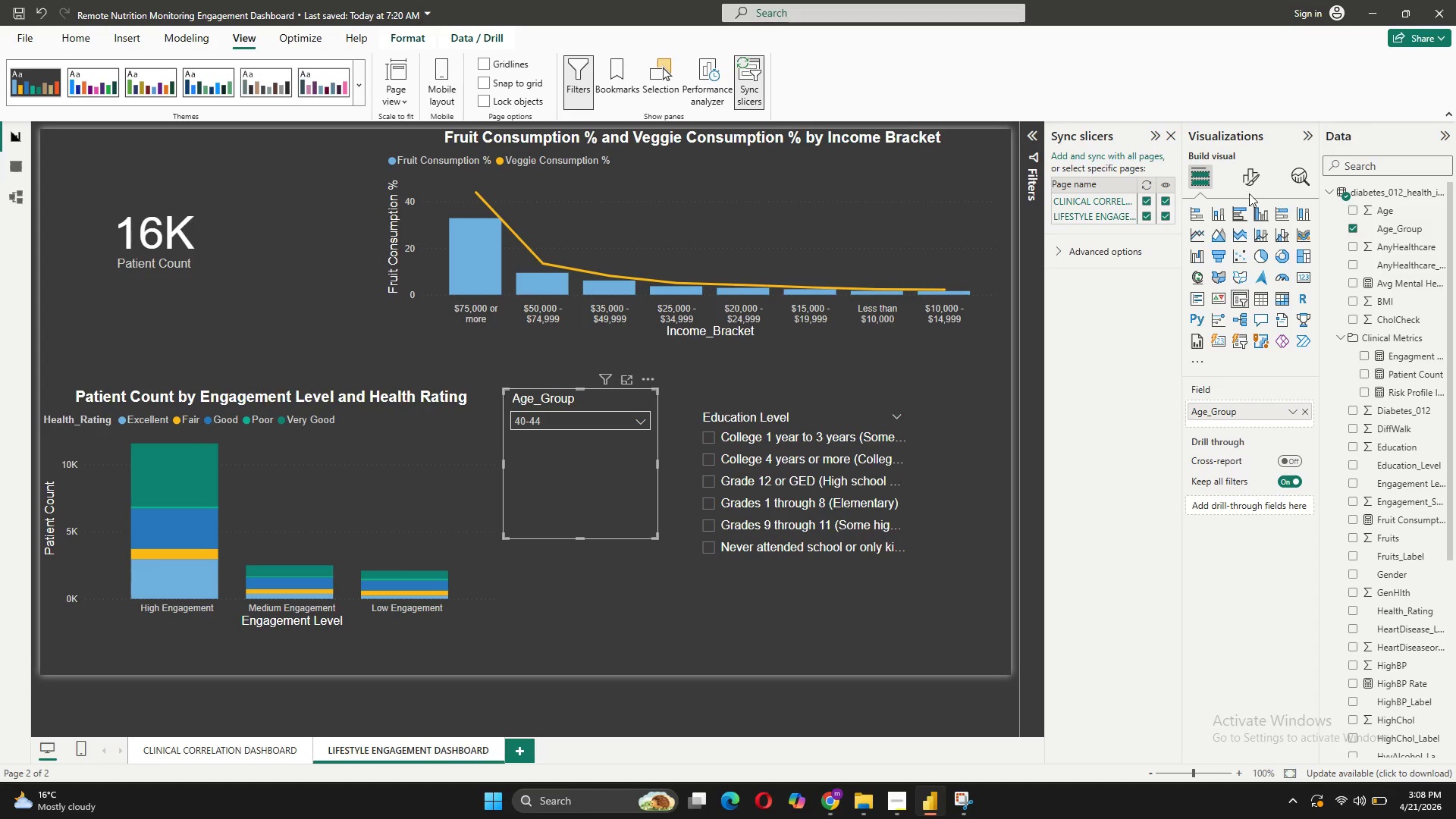 
left_click([1248, 187])
 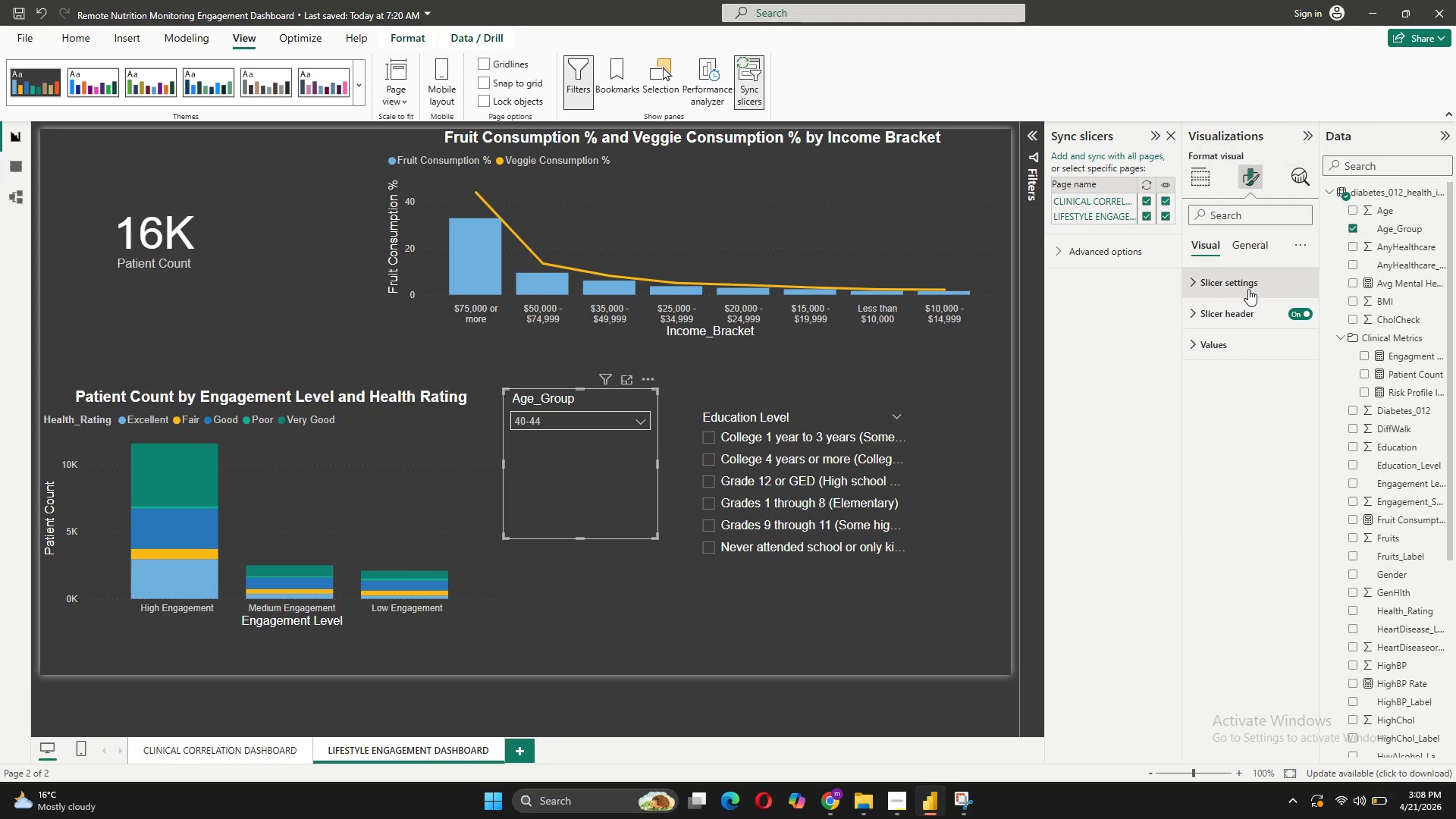 
left_click([1248, 289])
 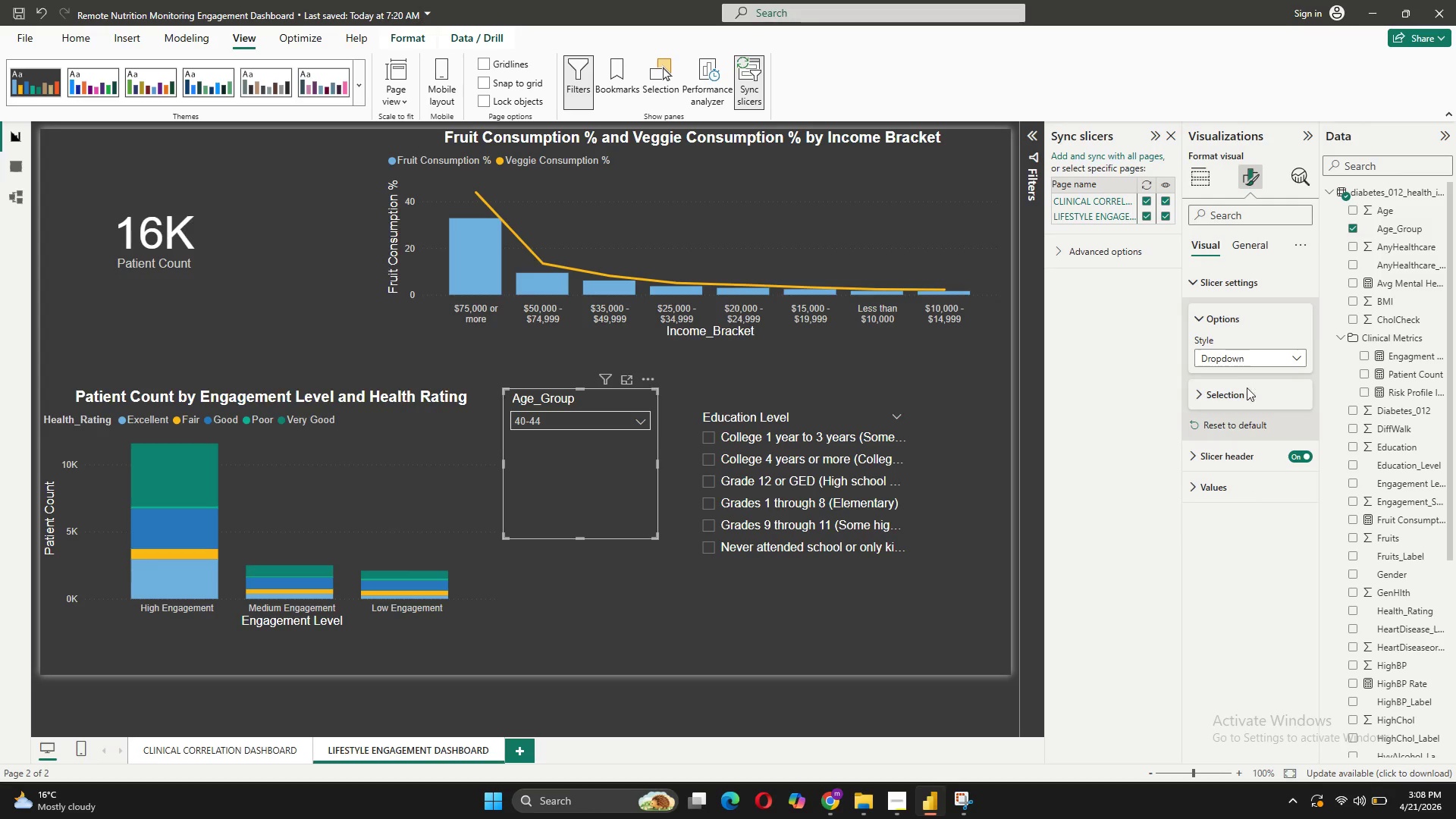 
left_click([1246, 398])
 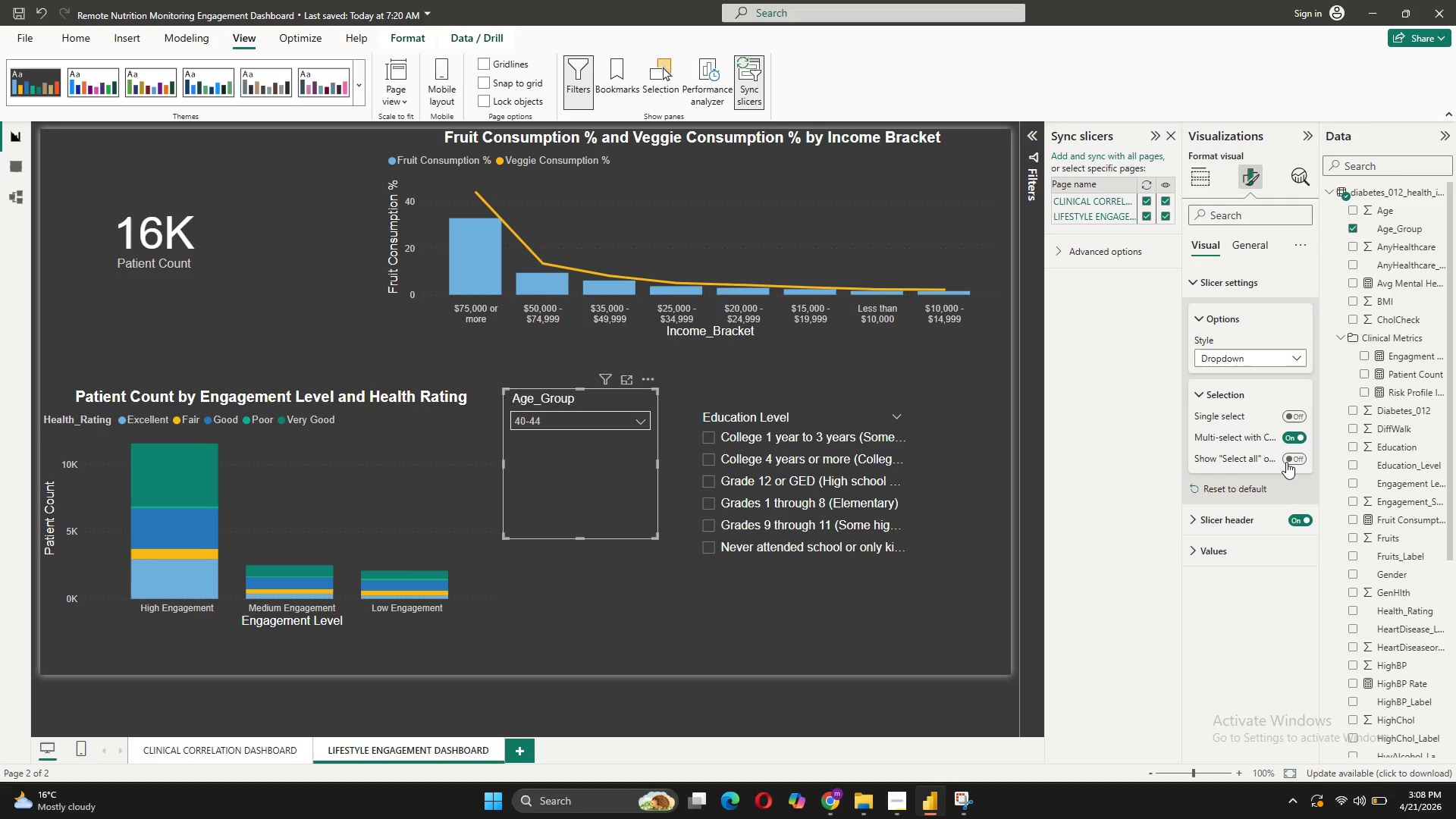 
left_click([1293, 460])
 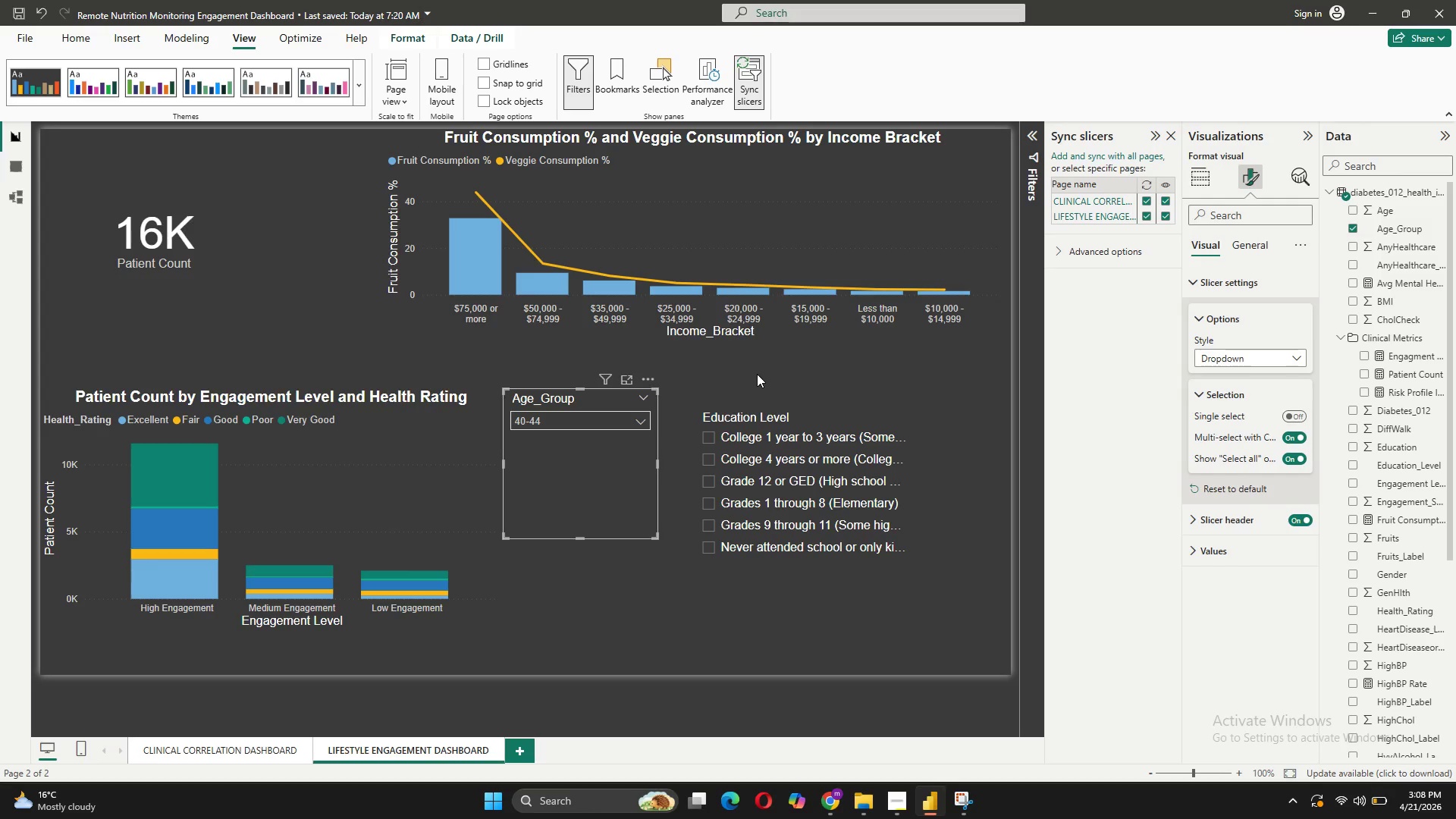 
left_click([549, 415])
 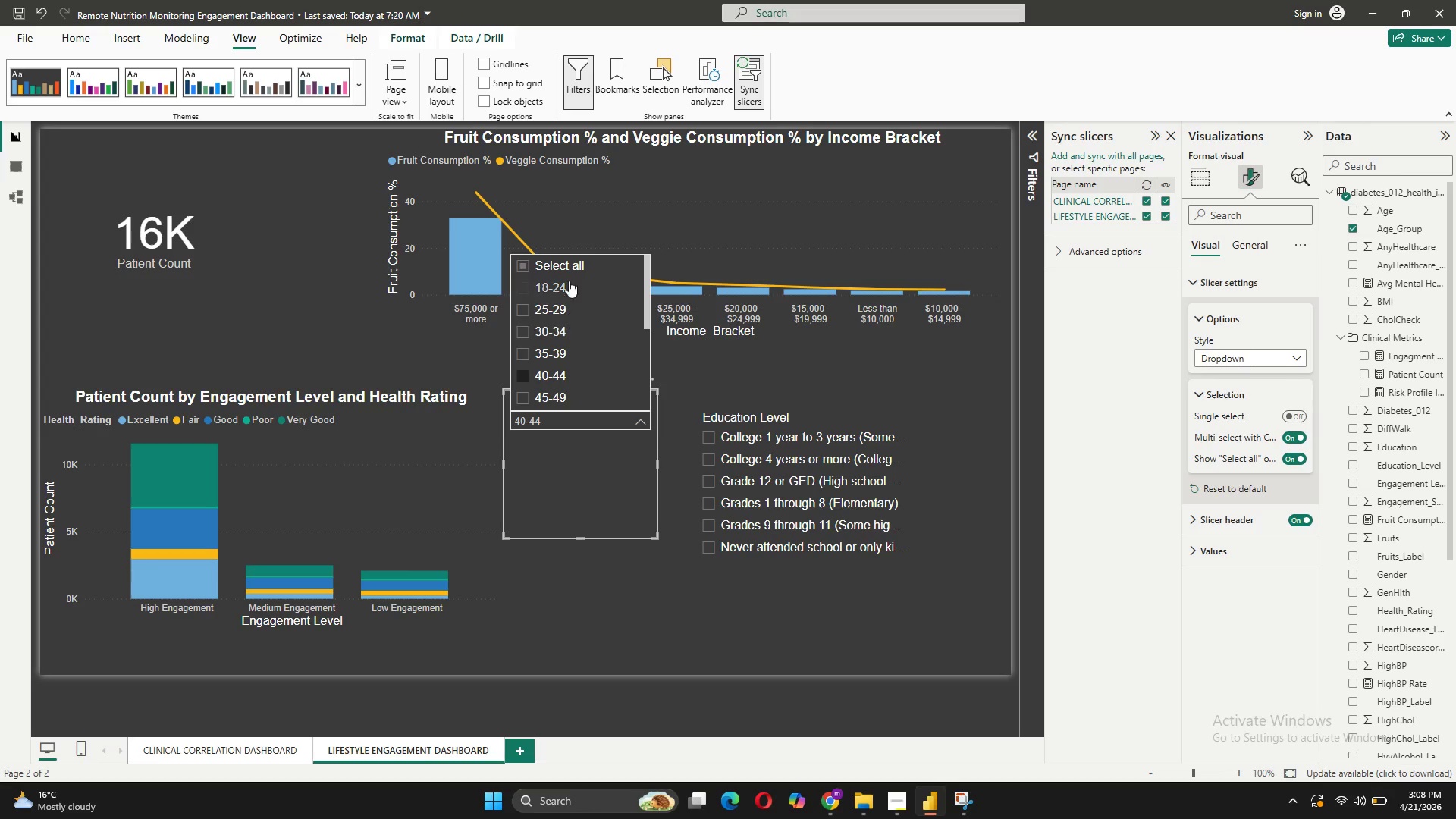 
left_click([569, 271])
 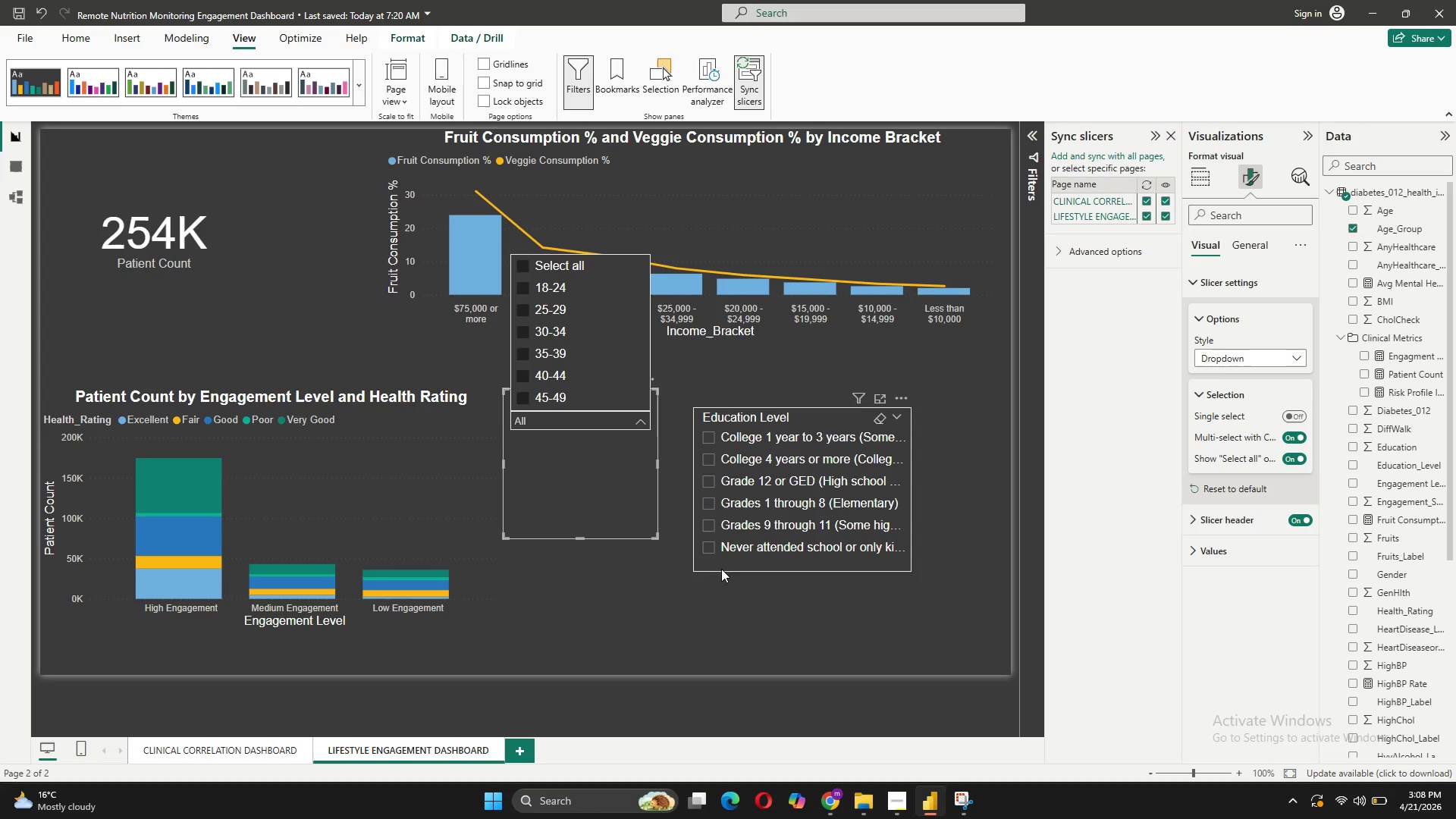 
left_click([656, 609])
 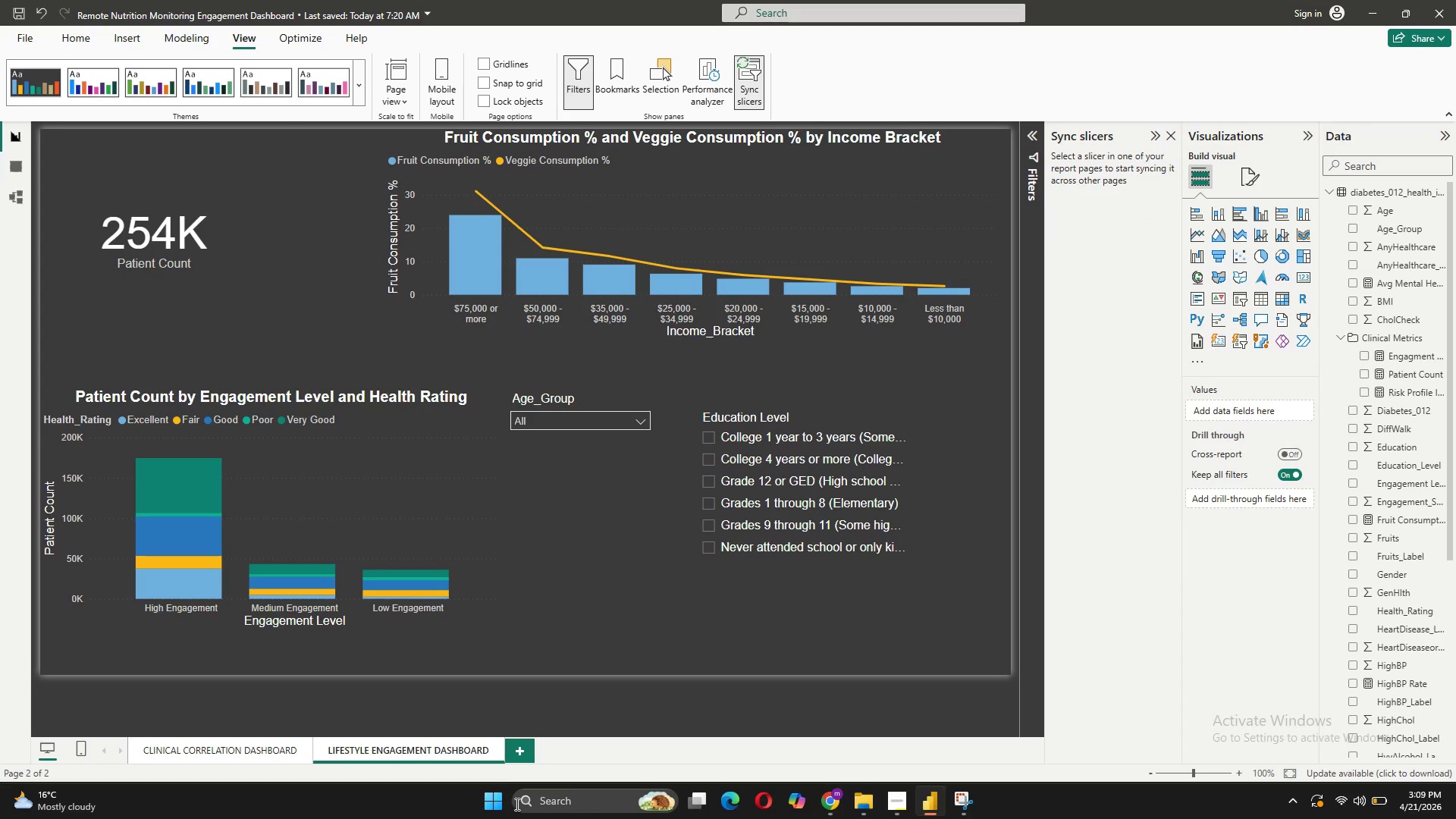 
wait(11.78)
 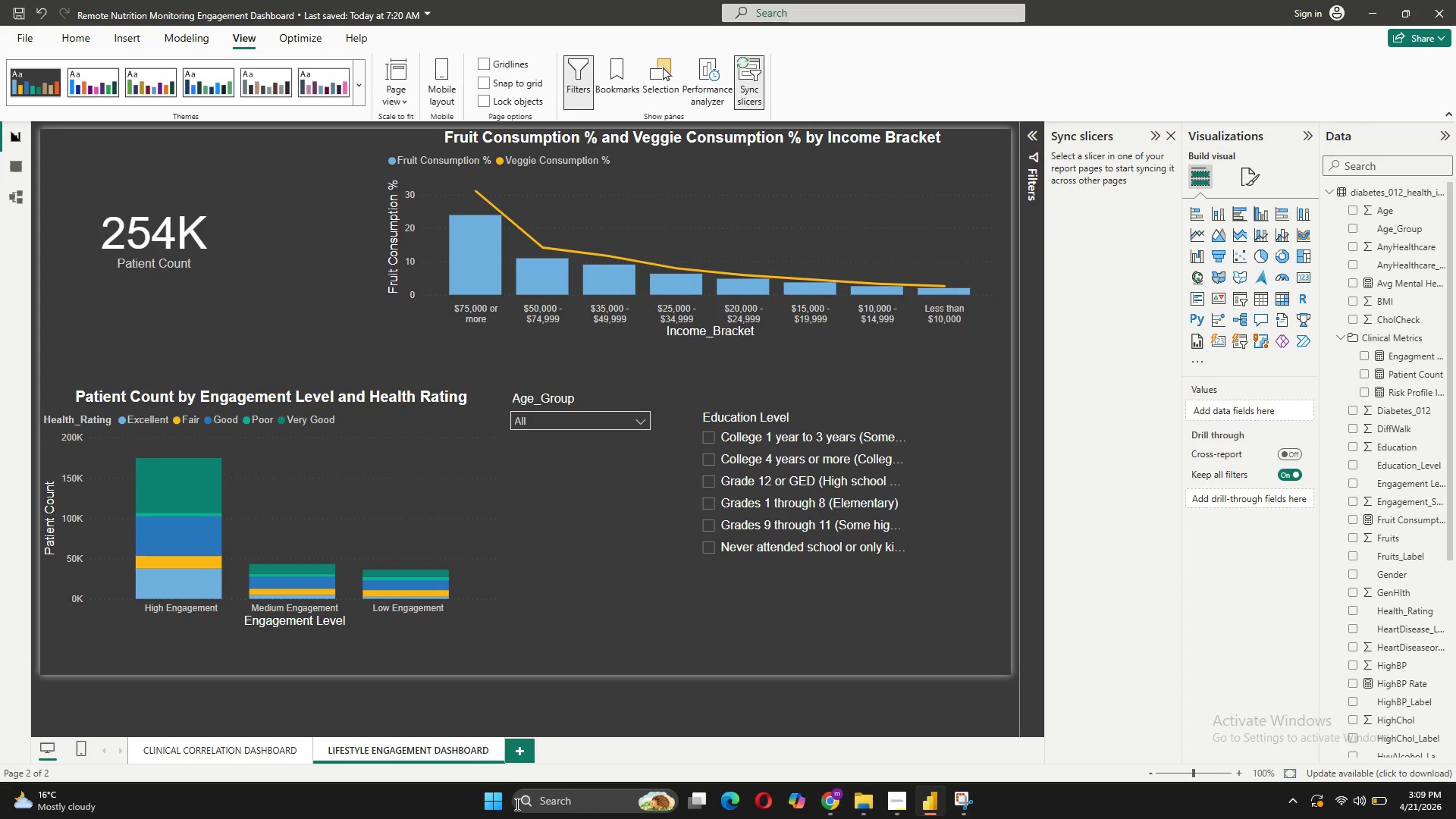 
left_click([126, 30])
 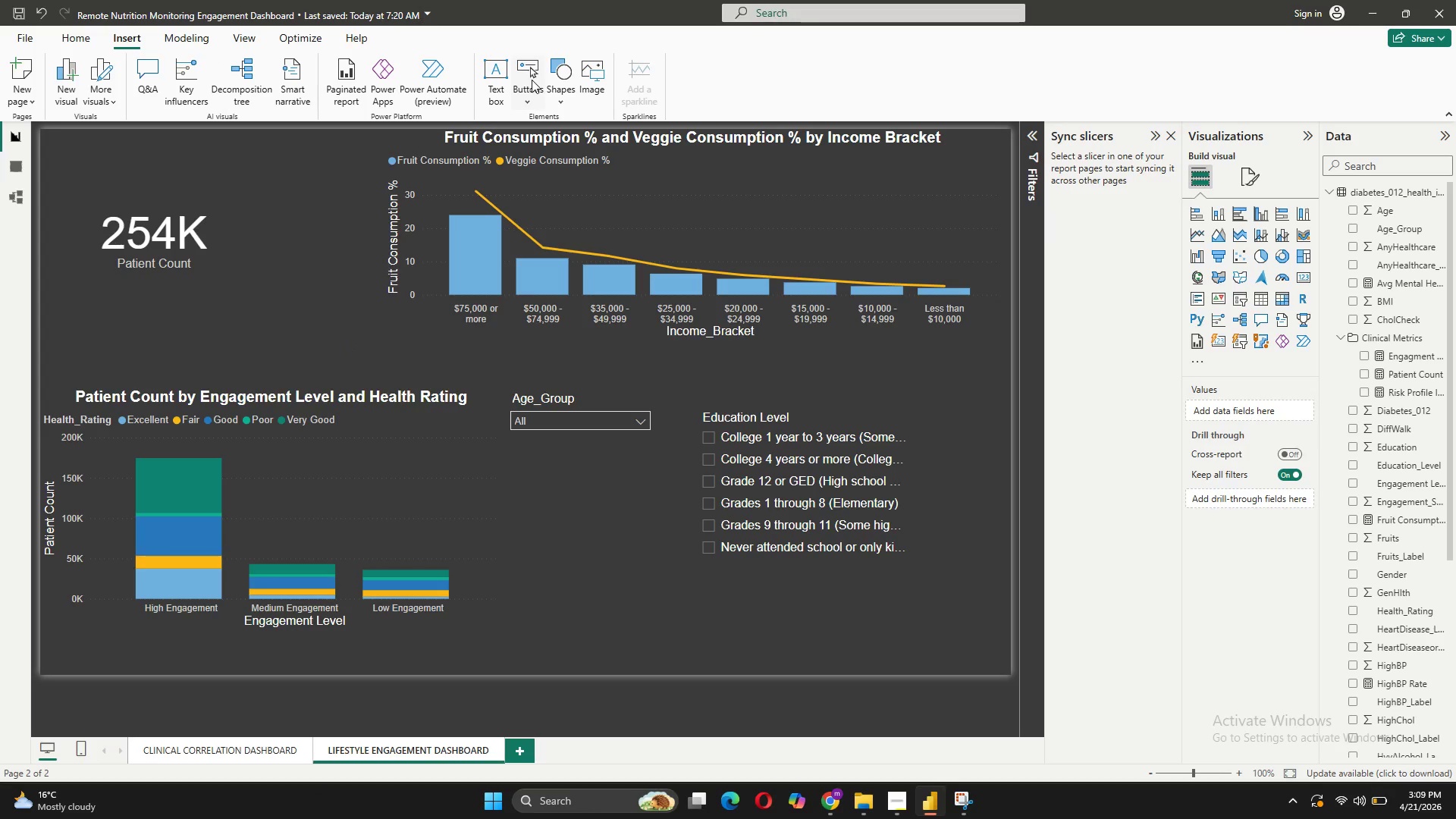 
wait(6.72)
 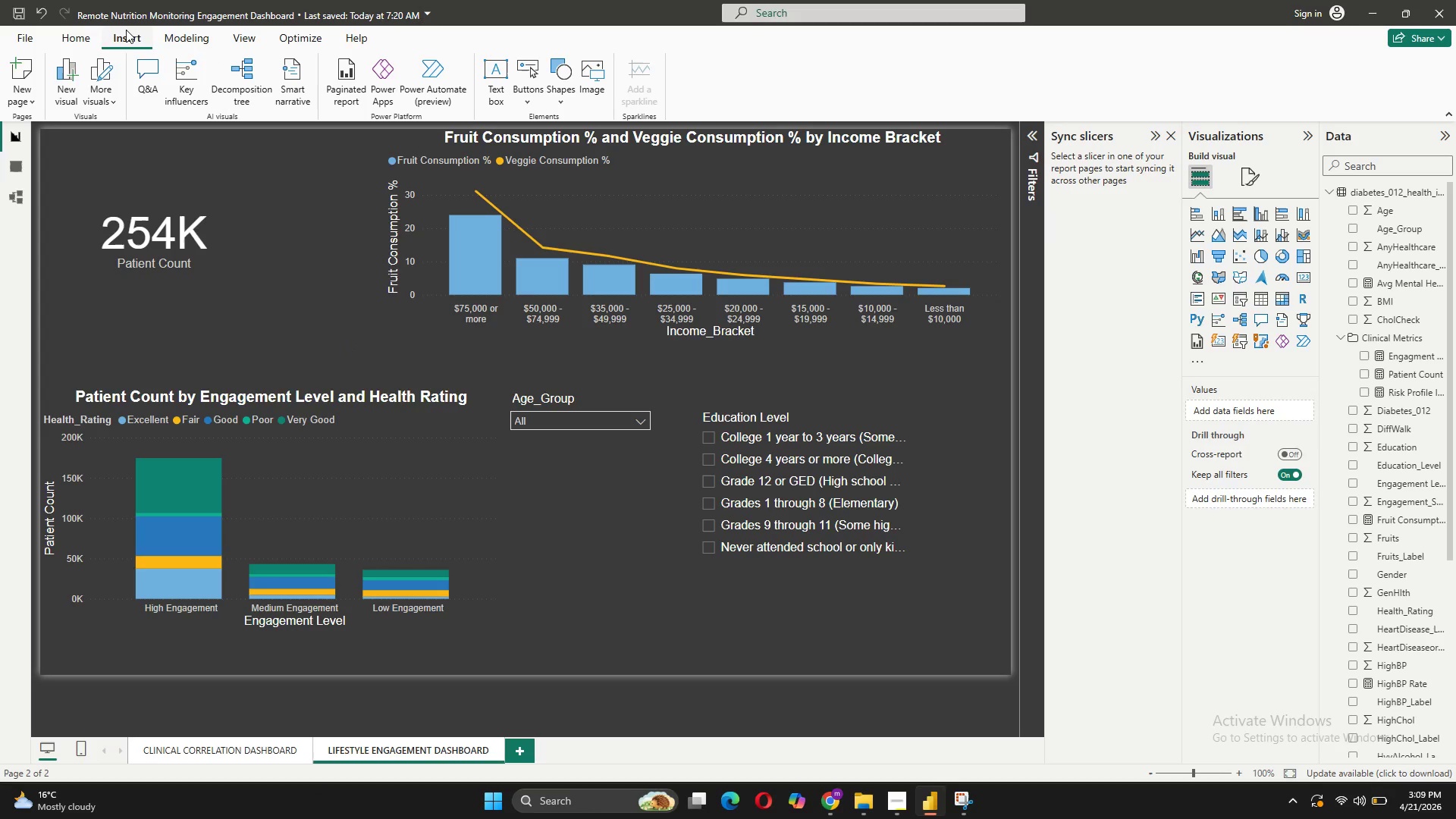 
left_click([532, 80])
 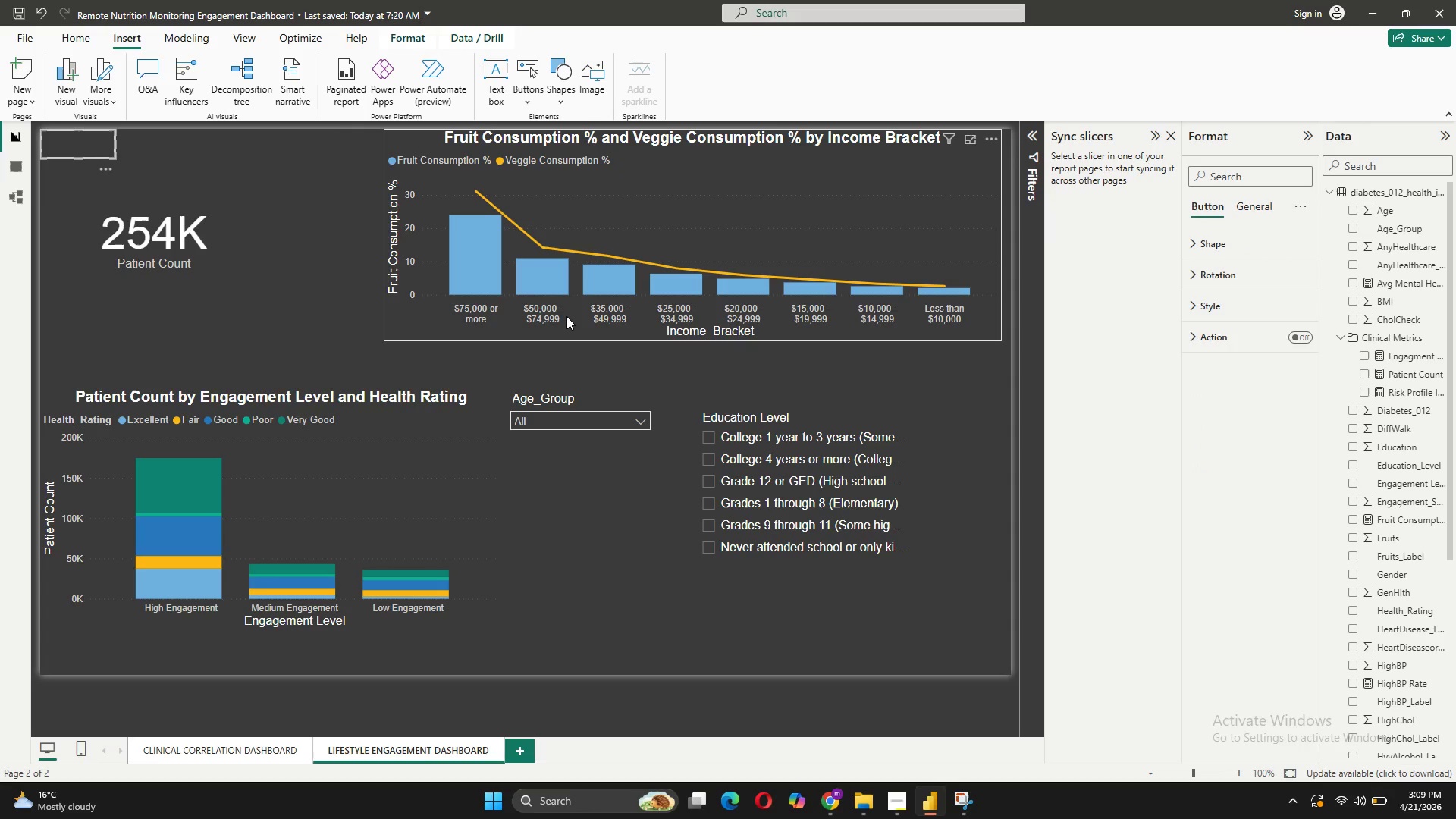 
wait(11.61)
 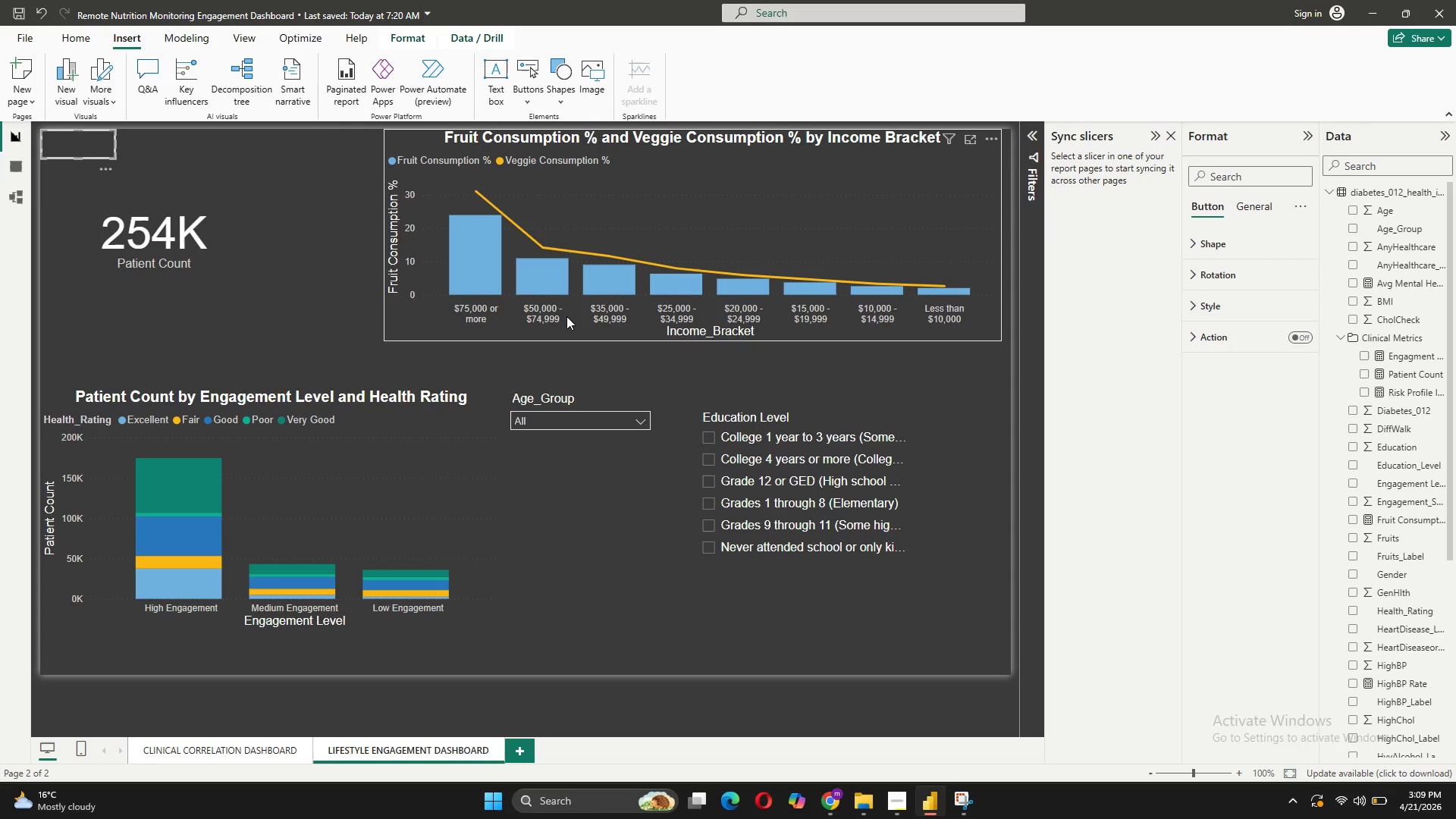 
left_click([243, 760])
 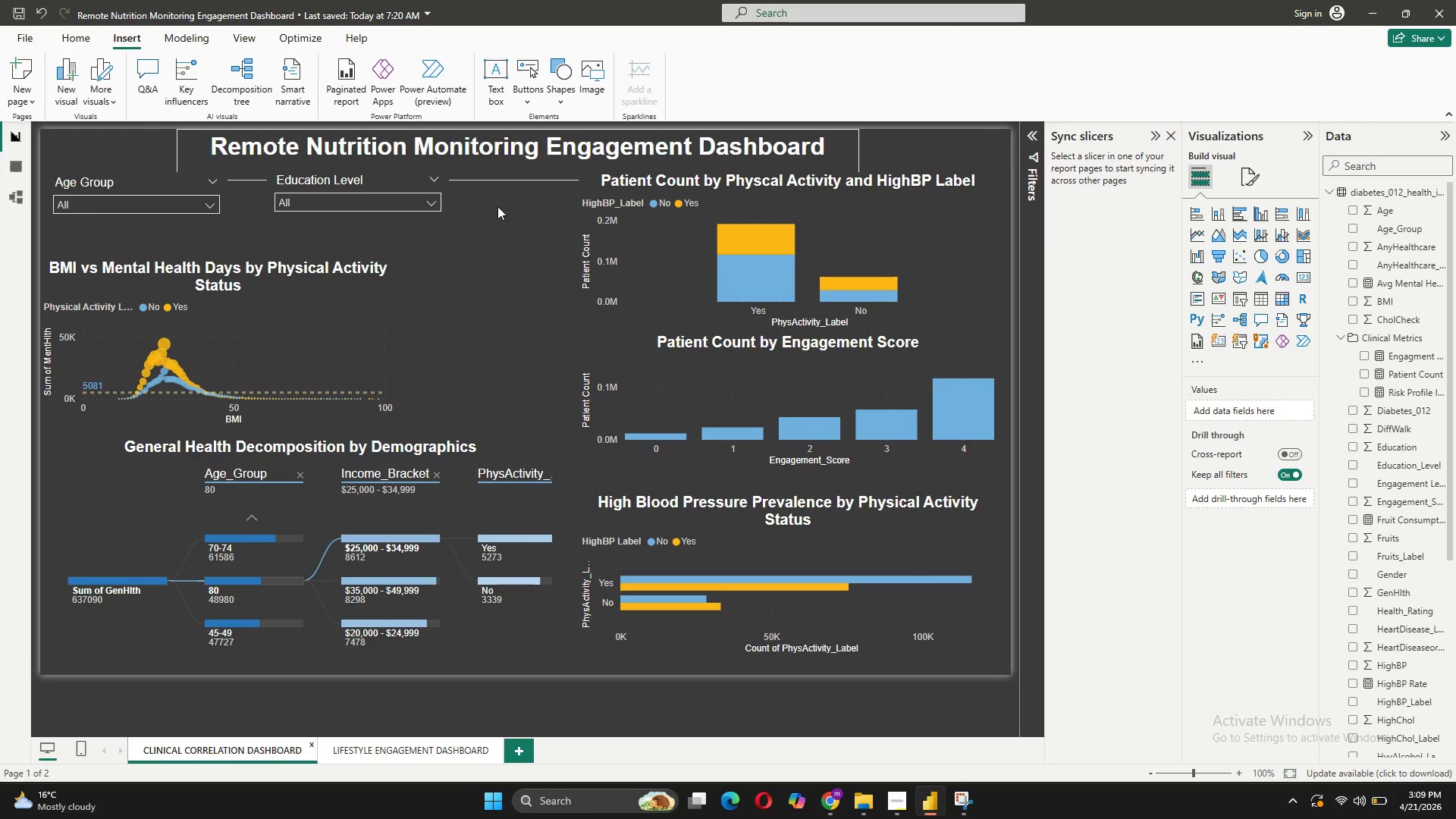 
left_click_drag(start_coordinate=[365, 227], to_coordinate=[469, 226])
 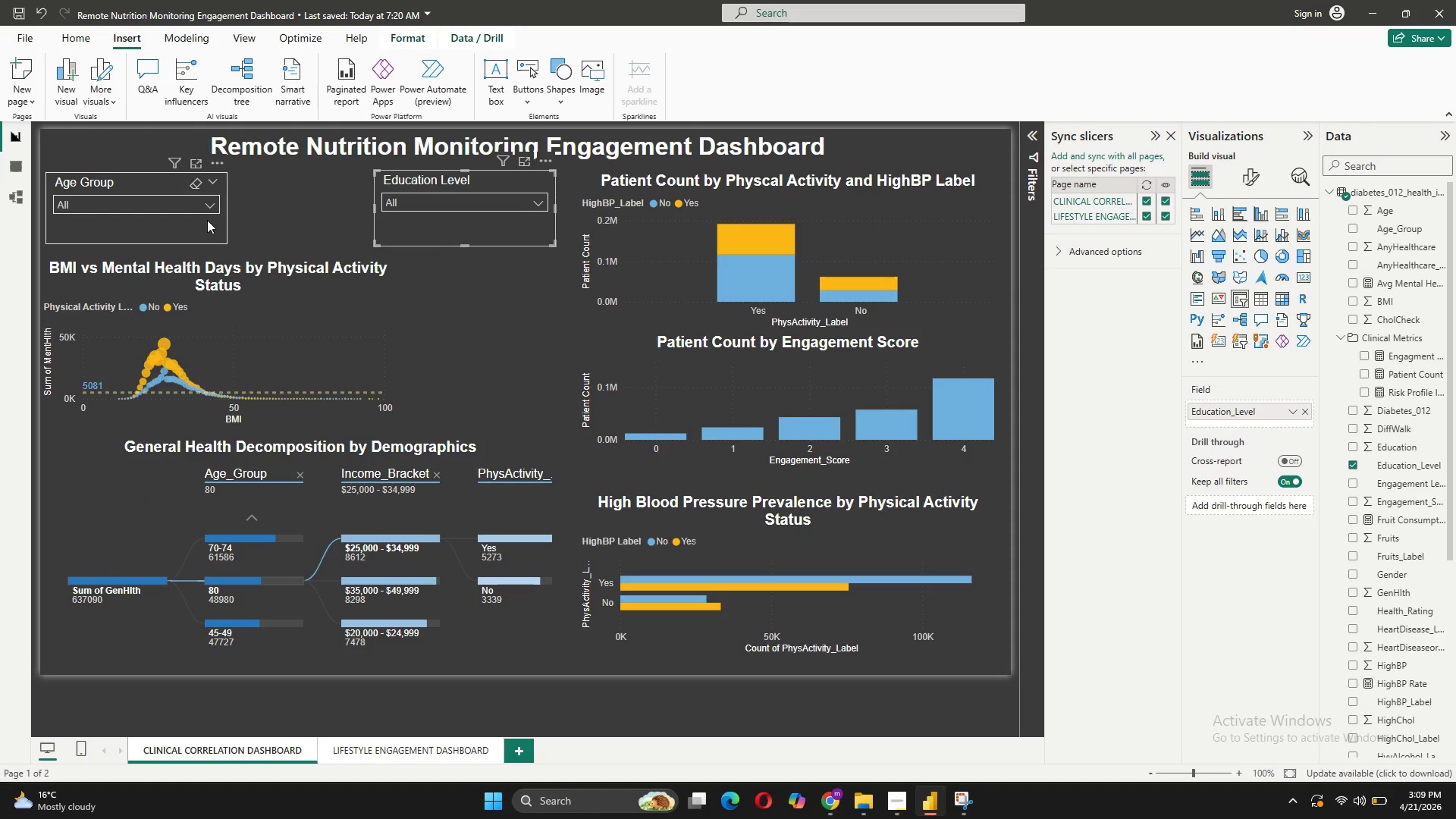 
left_click_drag(start_coordinate=[206, 224], to_coordinate=[332, 225])
 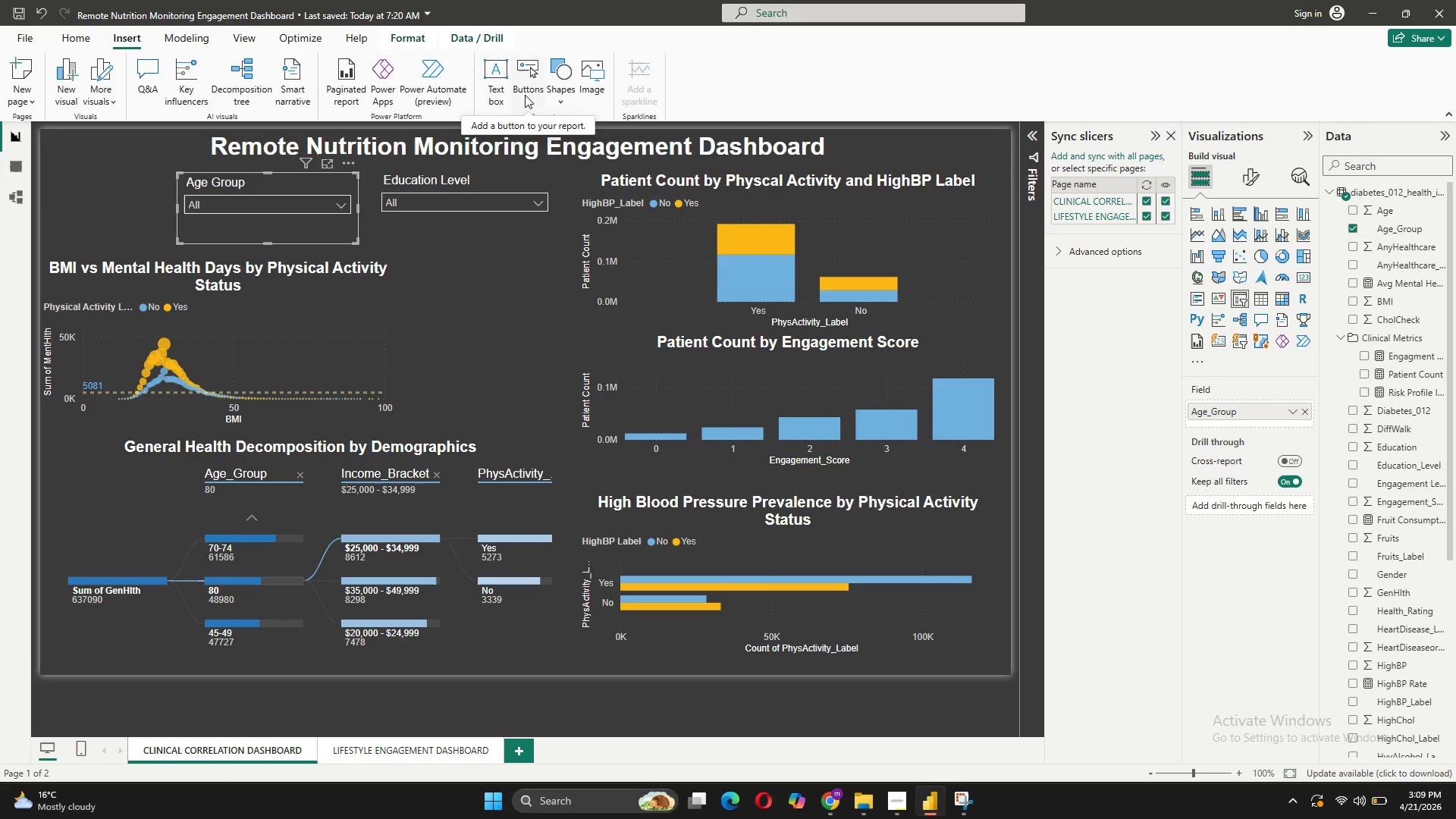 
left_click([525, 95])
 